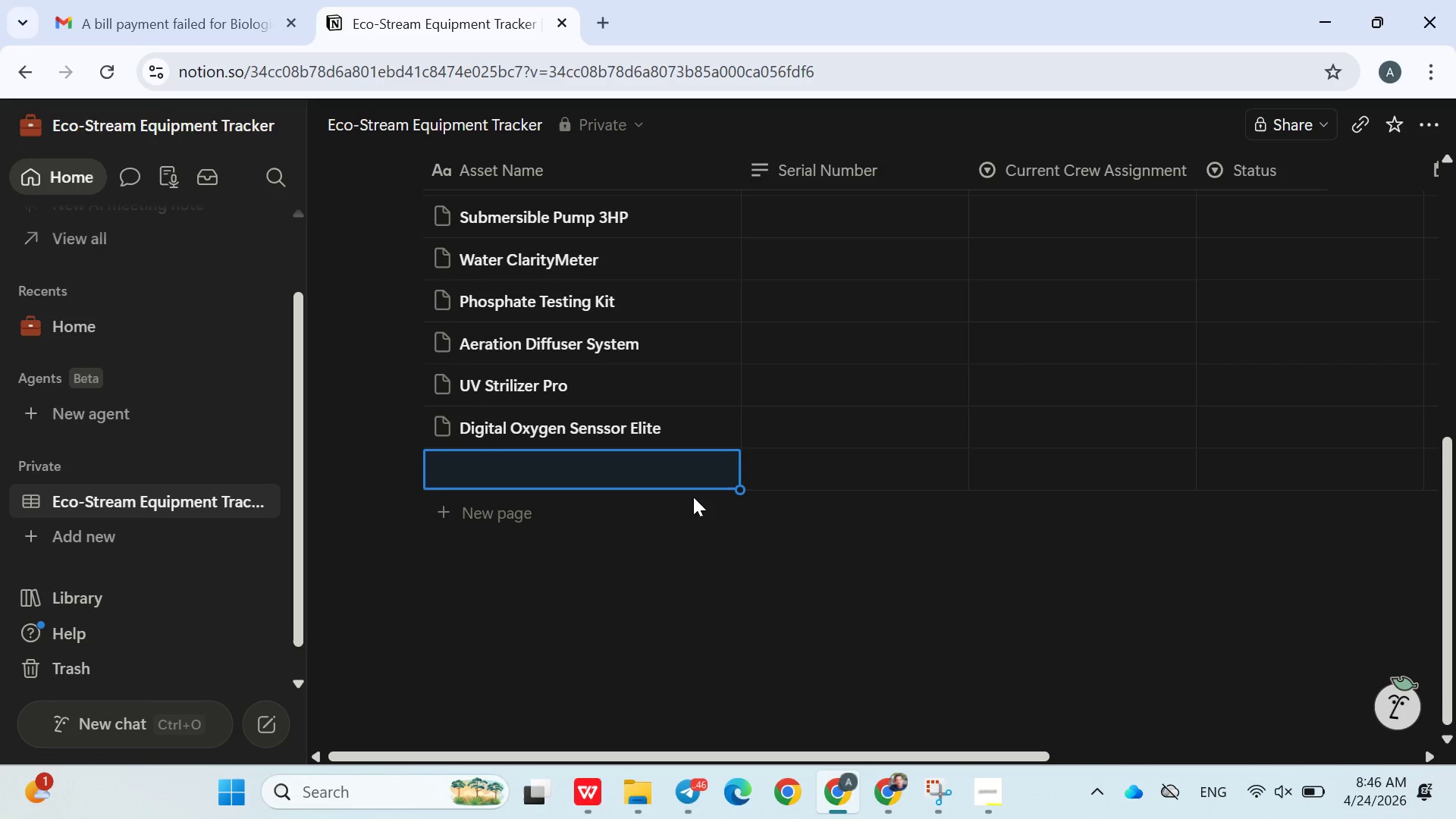 
type(Compat Water Anl)
key(Backspace)
type(alyzer )
 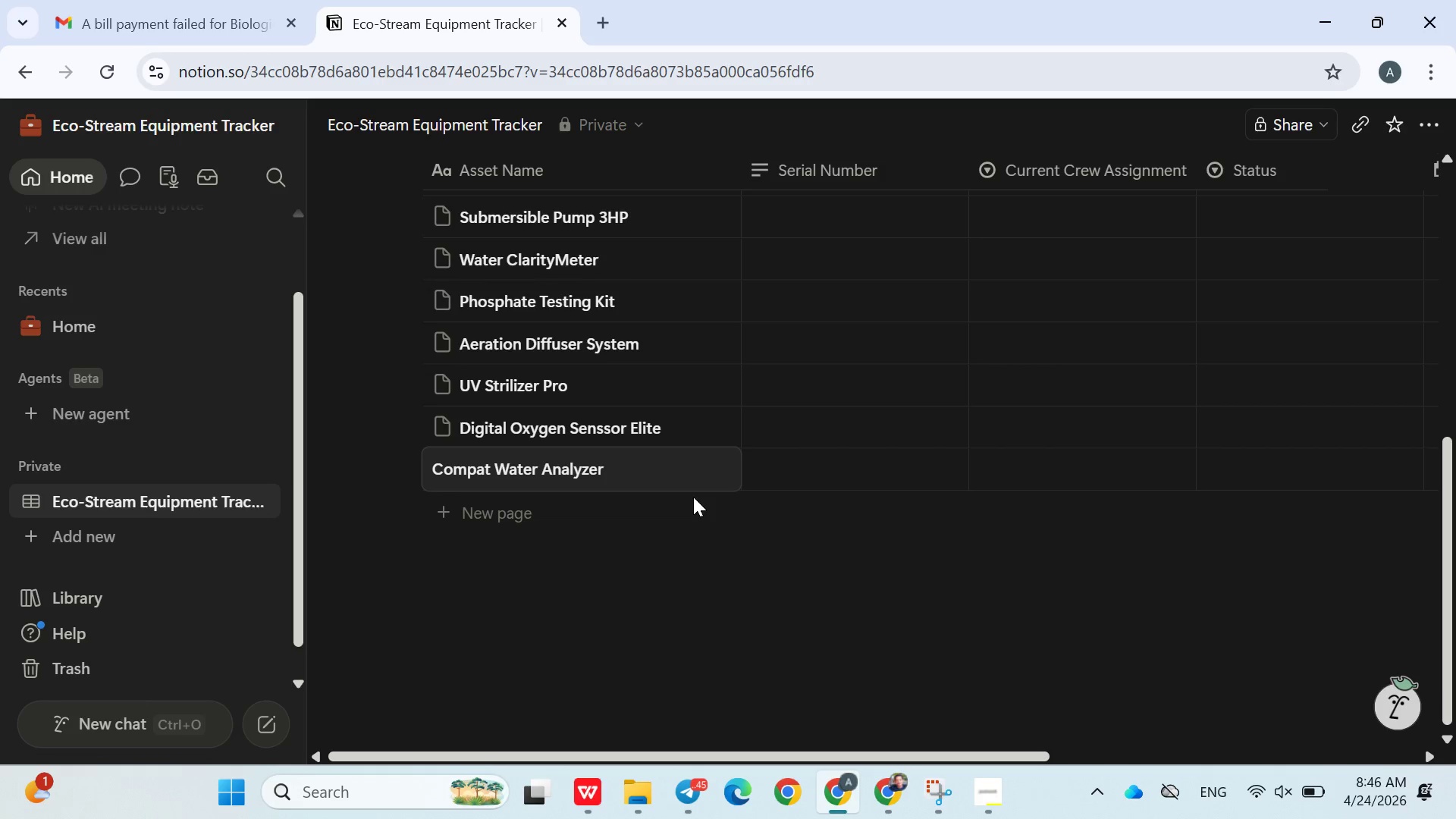 
key(Enter)
 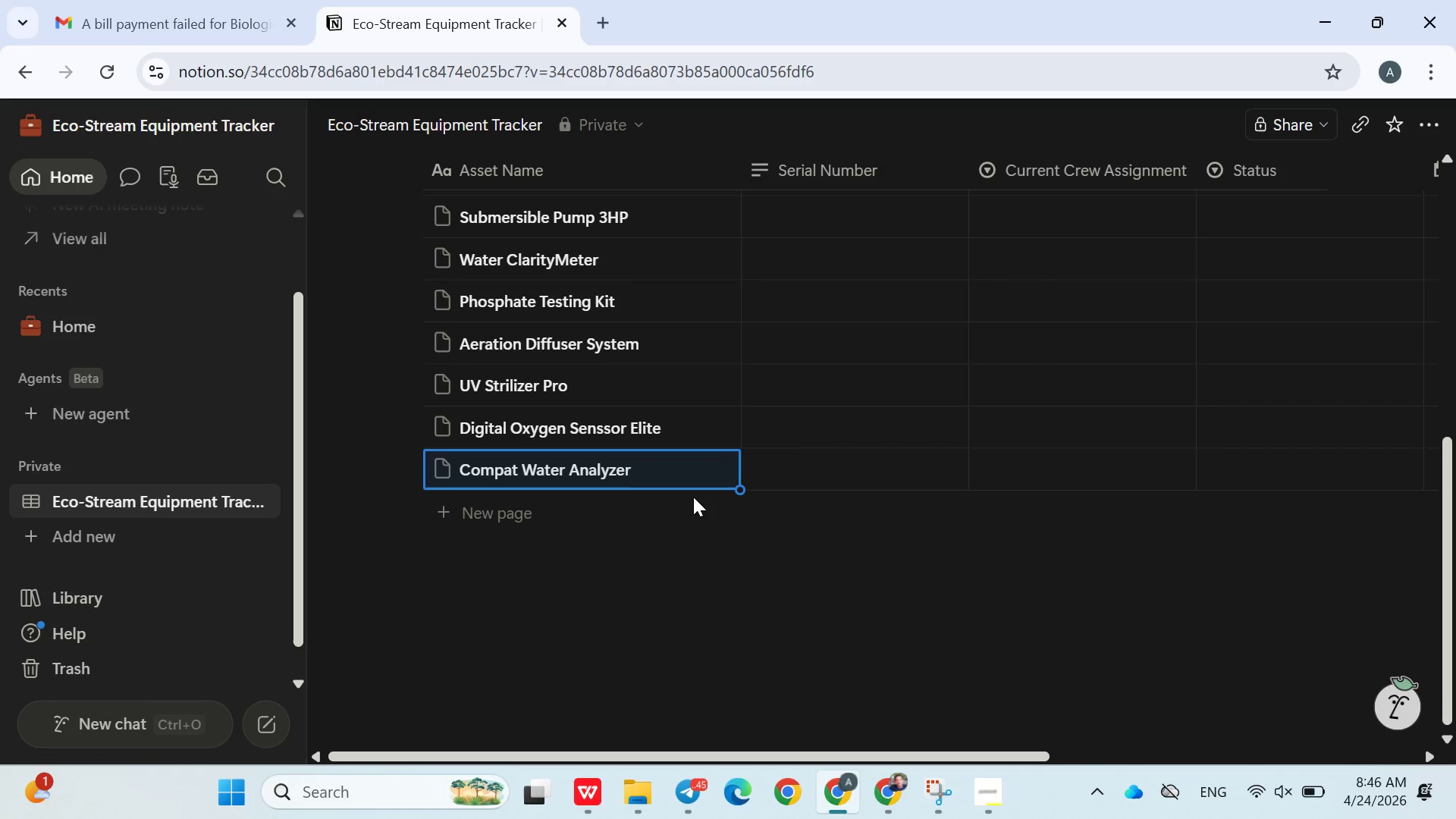 
hold_key(key=ShiftLeft, duration=0.36)
 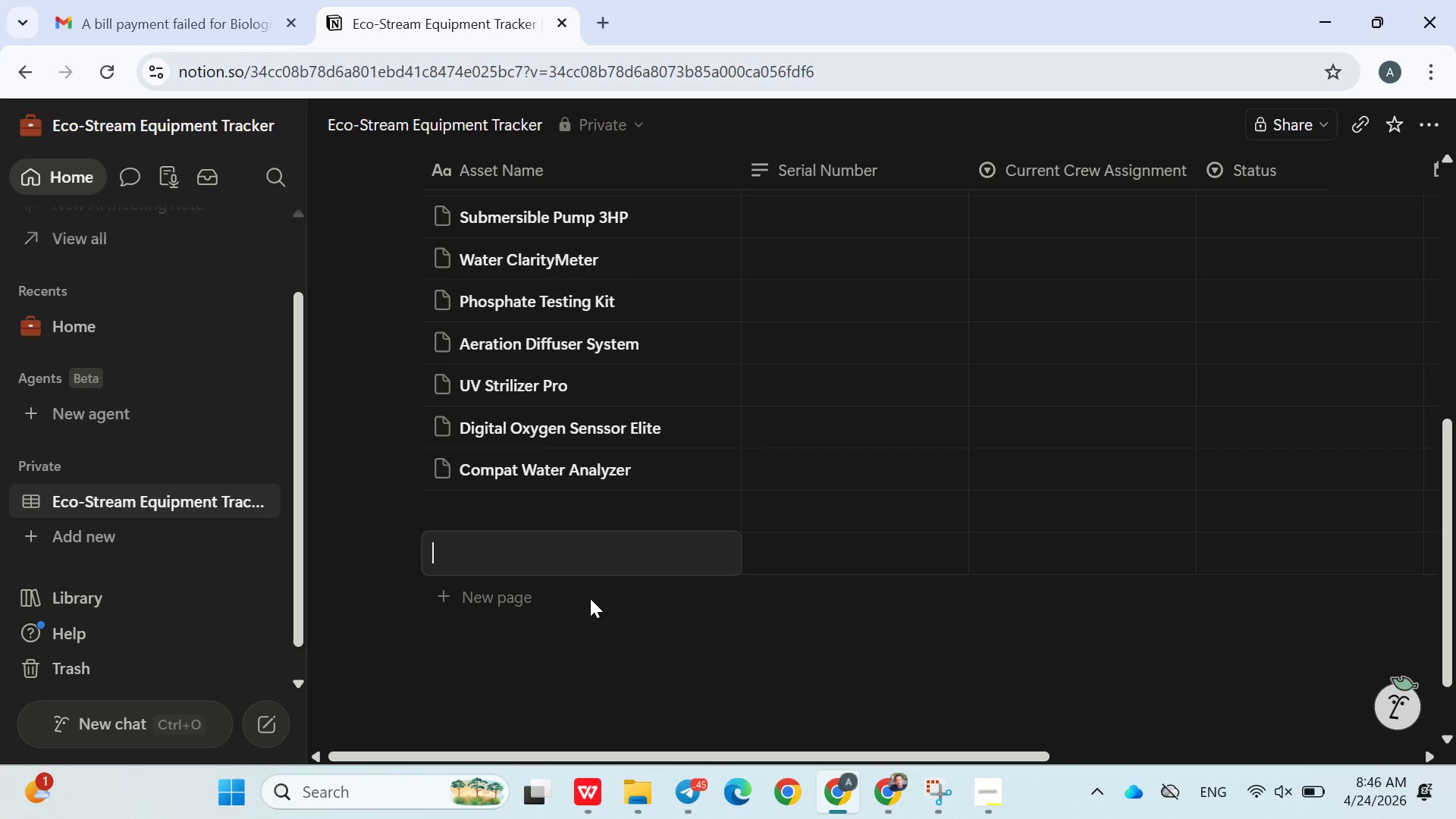 
wait(10.14)
 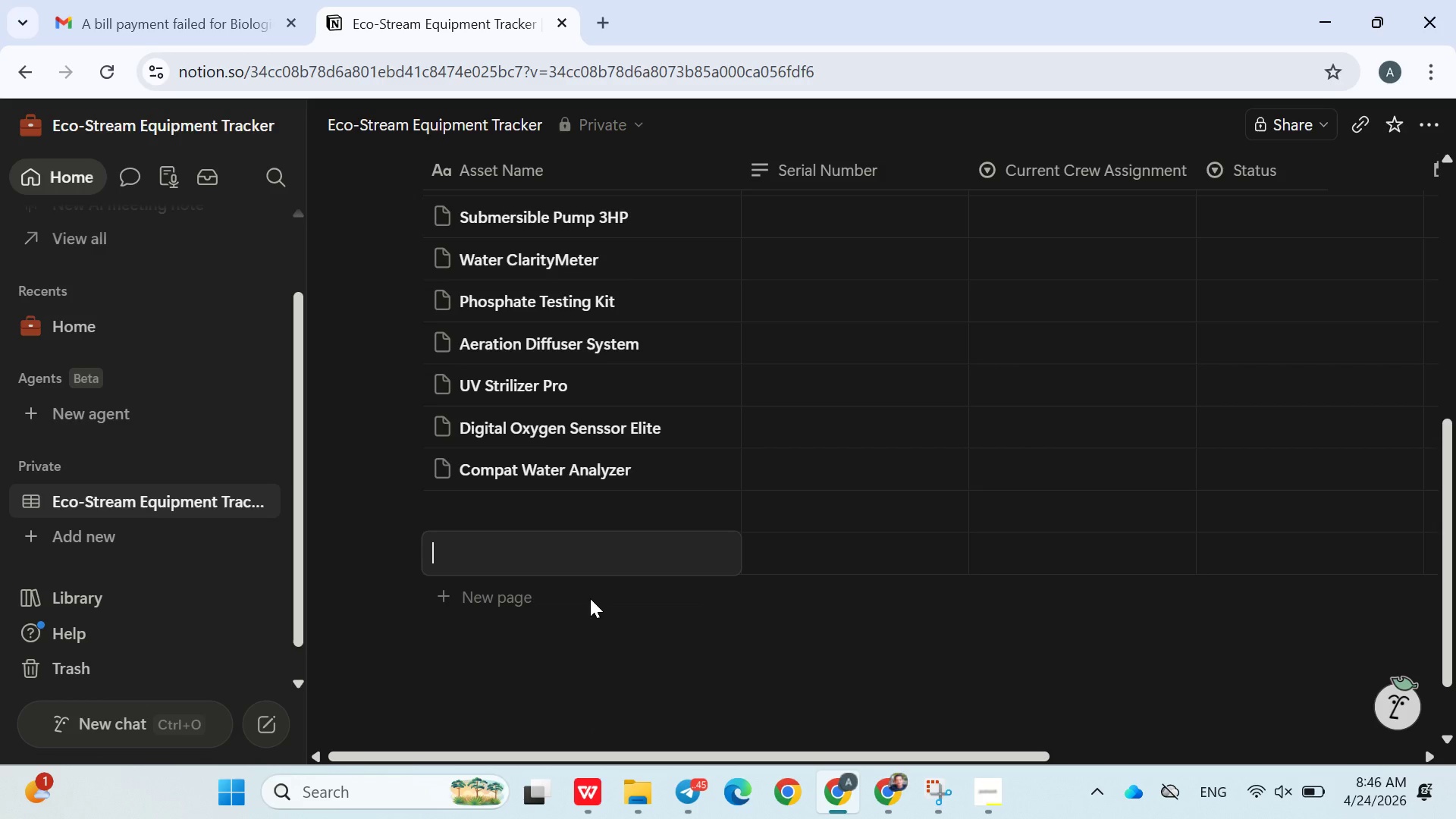 
left_click([550, 509])
 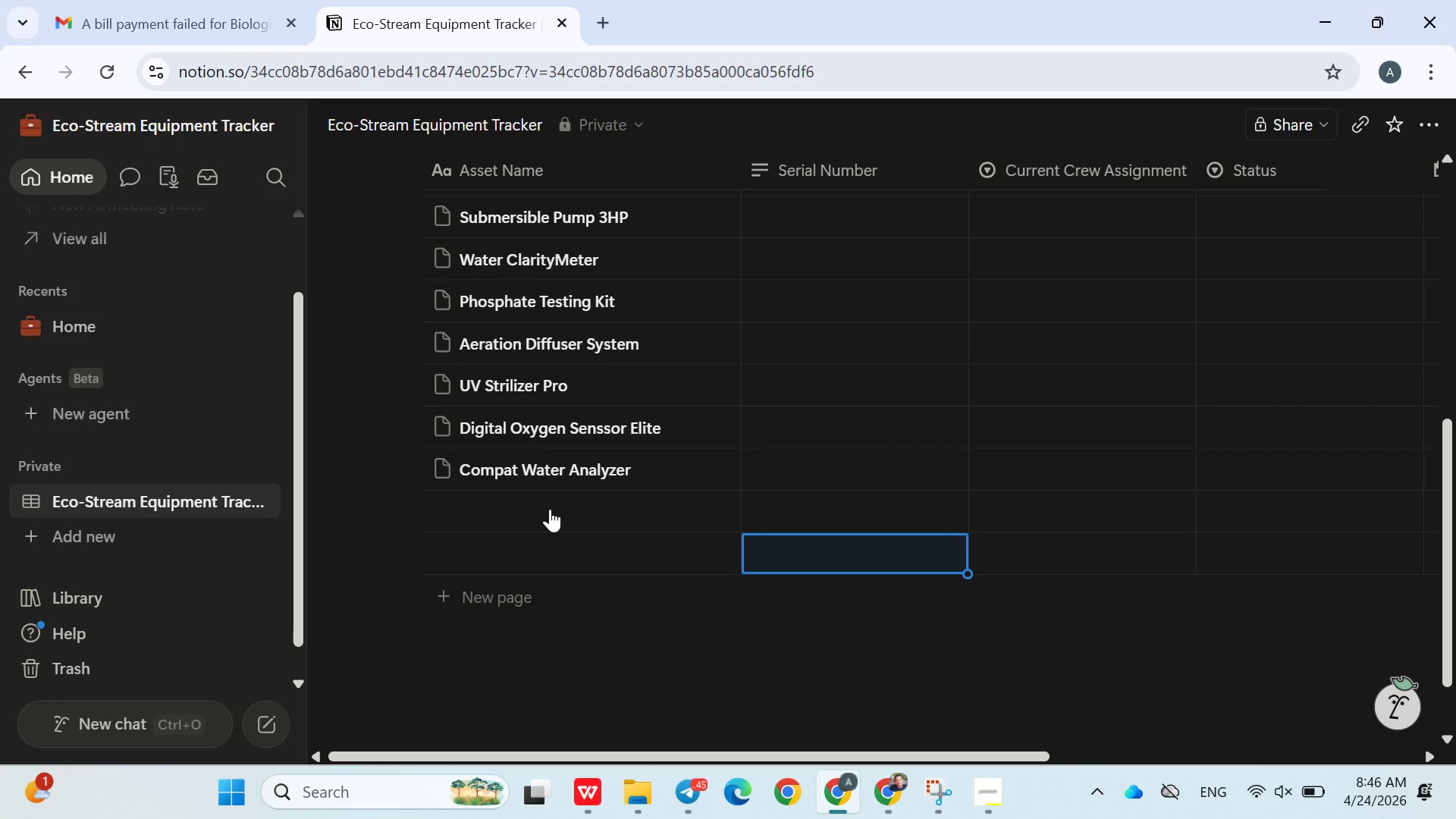 
left_click([550, 509])
 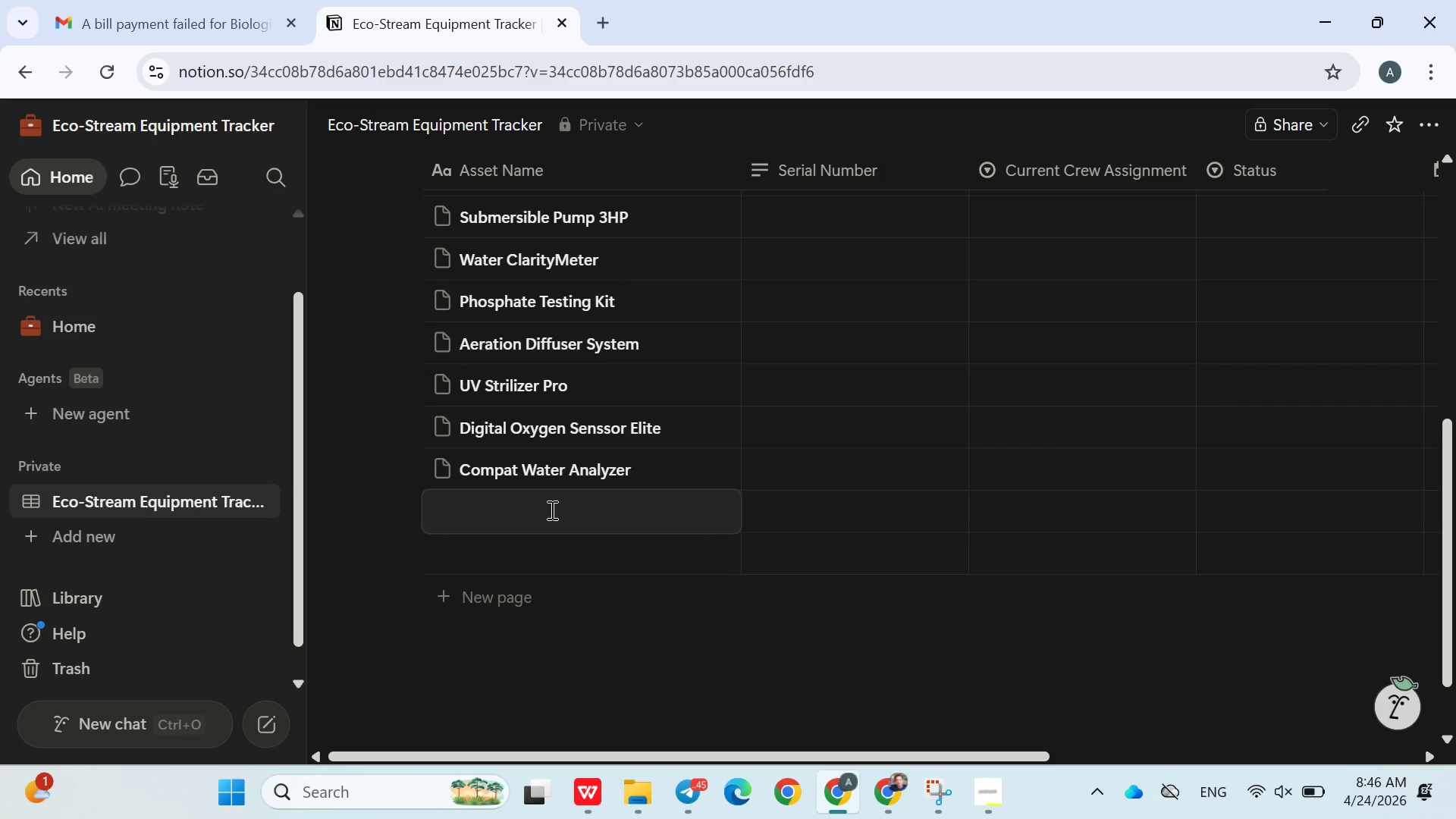 
type(End)
key(Backspace)
key(Backspace)
key(Backspace)
key(Backspace)
type(pond )
key(Backspace)
key(Backspace)
key(Backspace)
key(Backspace)
key(Backspace)
key(Backspace)
type(Heav)
 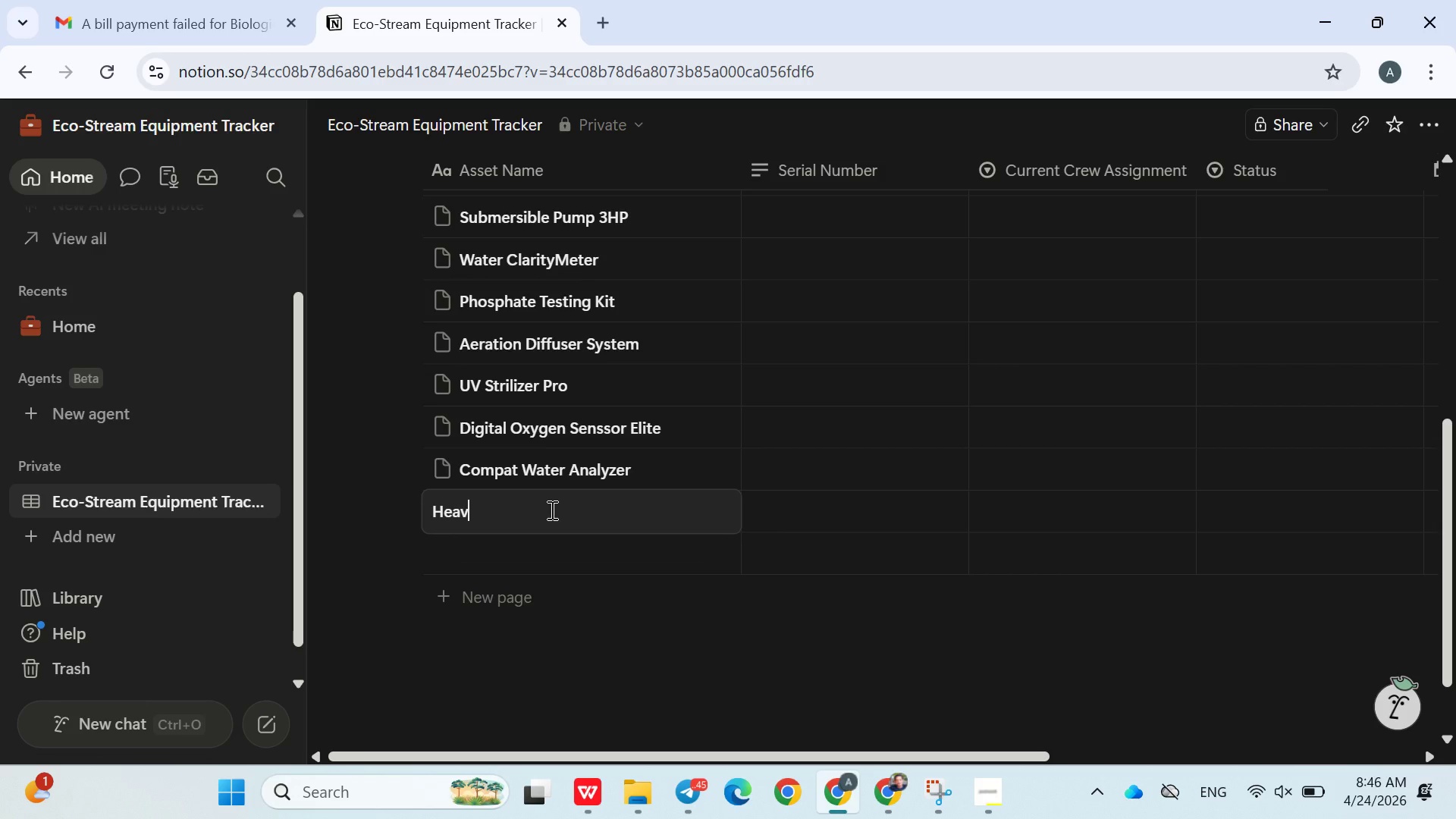 
type(y Duty Aeration Pump)
 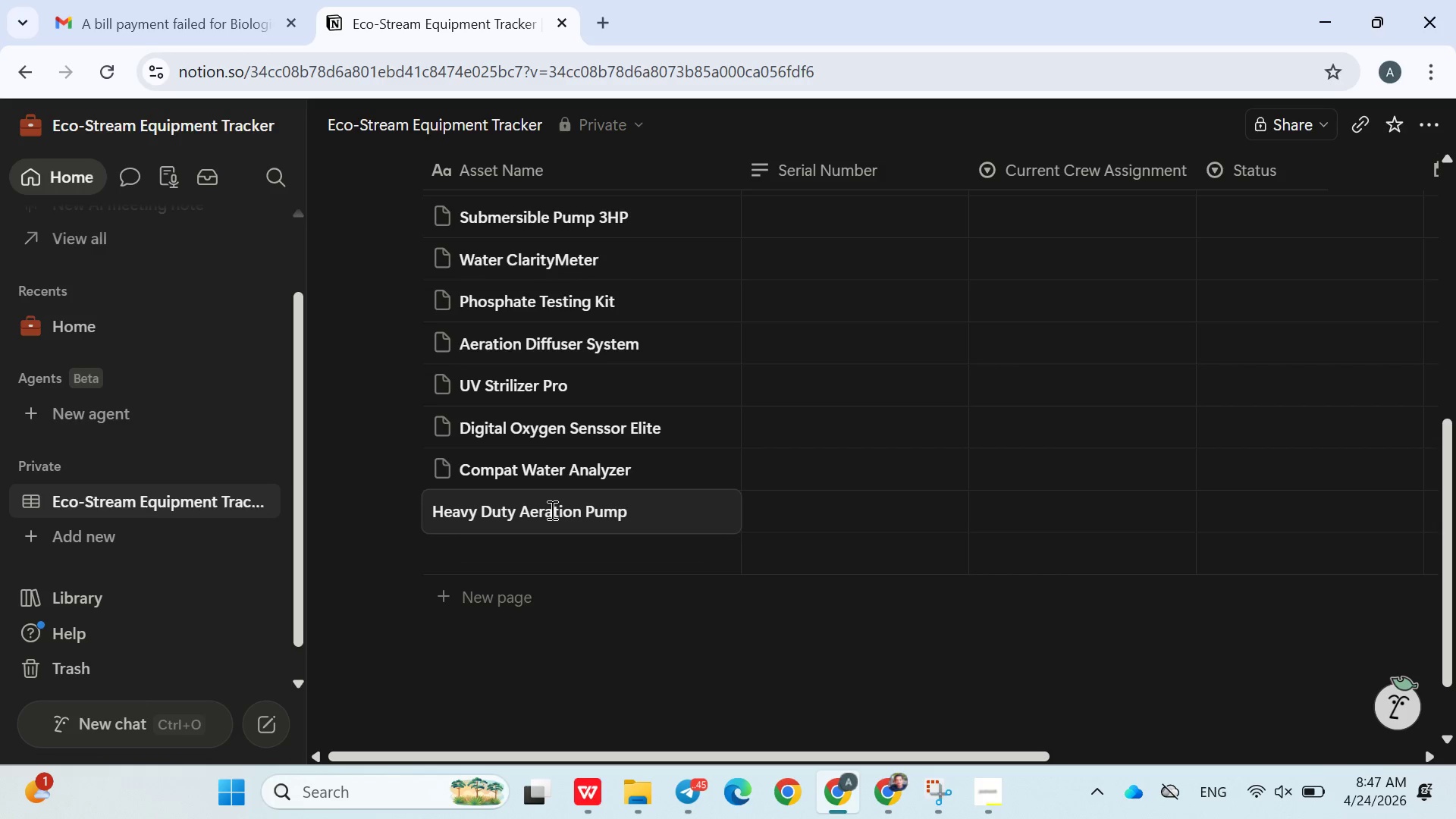 
wait(14.19)
 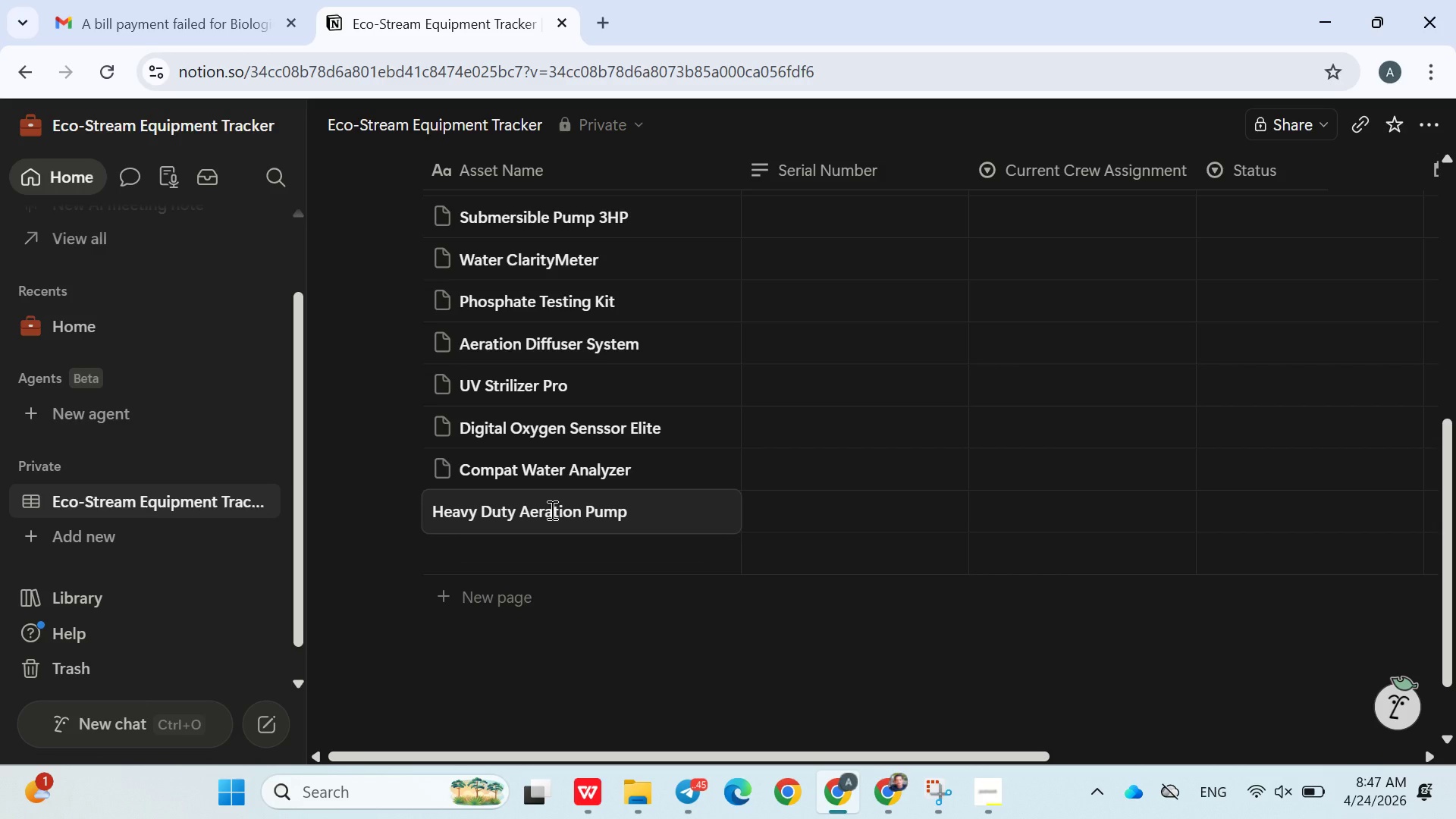 
key(Enter)
 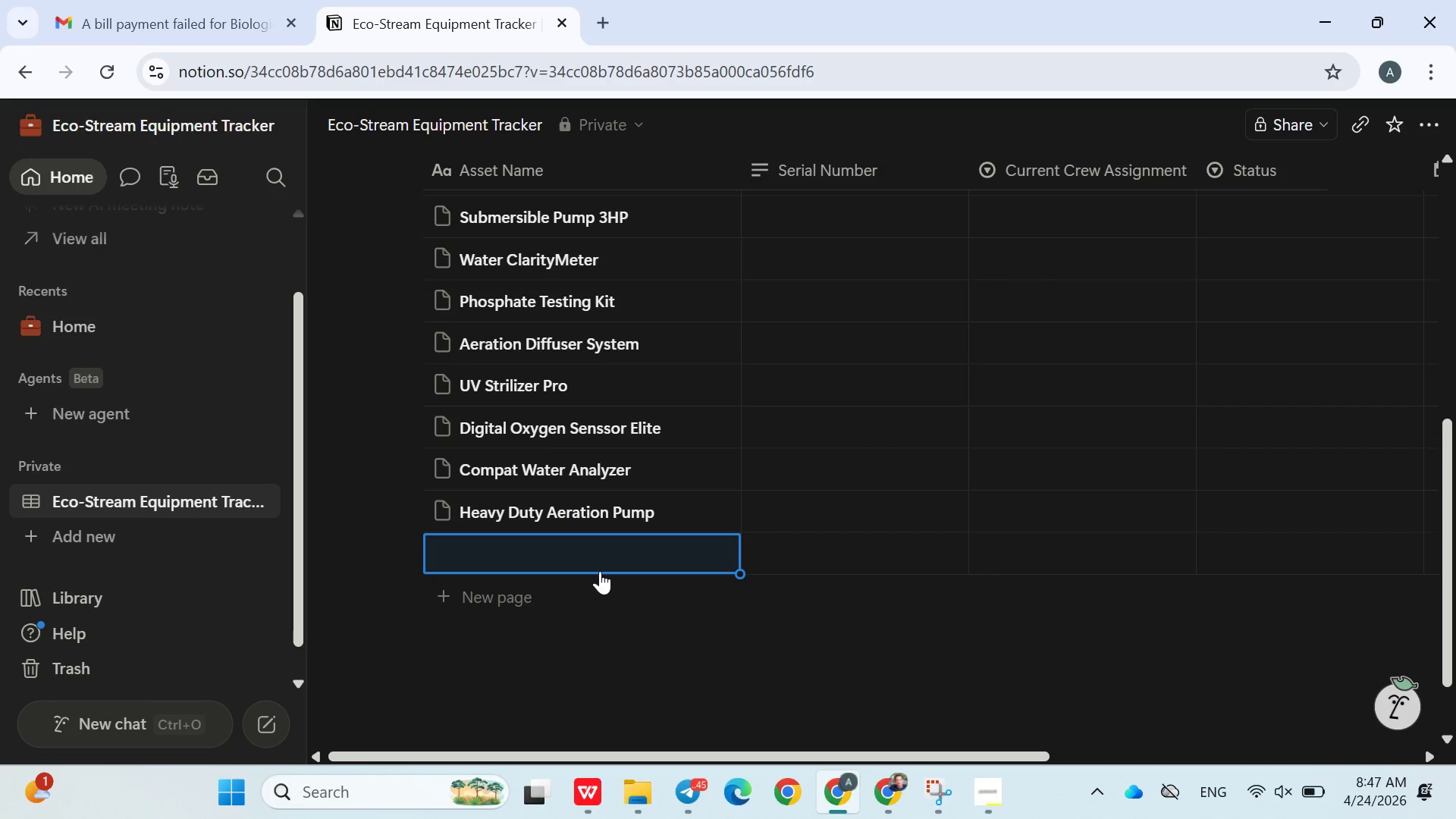 
type(Pond Ecosystem Scanner)
 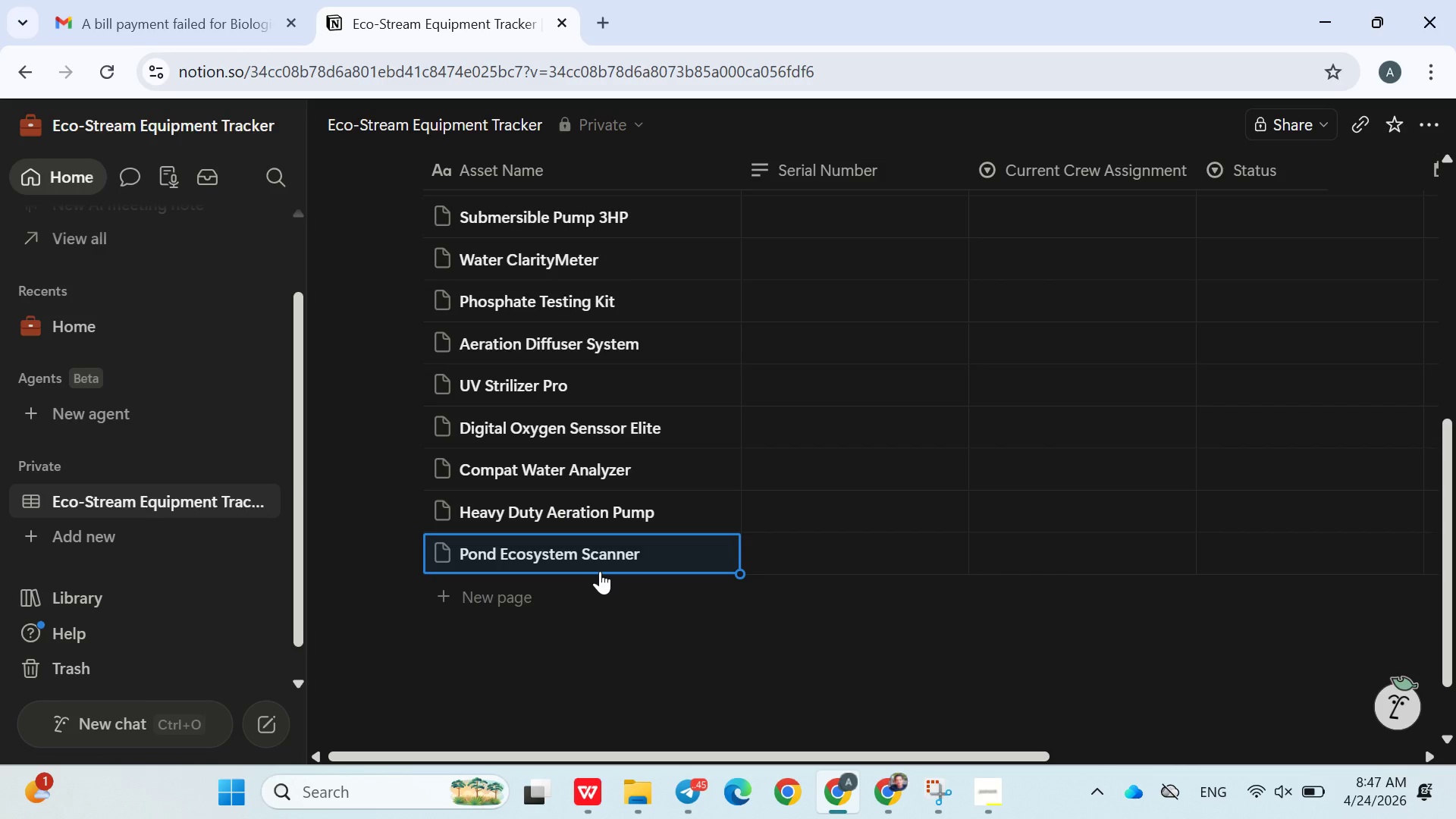 
 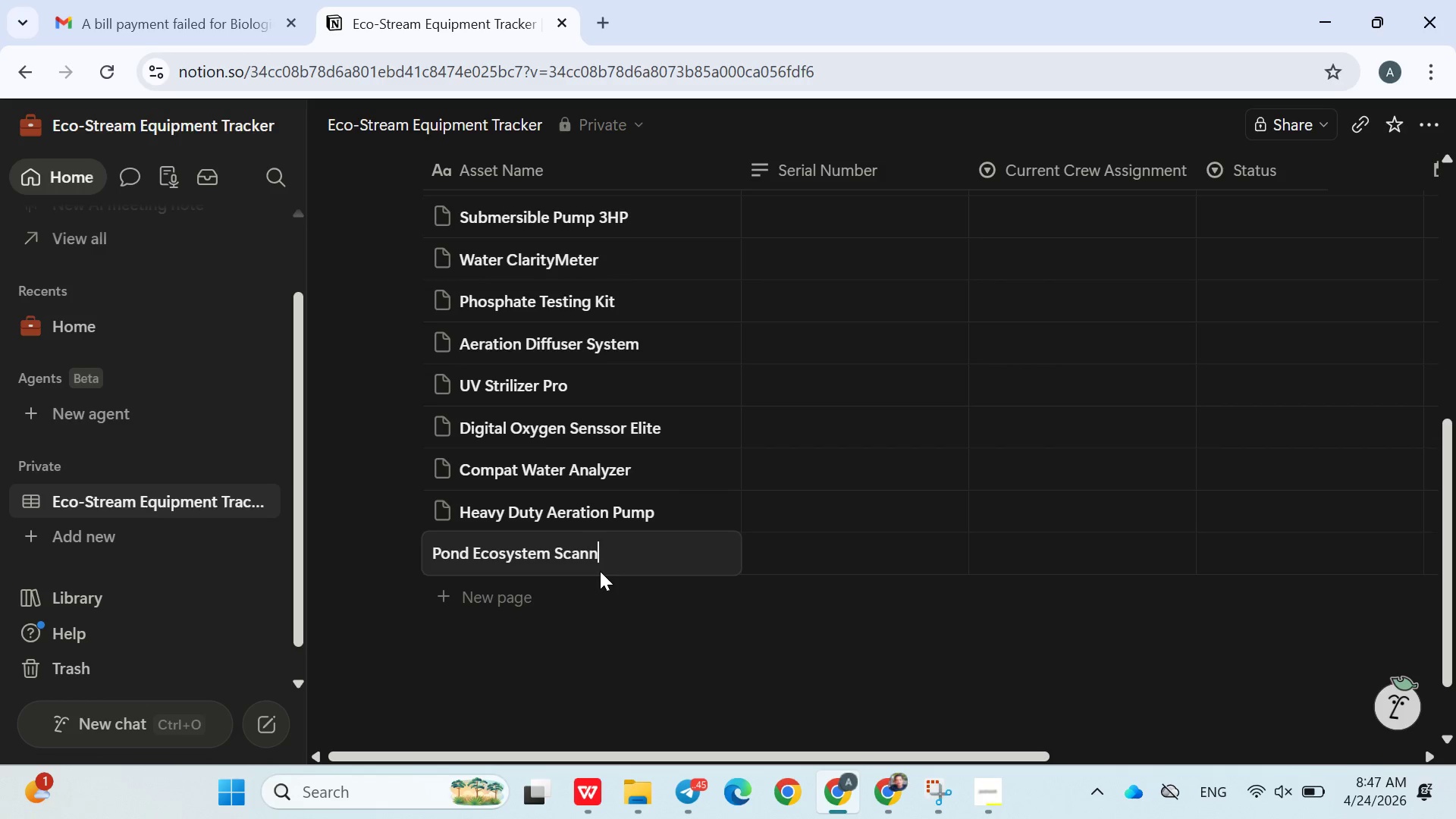 
key(Enter)
 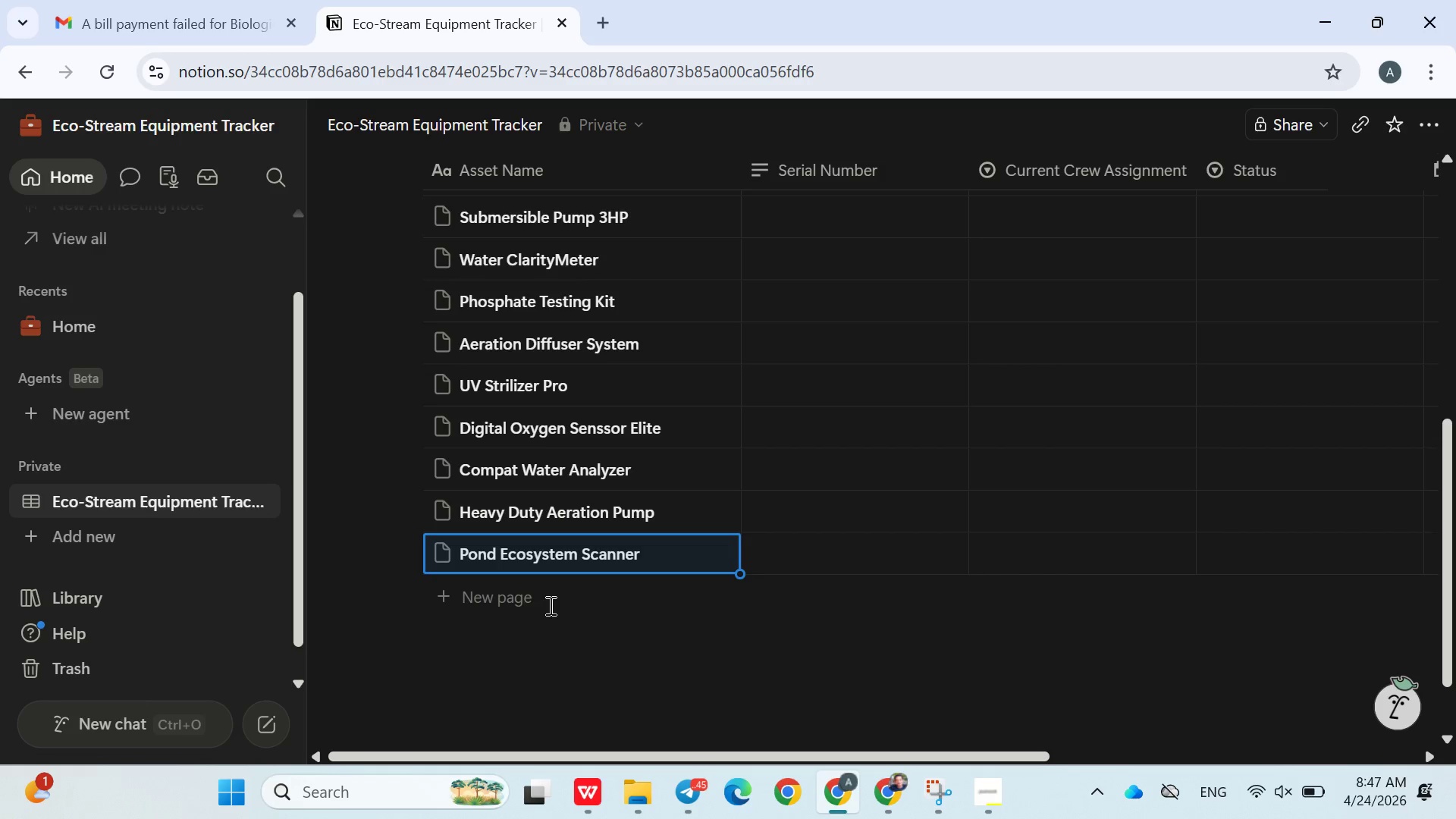 
left_click([505, 605])
 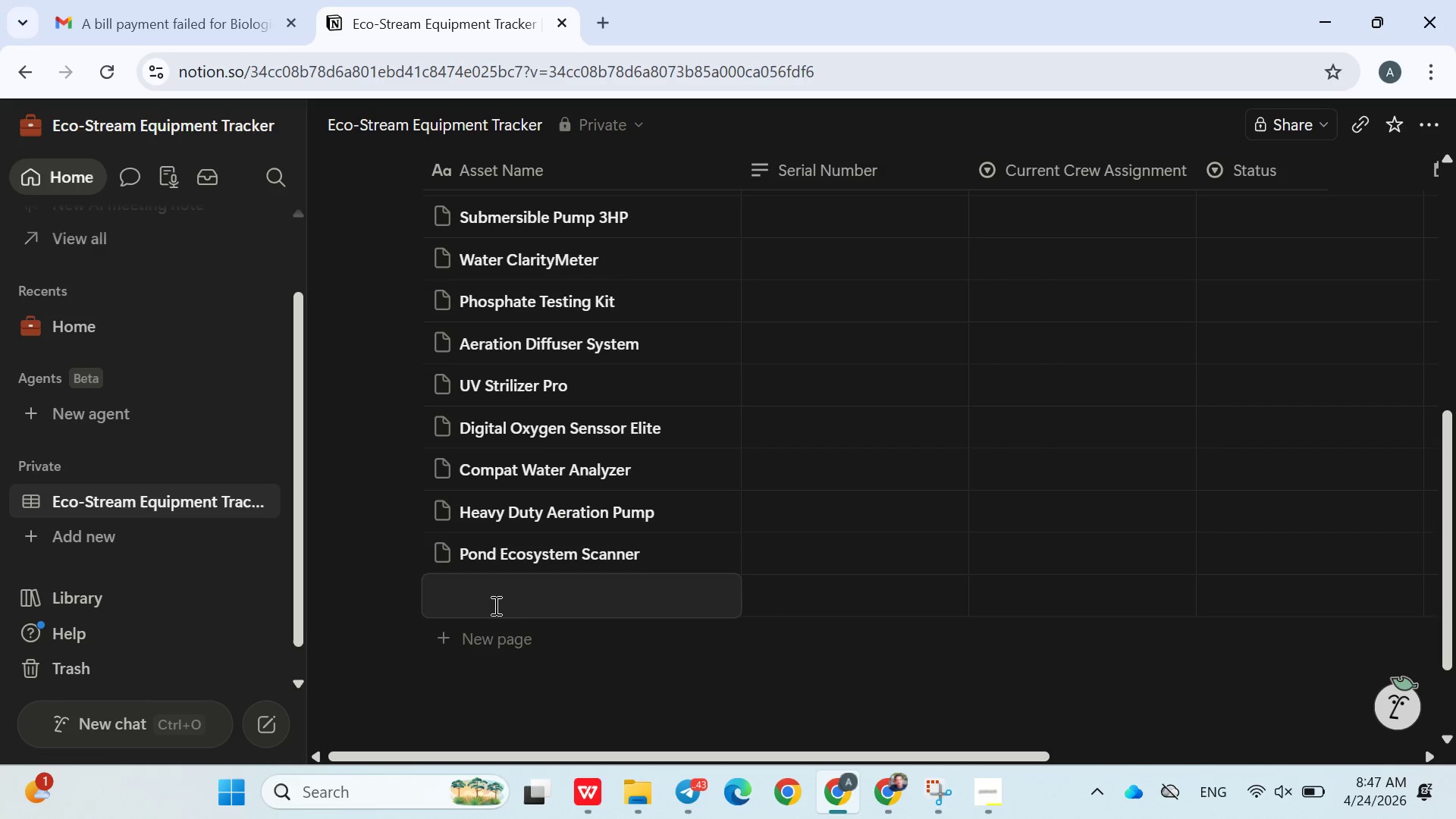 
type(Advanced Biofilter Monitor)
 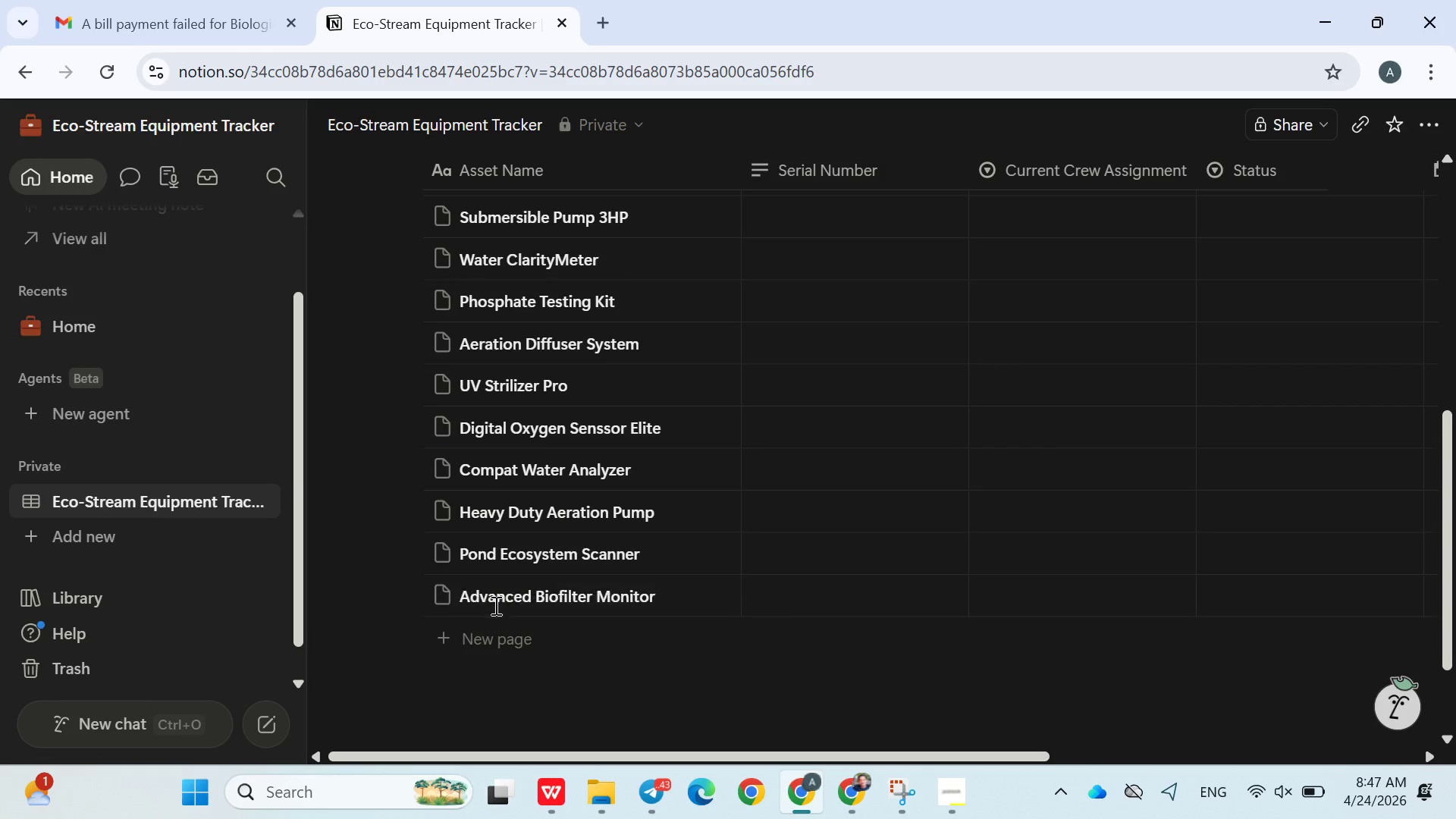 
key(Enter)
 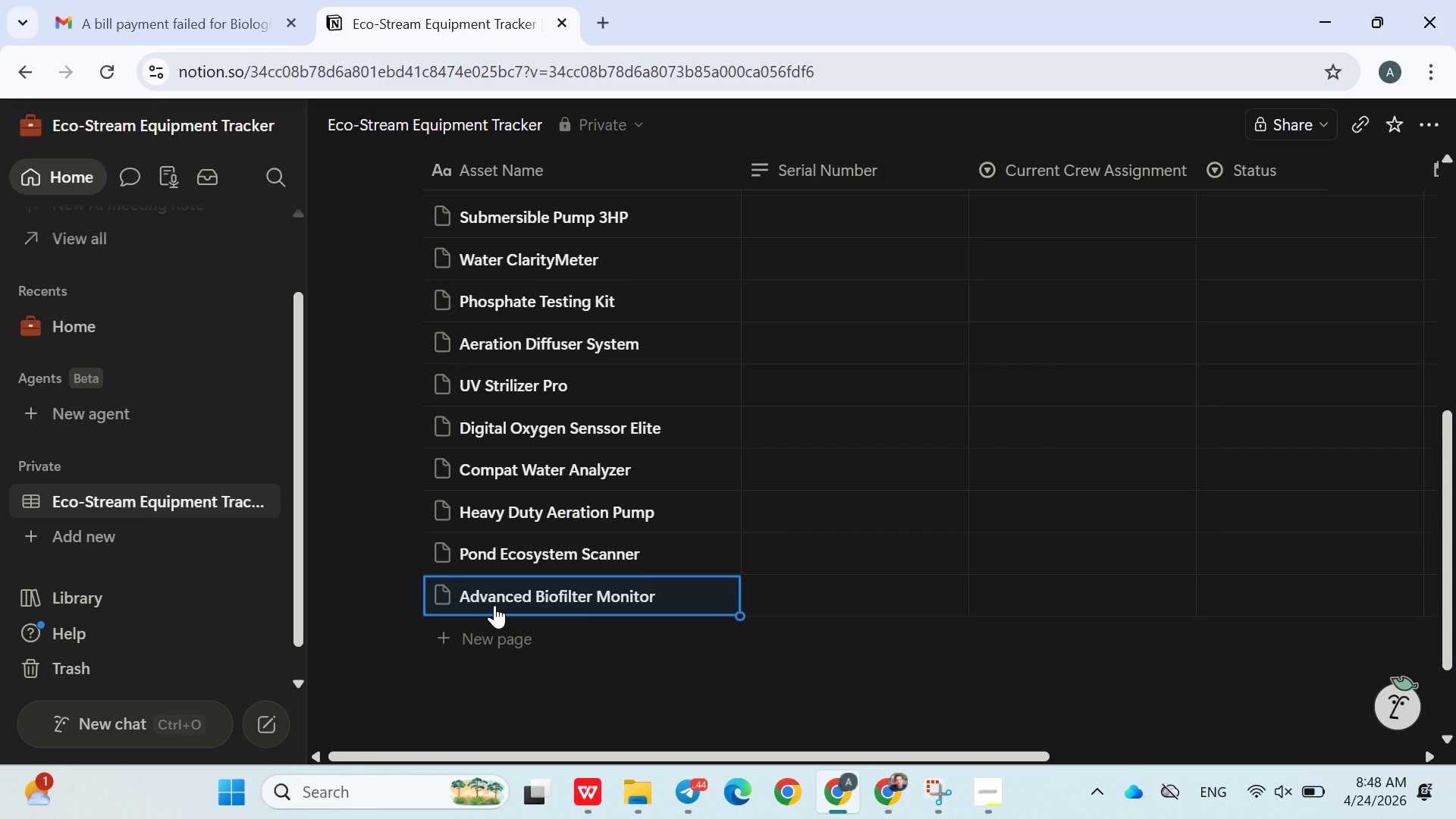 
wait(39.11)
 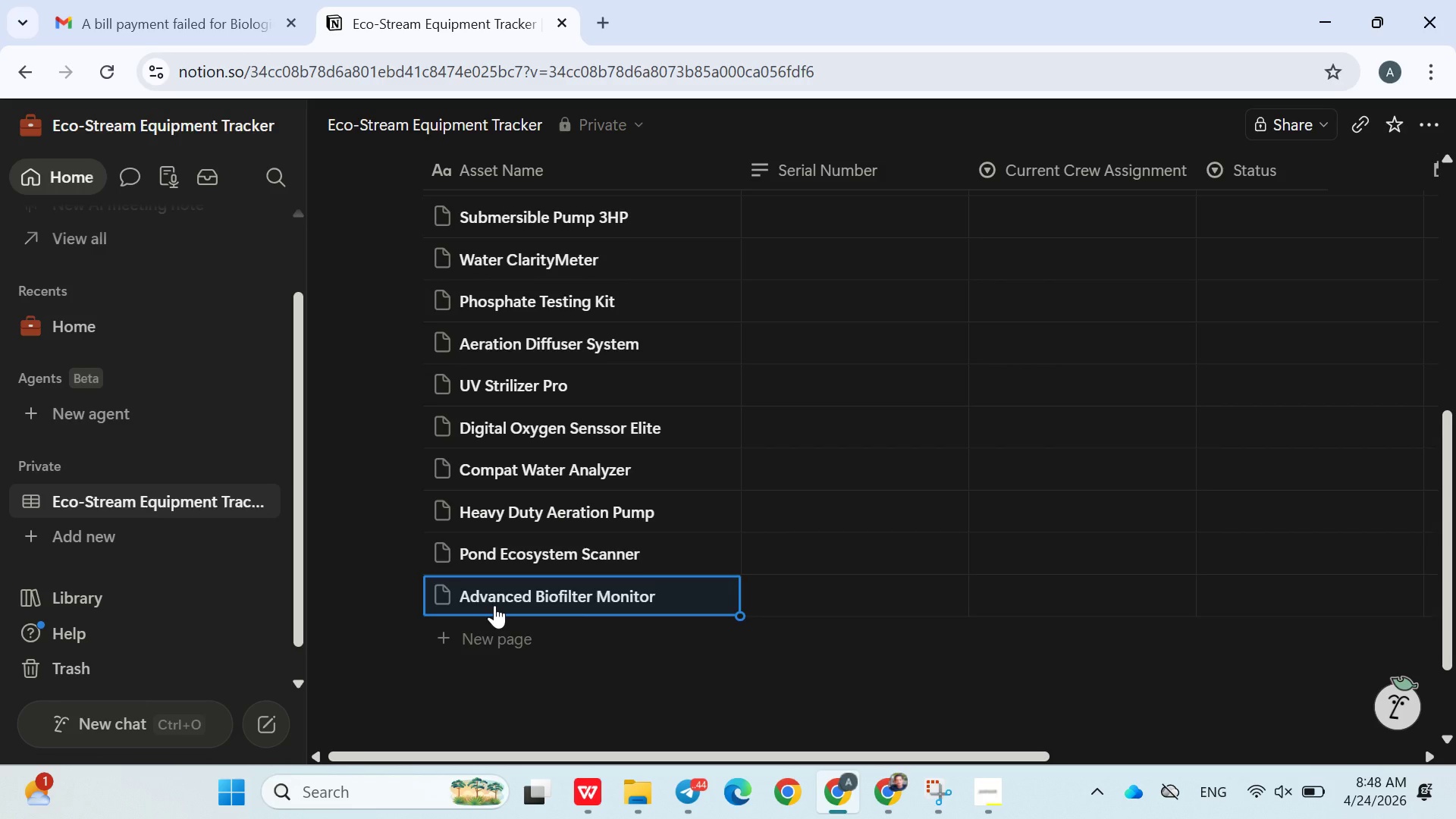 
scroll: coordinate [834, 624], scroll_direction: up, amount: 10.0
 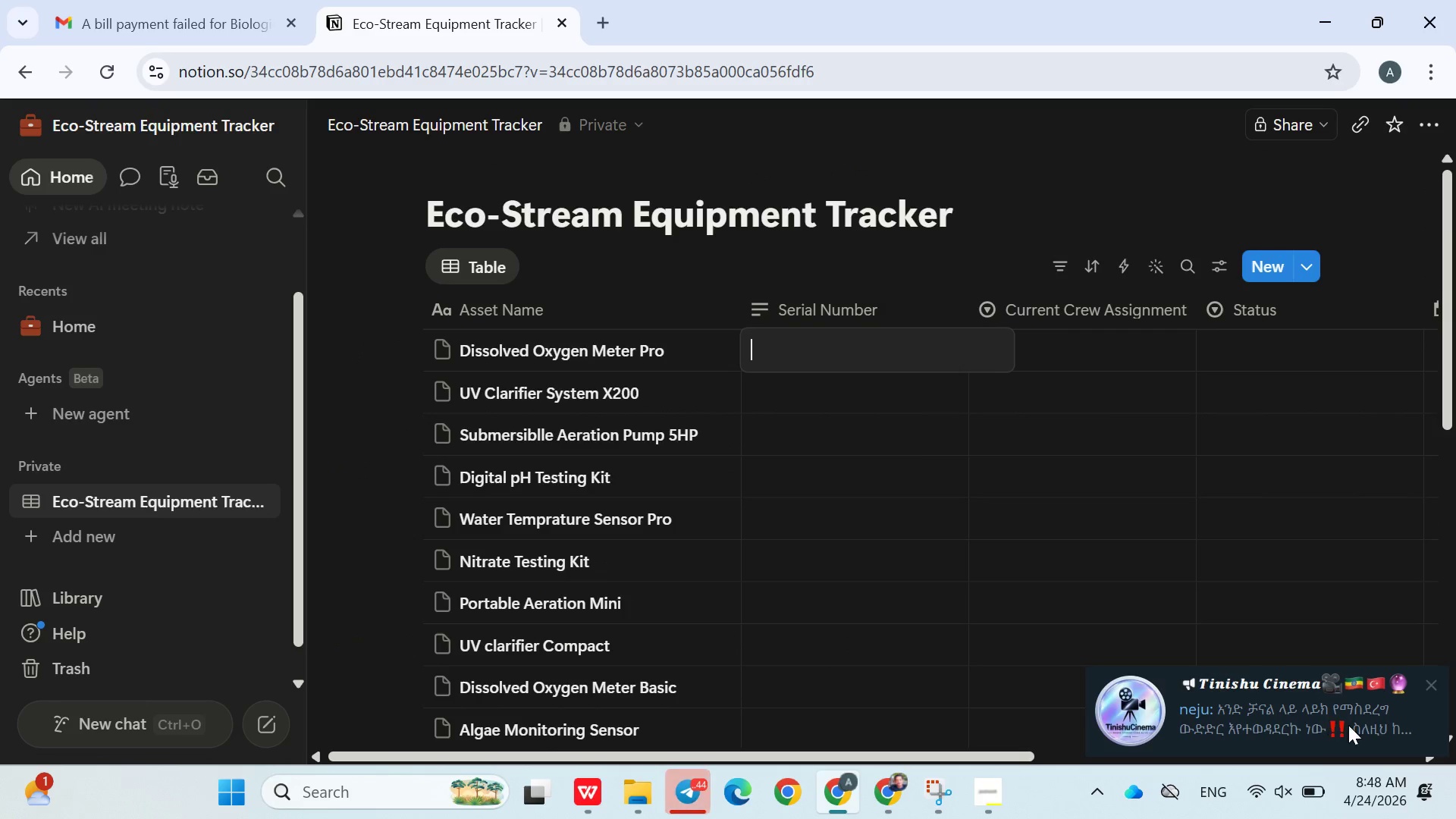 
left_click([1420, 687])
 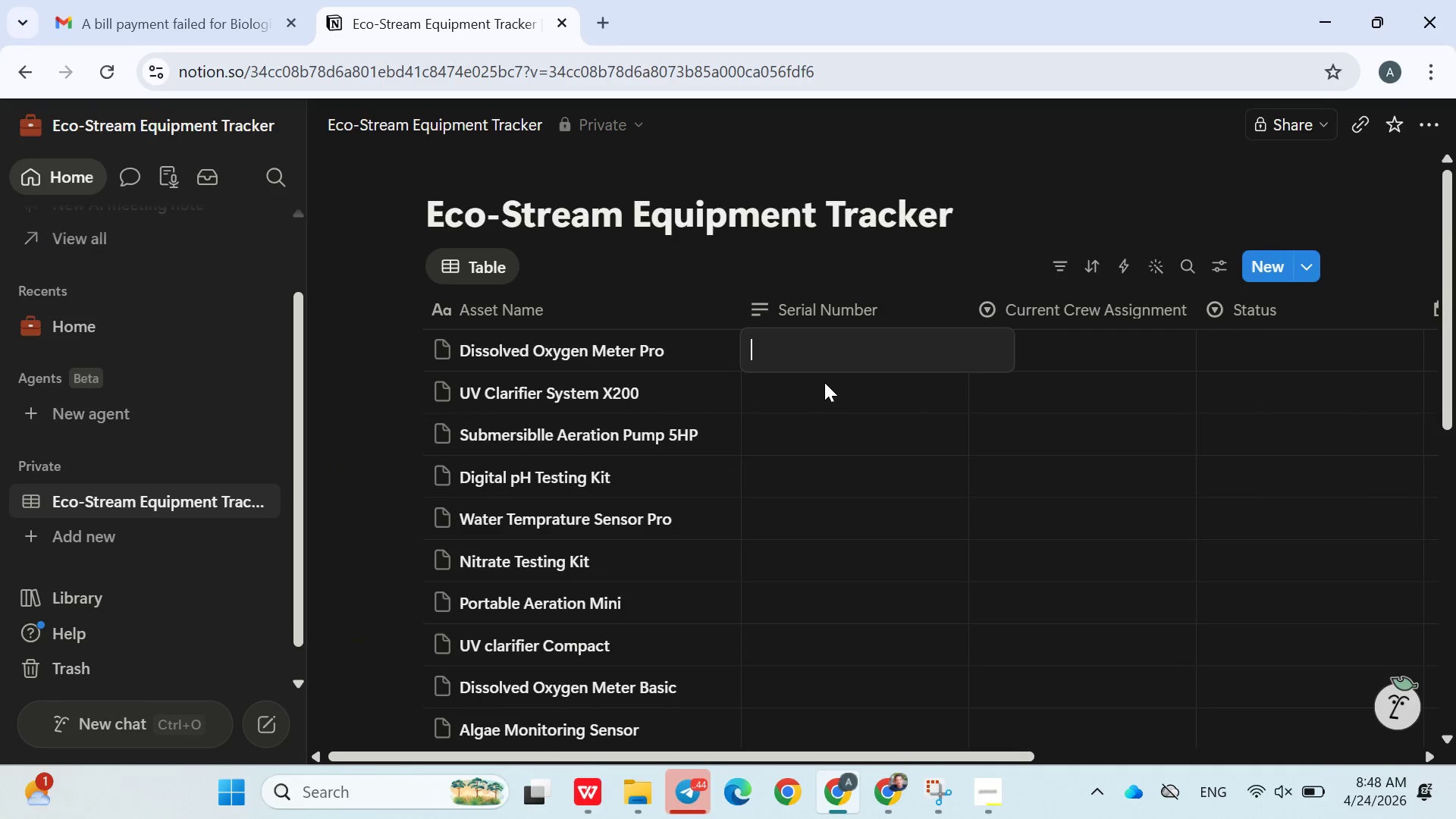 
type(DOX-1001)
 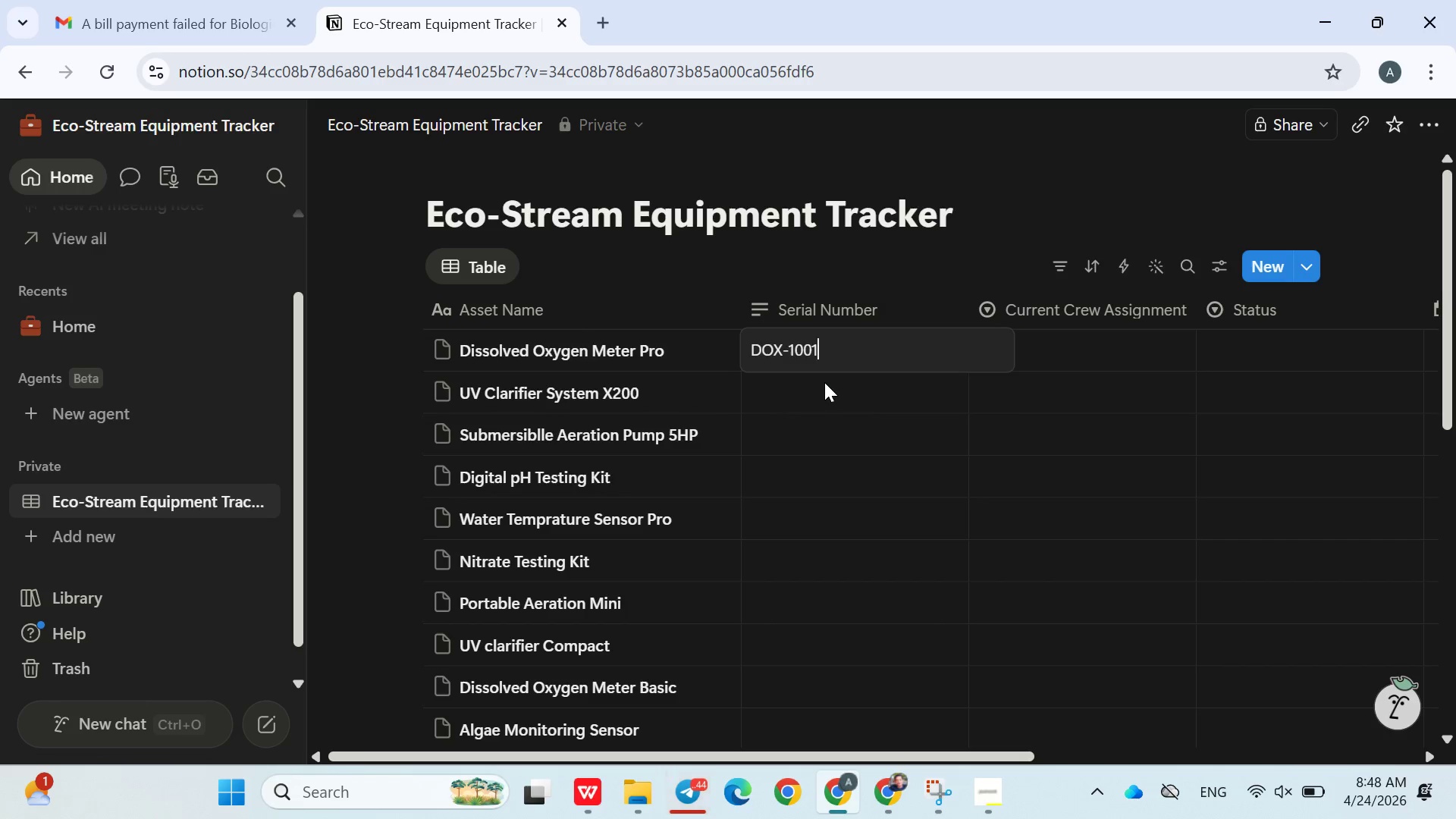 
key(Enter)
 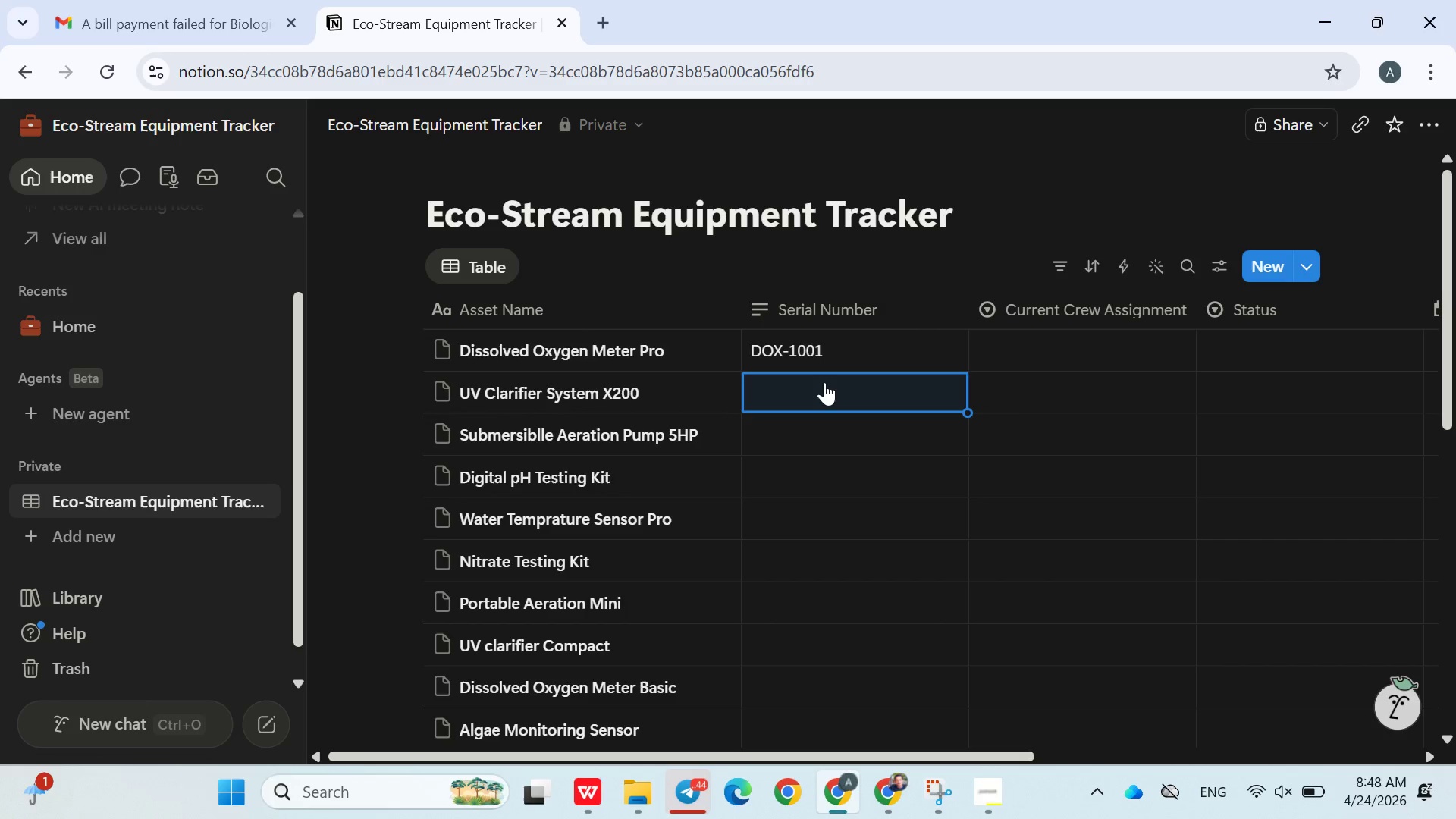 
type(UV)
 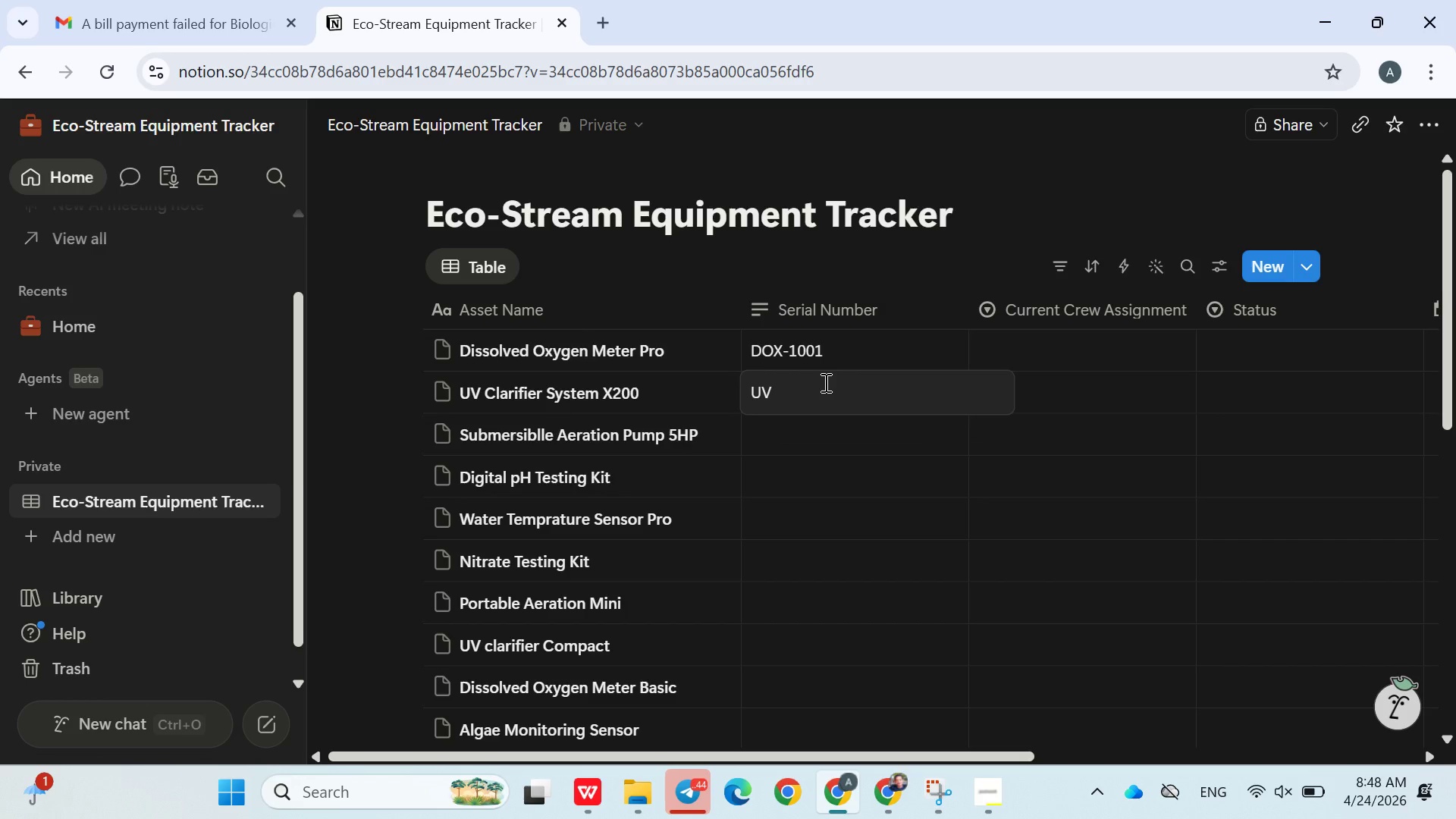 
wait(6.45)
 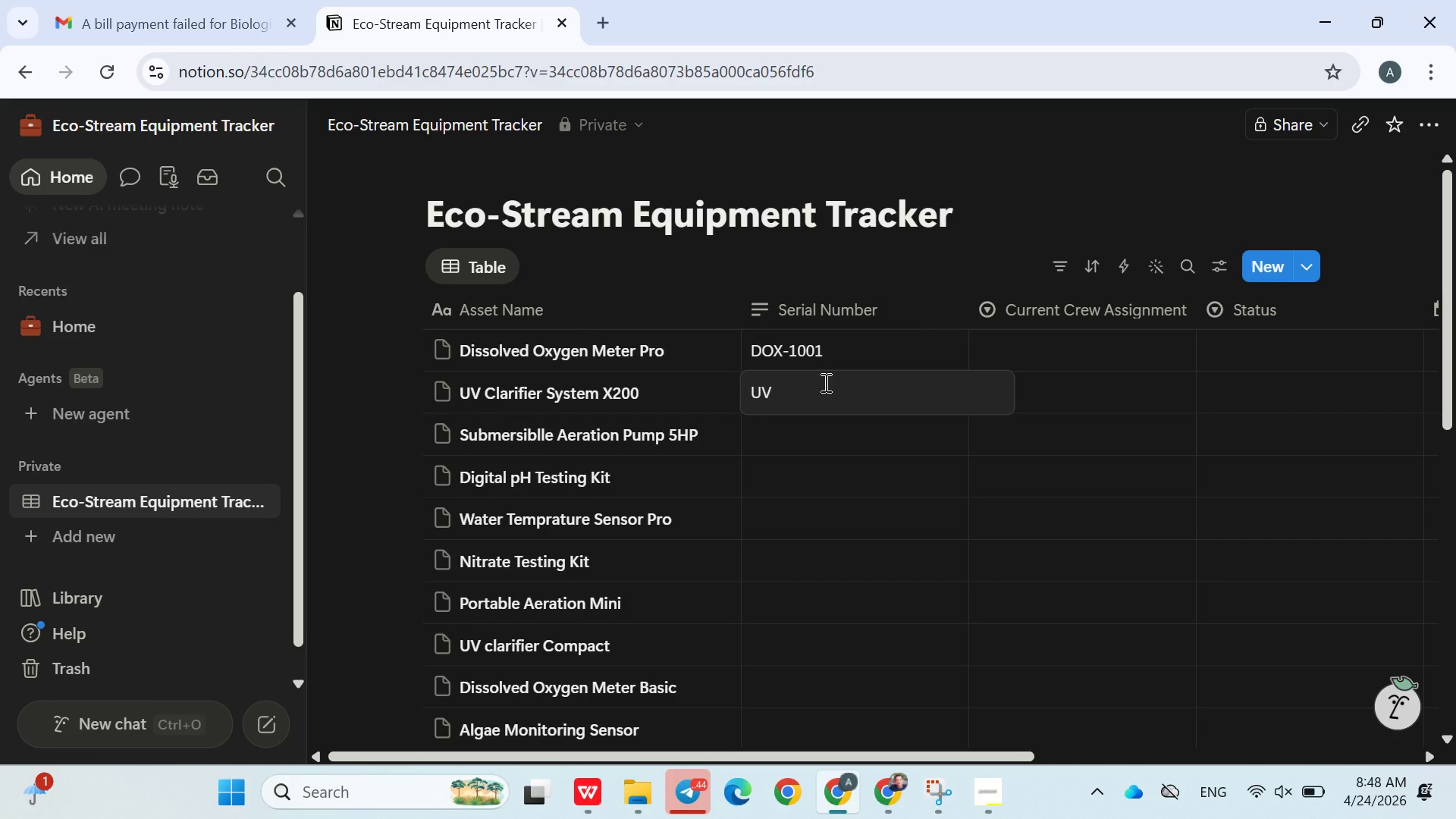 
type(-2201)
 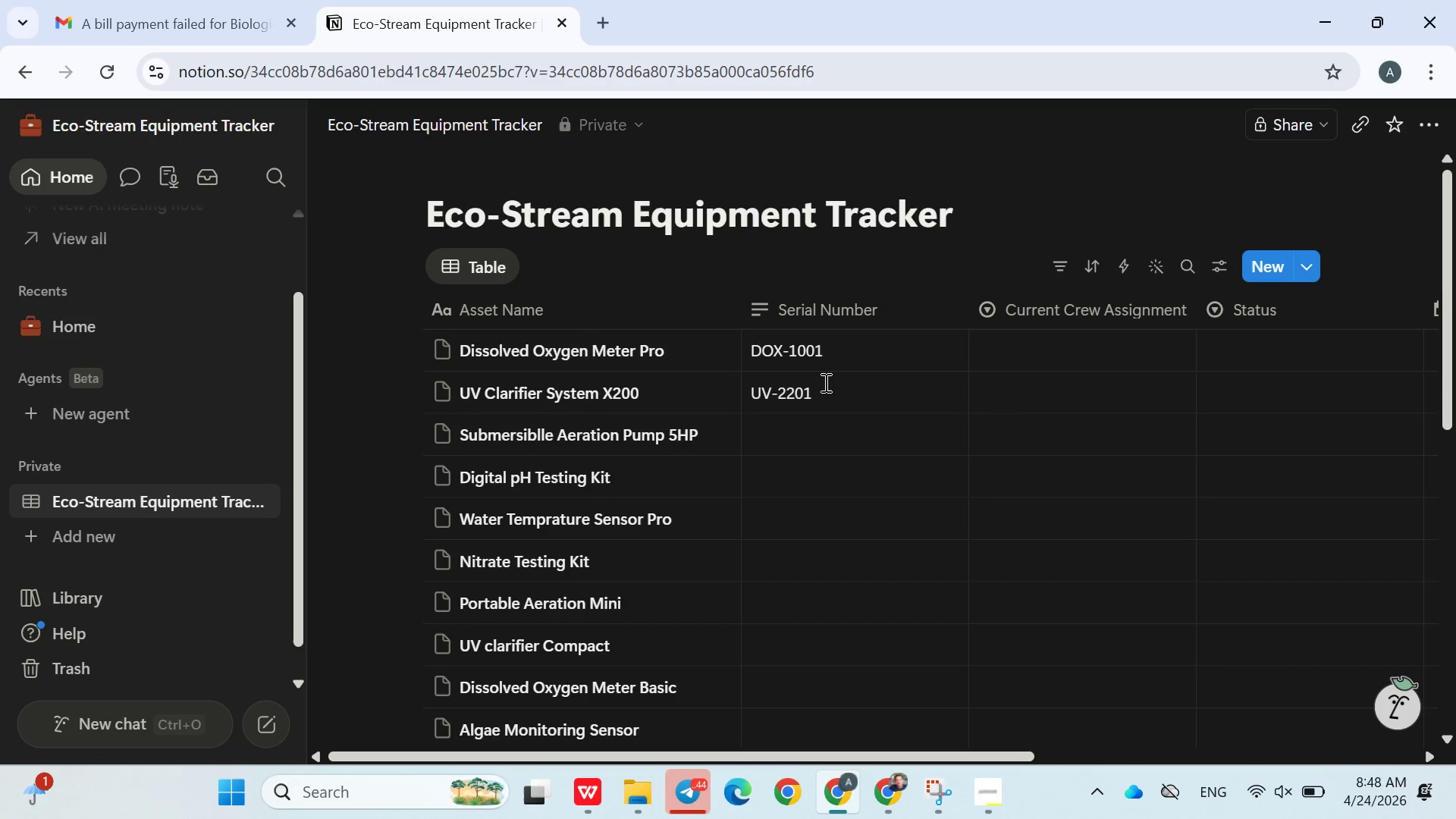 
key(Enter)
 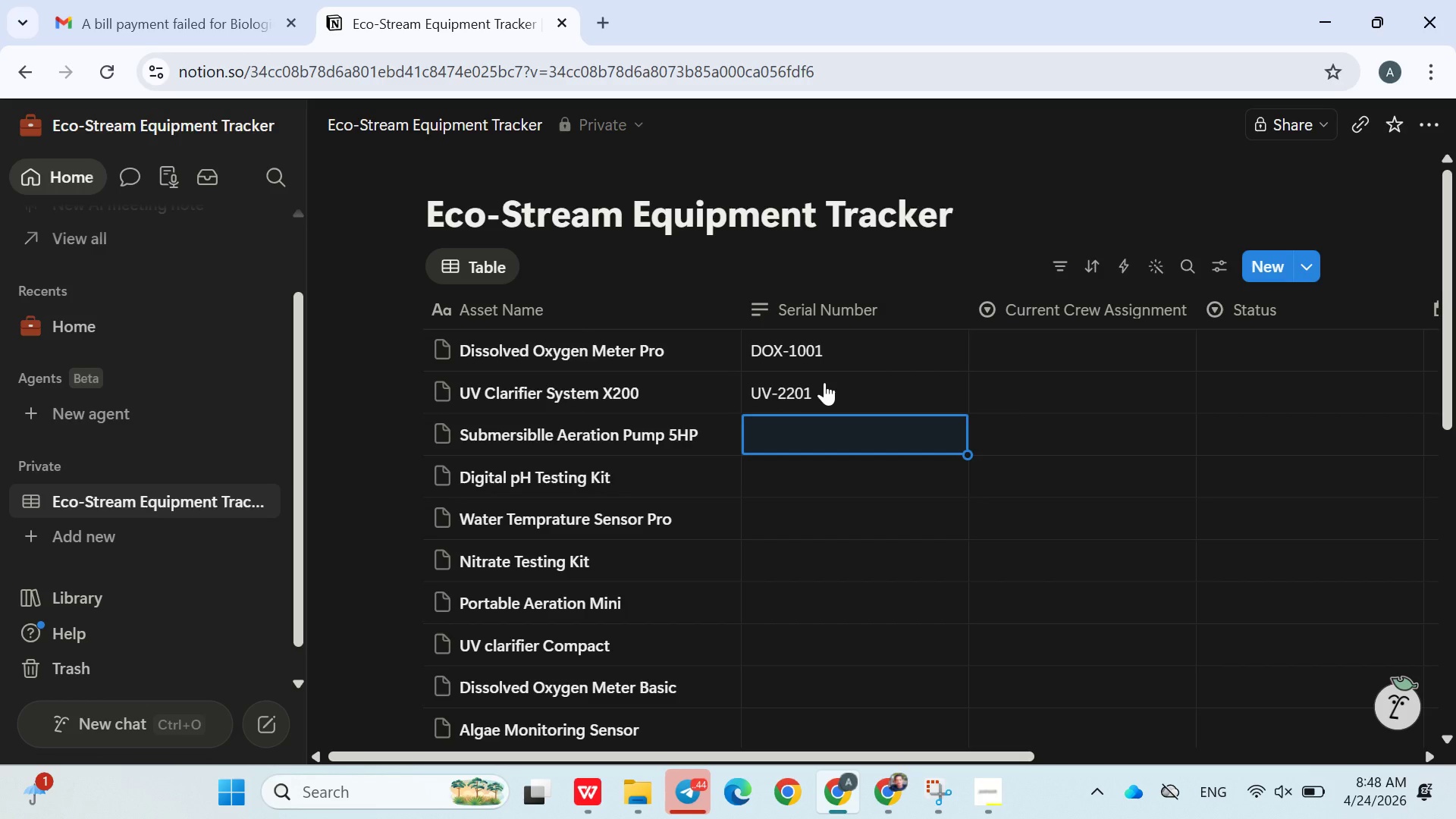 
type(SAP-3302)
 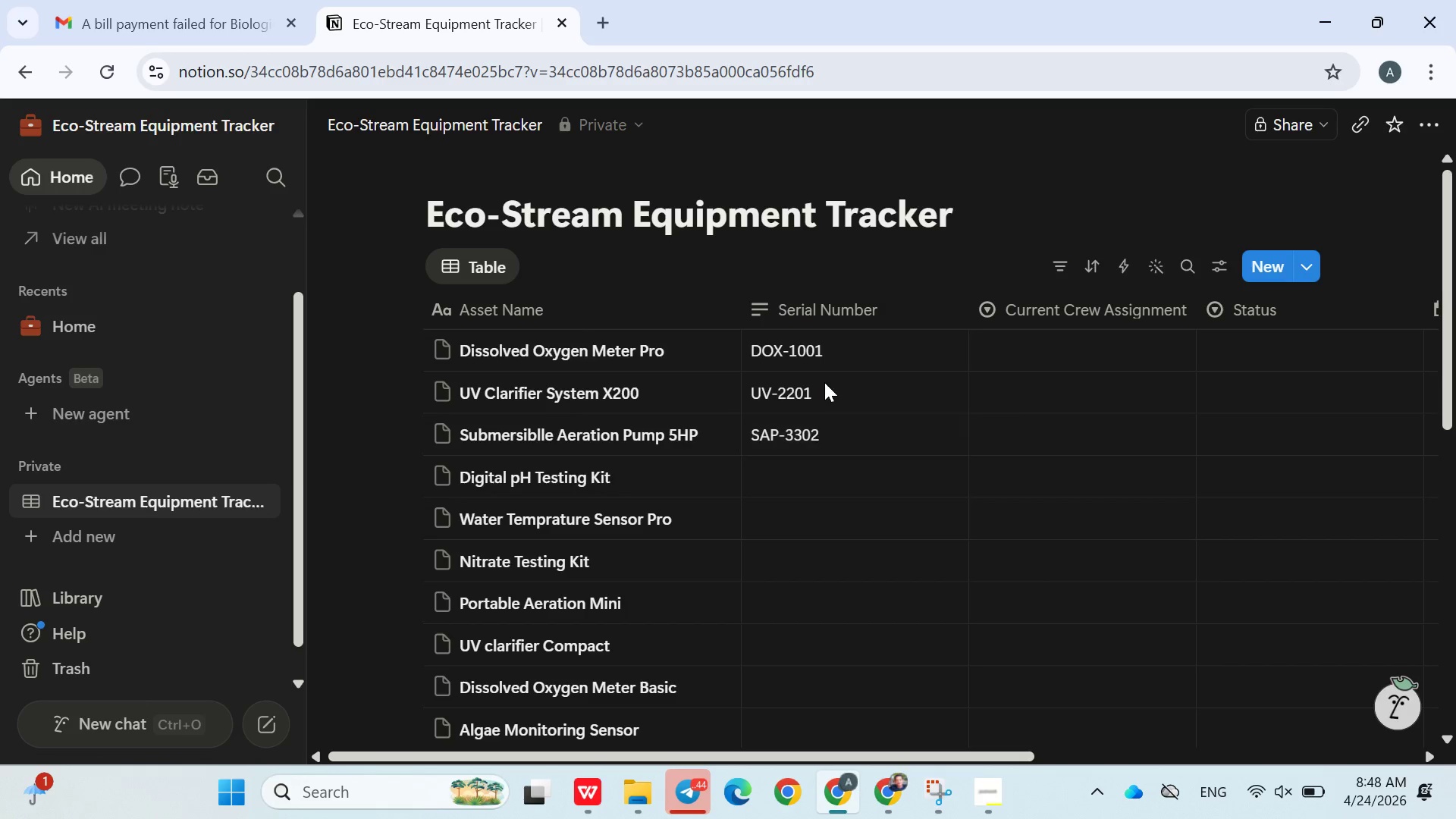 
key(Enter)
 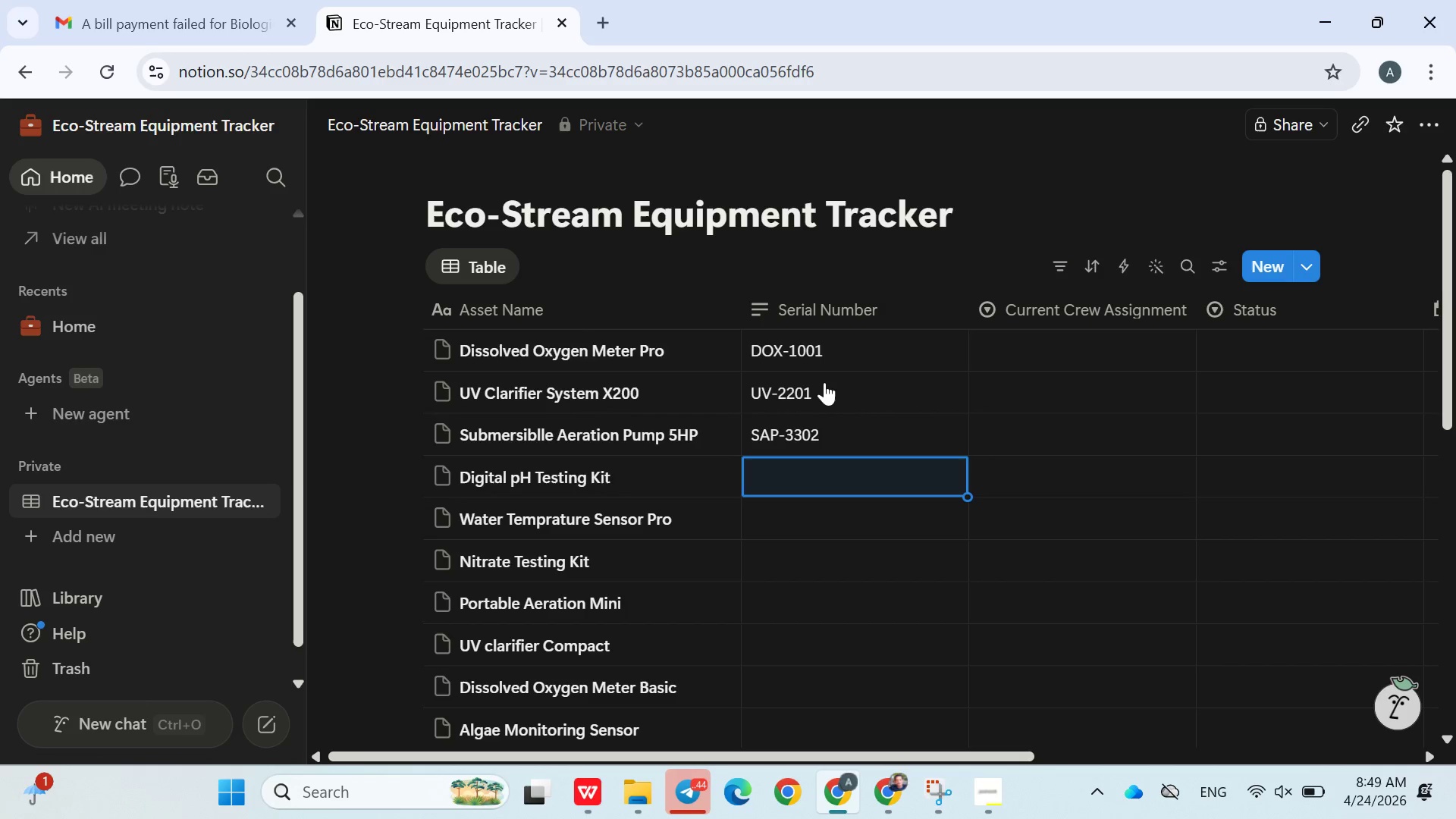 
type(PH)
 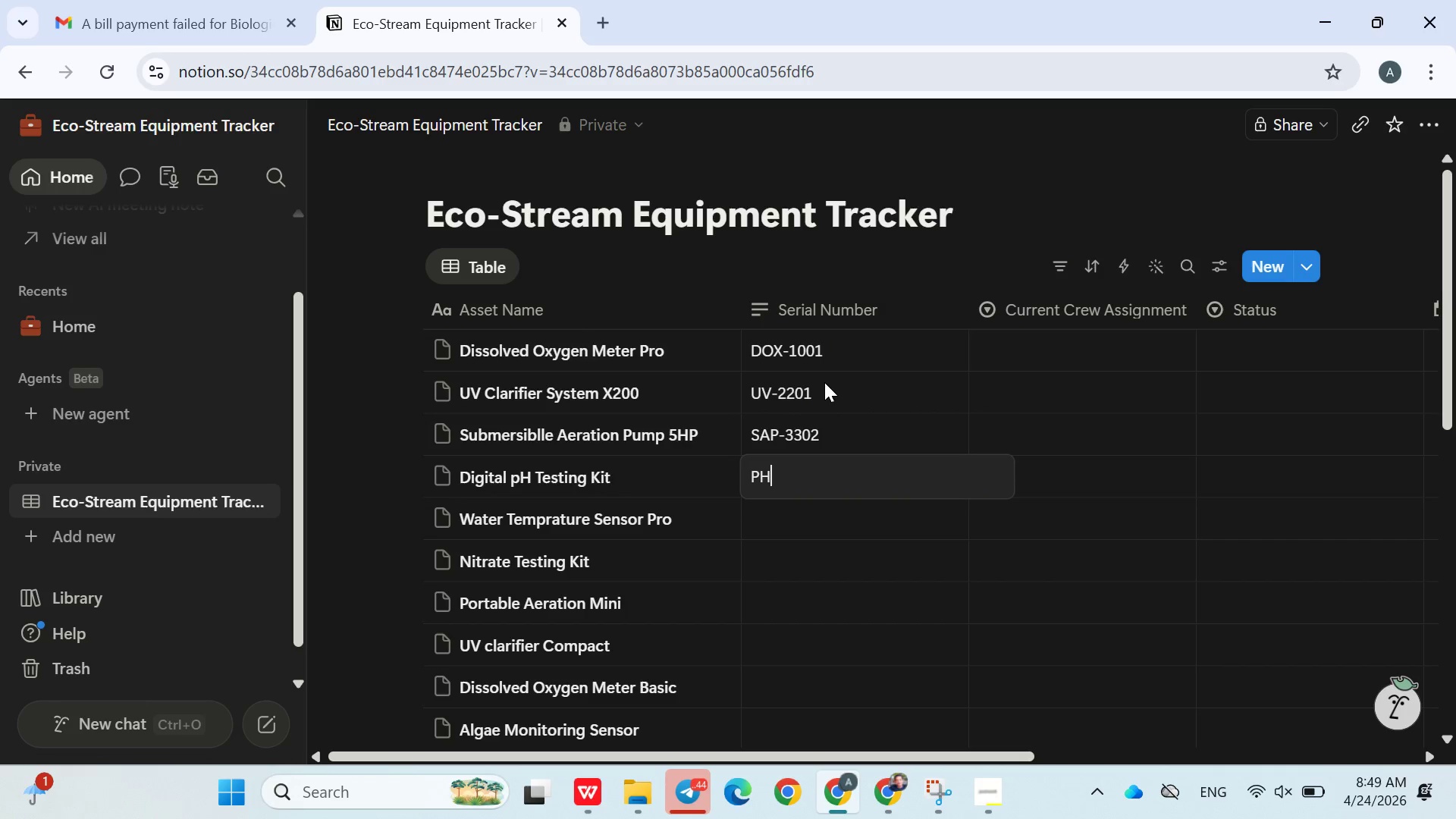 
type(-4501)
 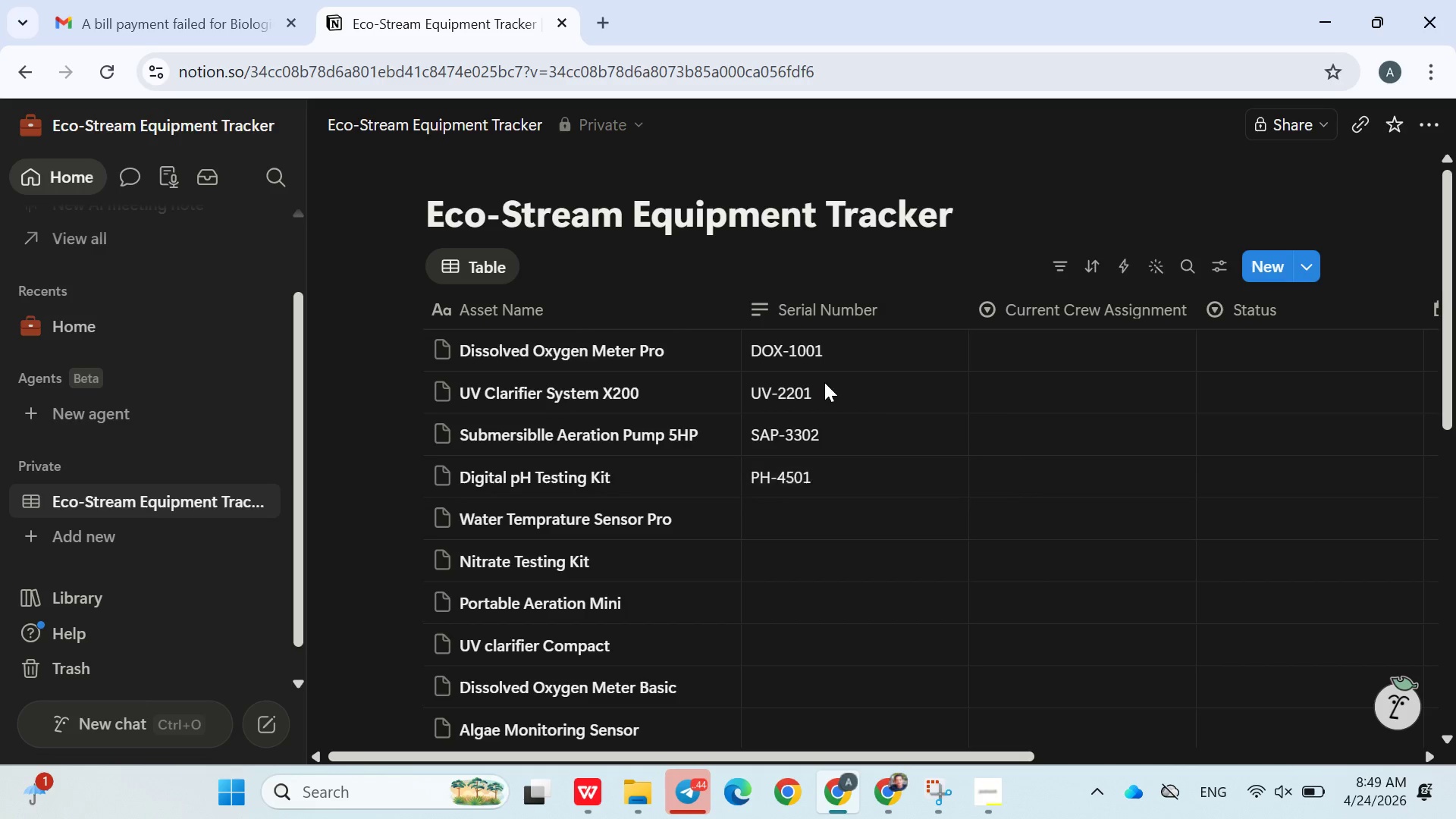 
key(Enter)
 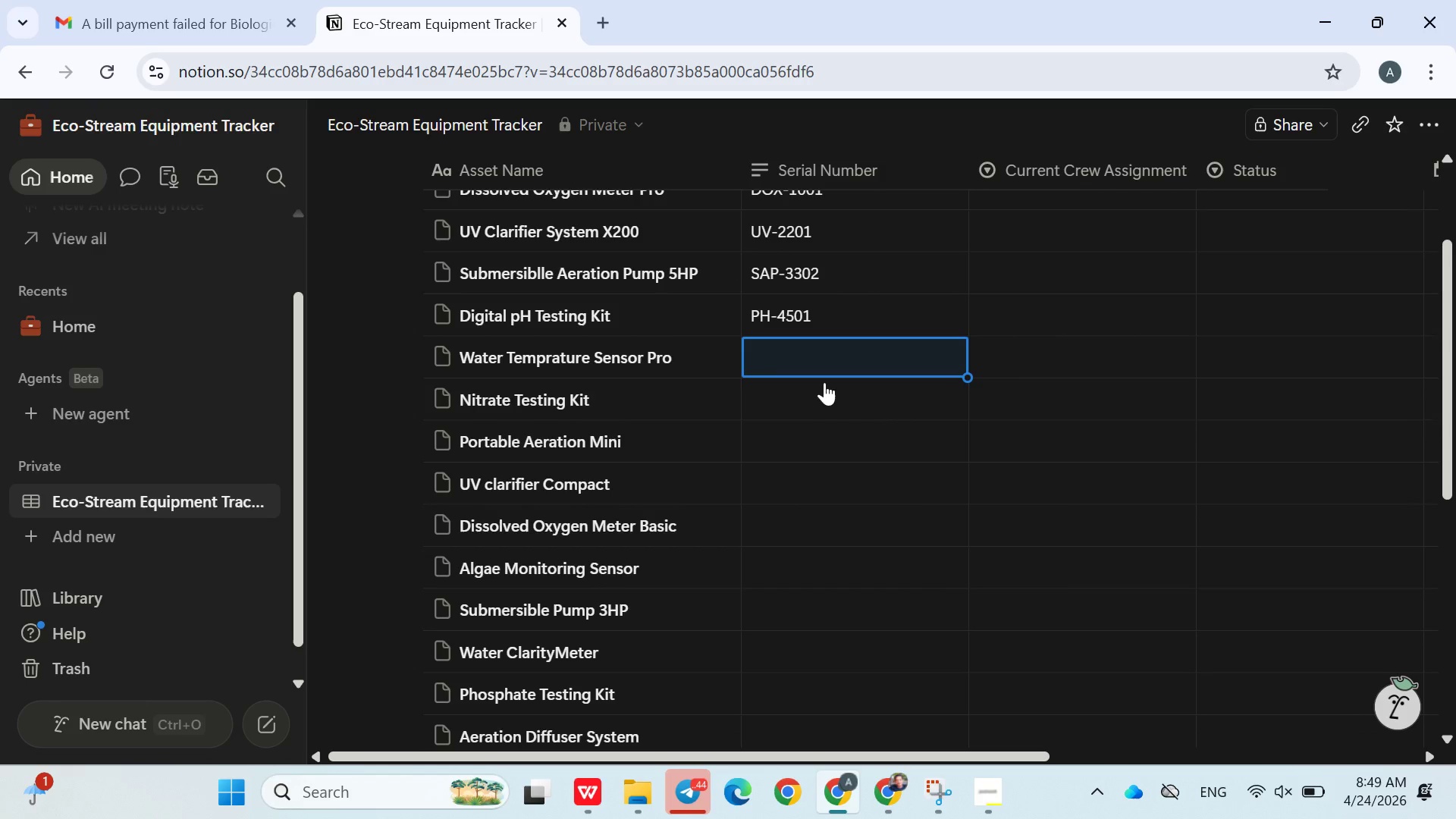 
left_click([246, 33])
 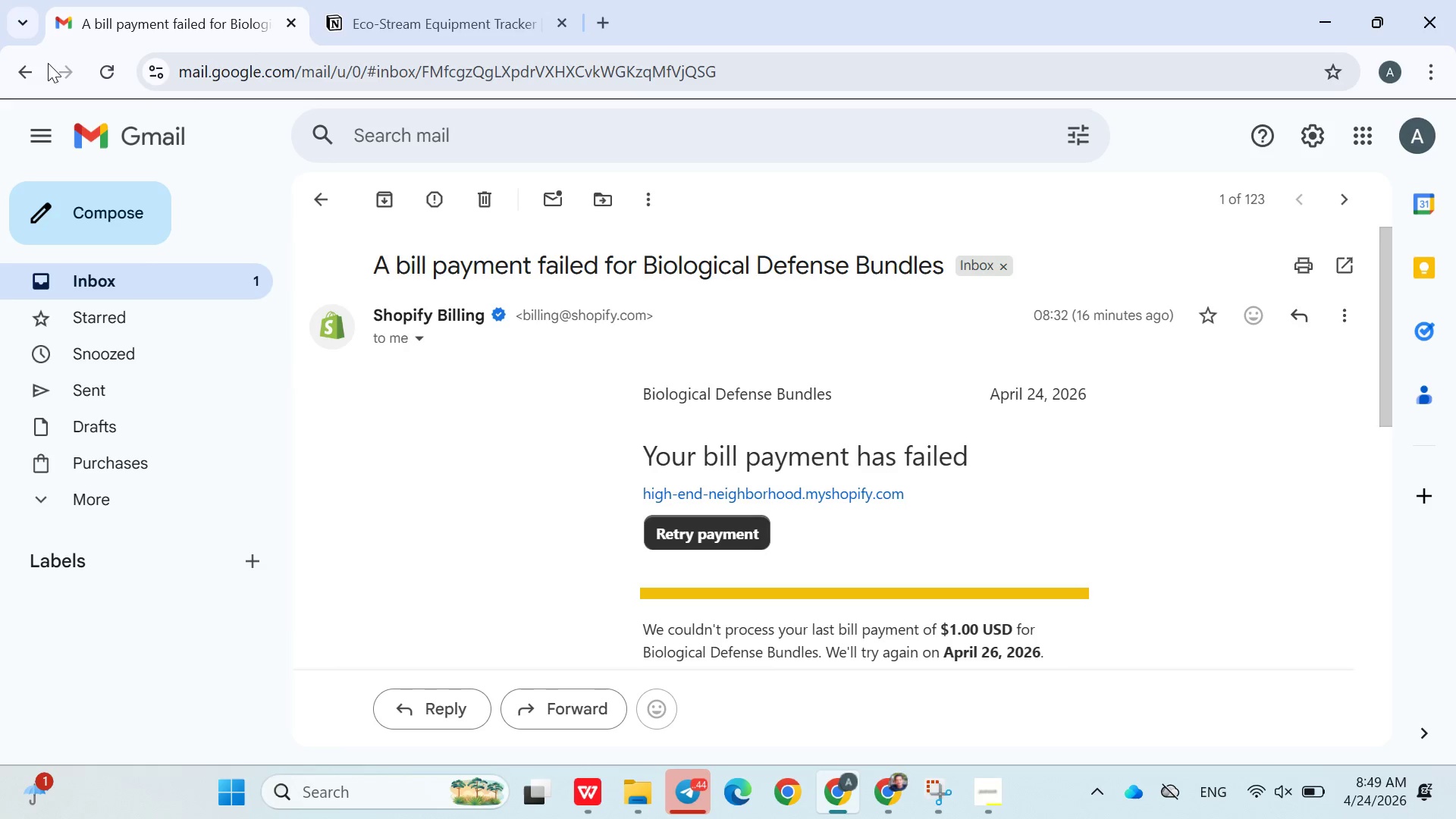 
left_click([26, 63])
 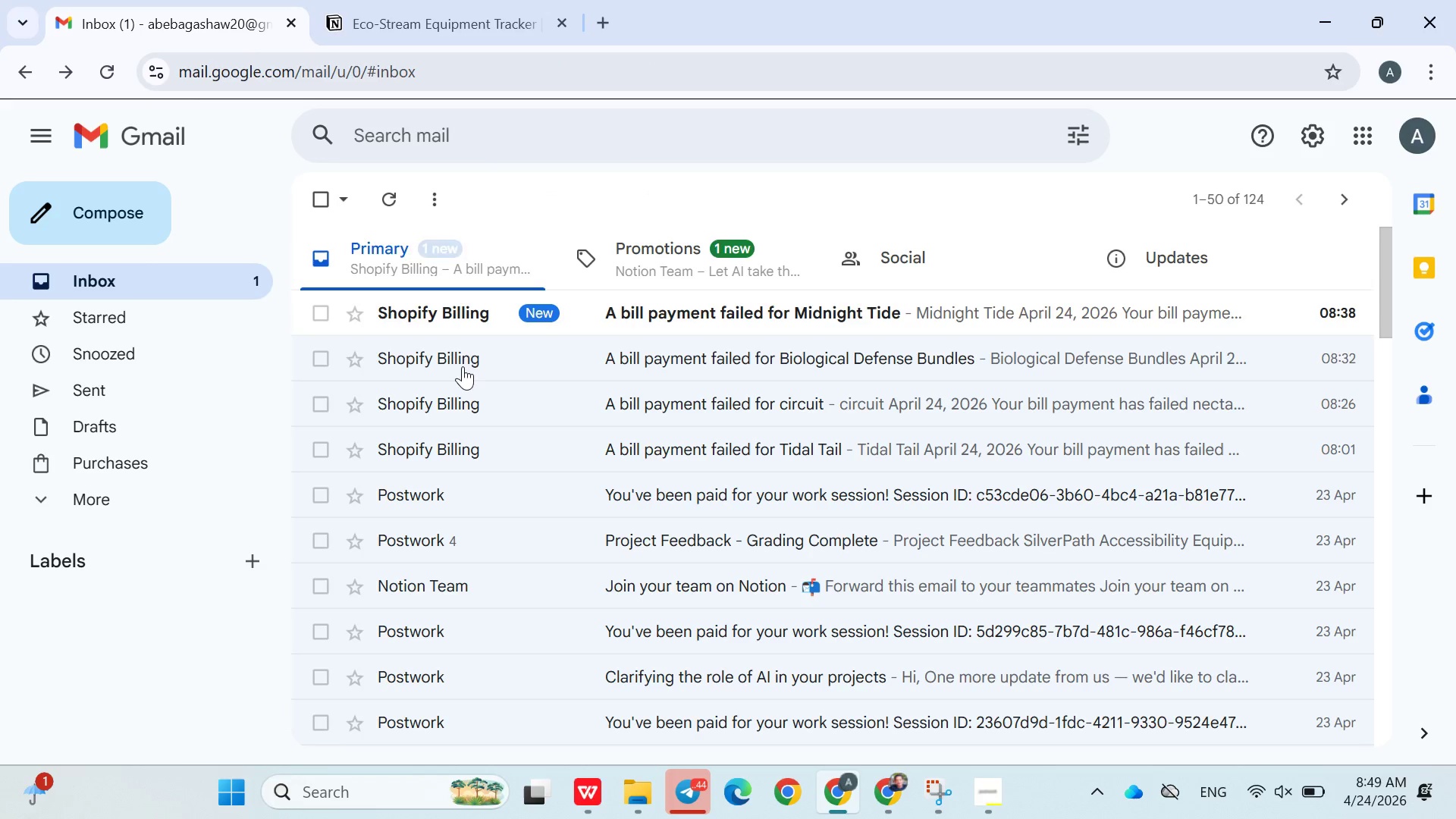 
left_click([463, 322])
 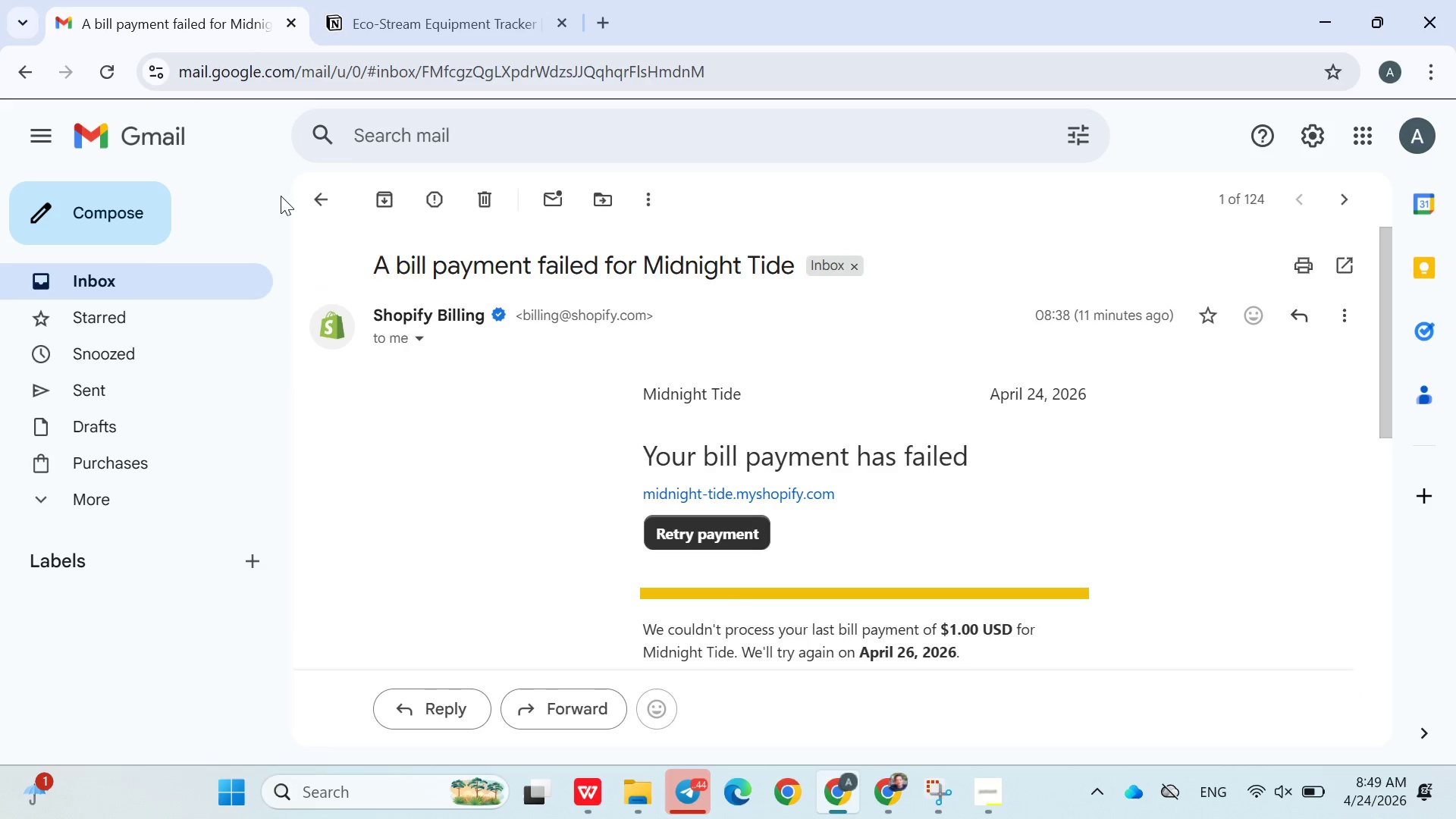 
left_click([303, 203])
 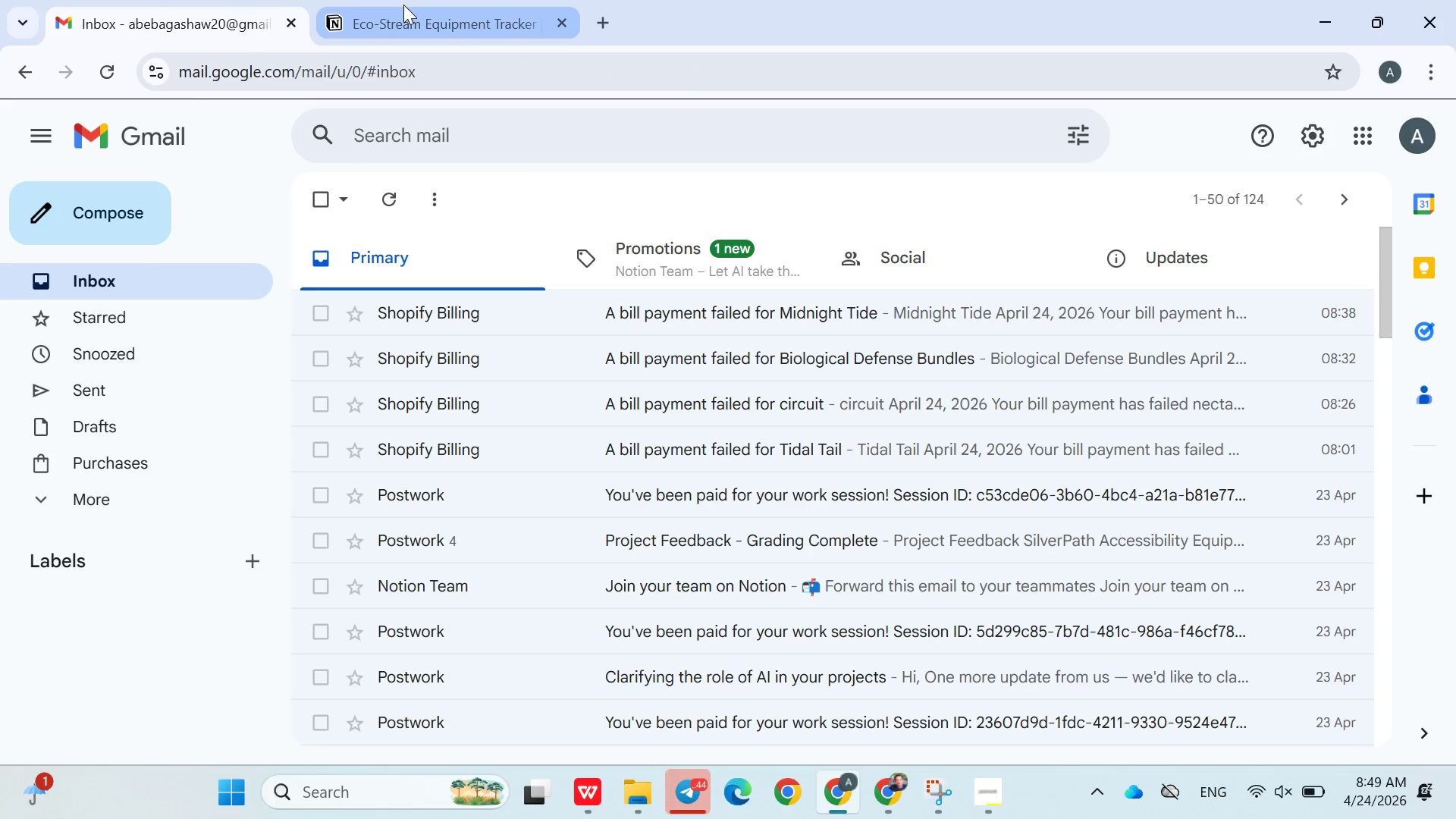 
left_click([404, 6])
 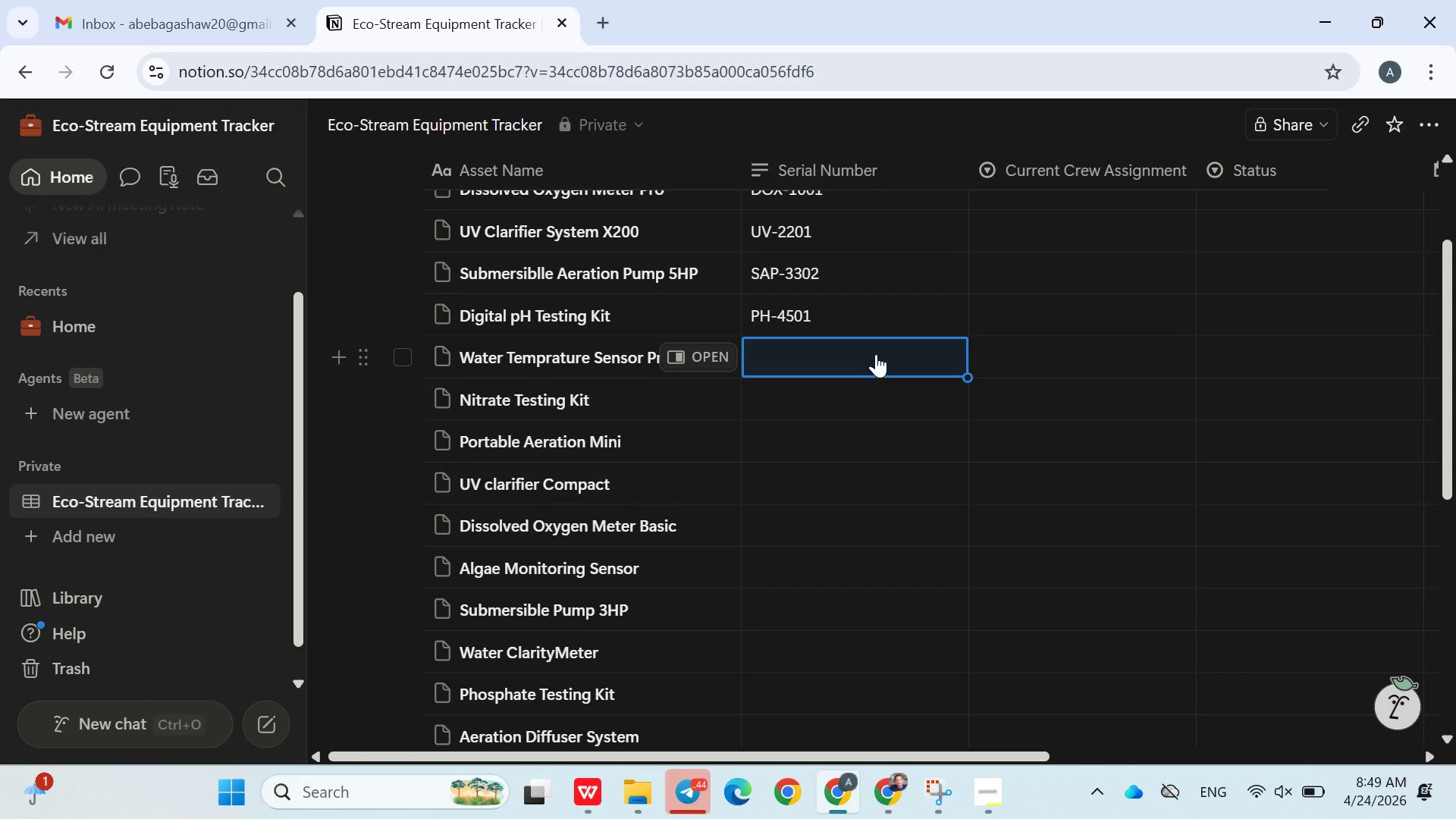 
type(WT)
 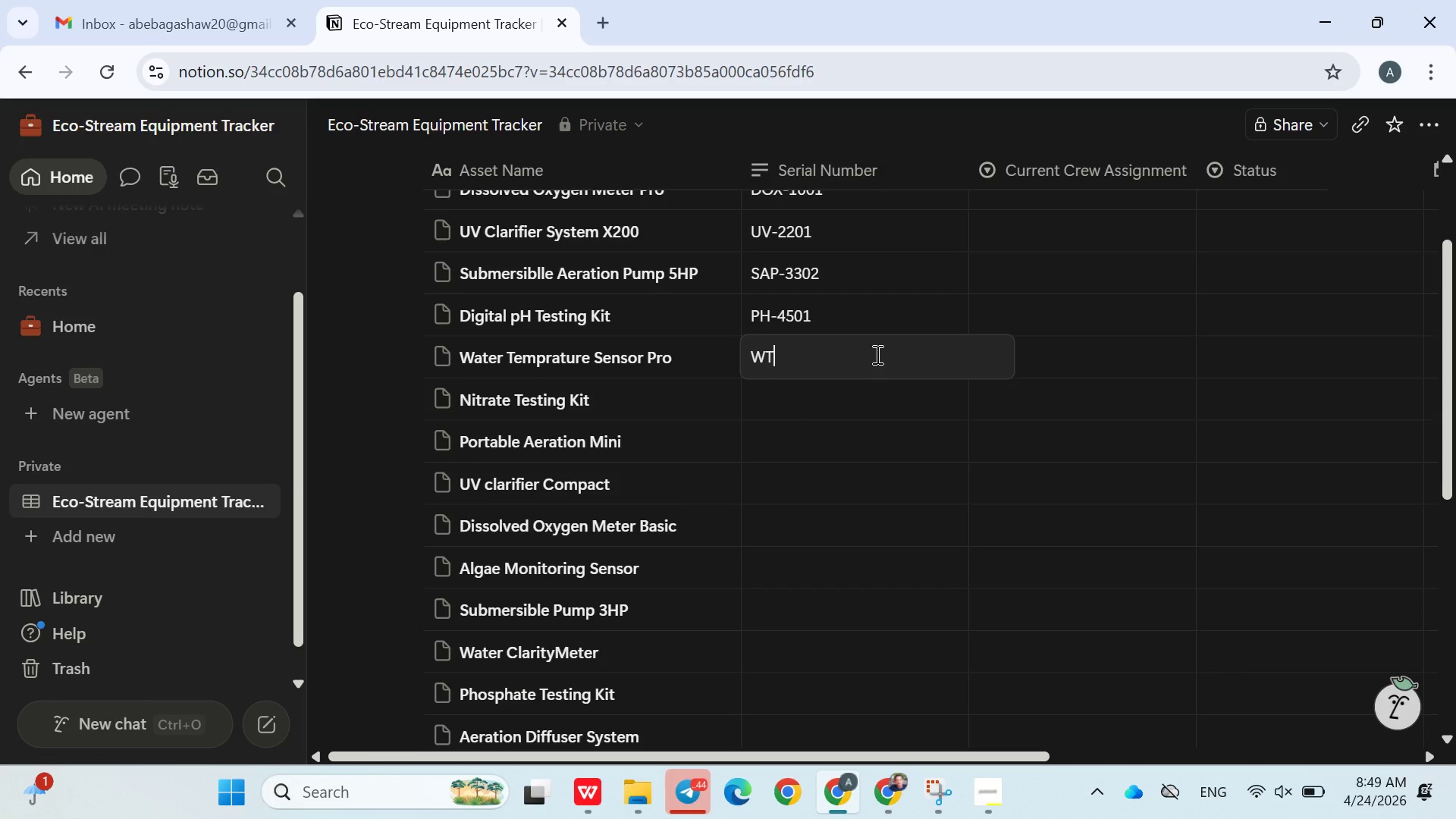 
type(-5501)
 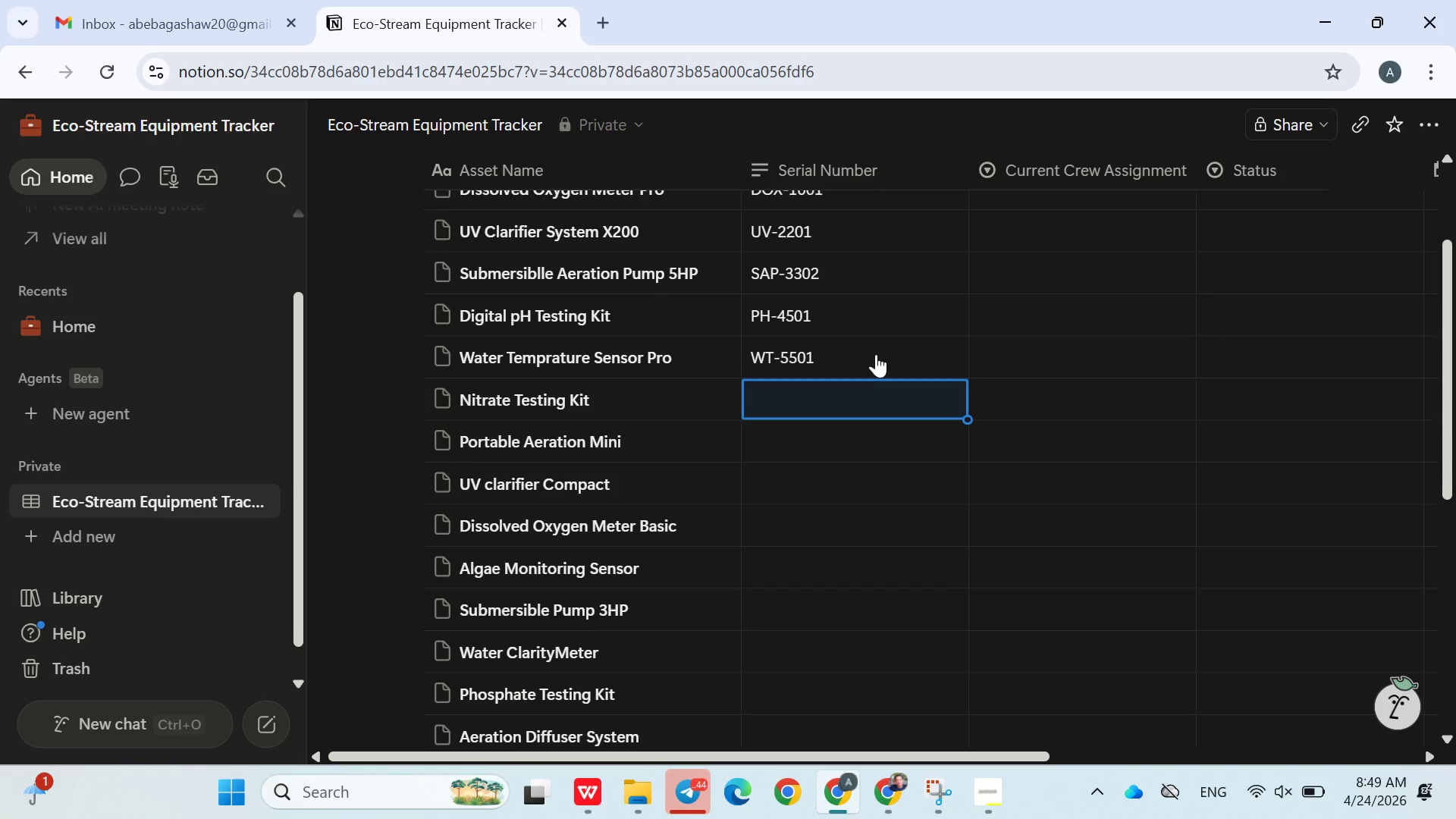 
key(Enter)
 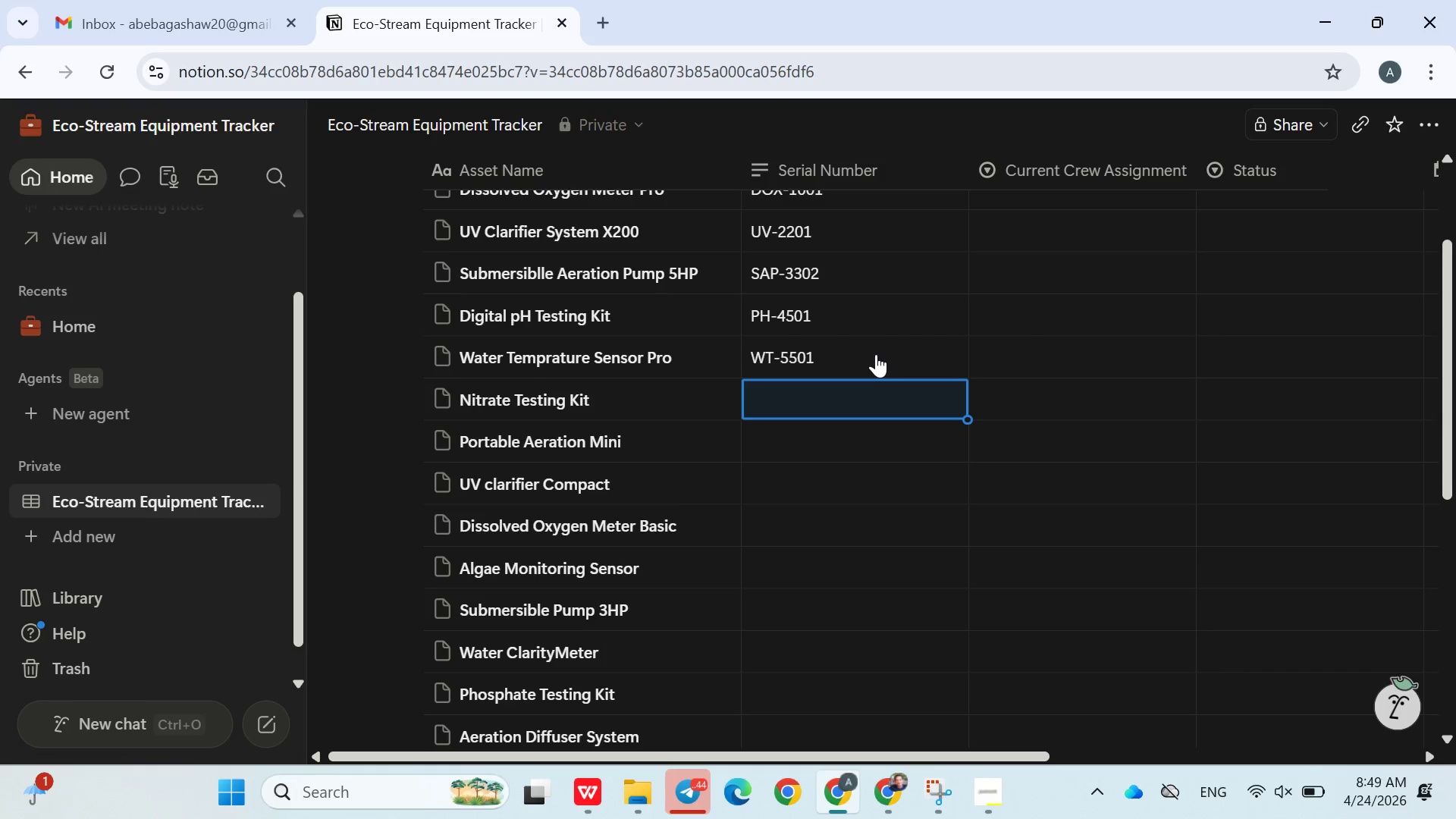 
type(NT-6601)
 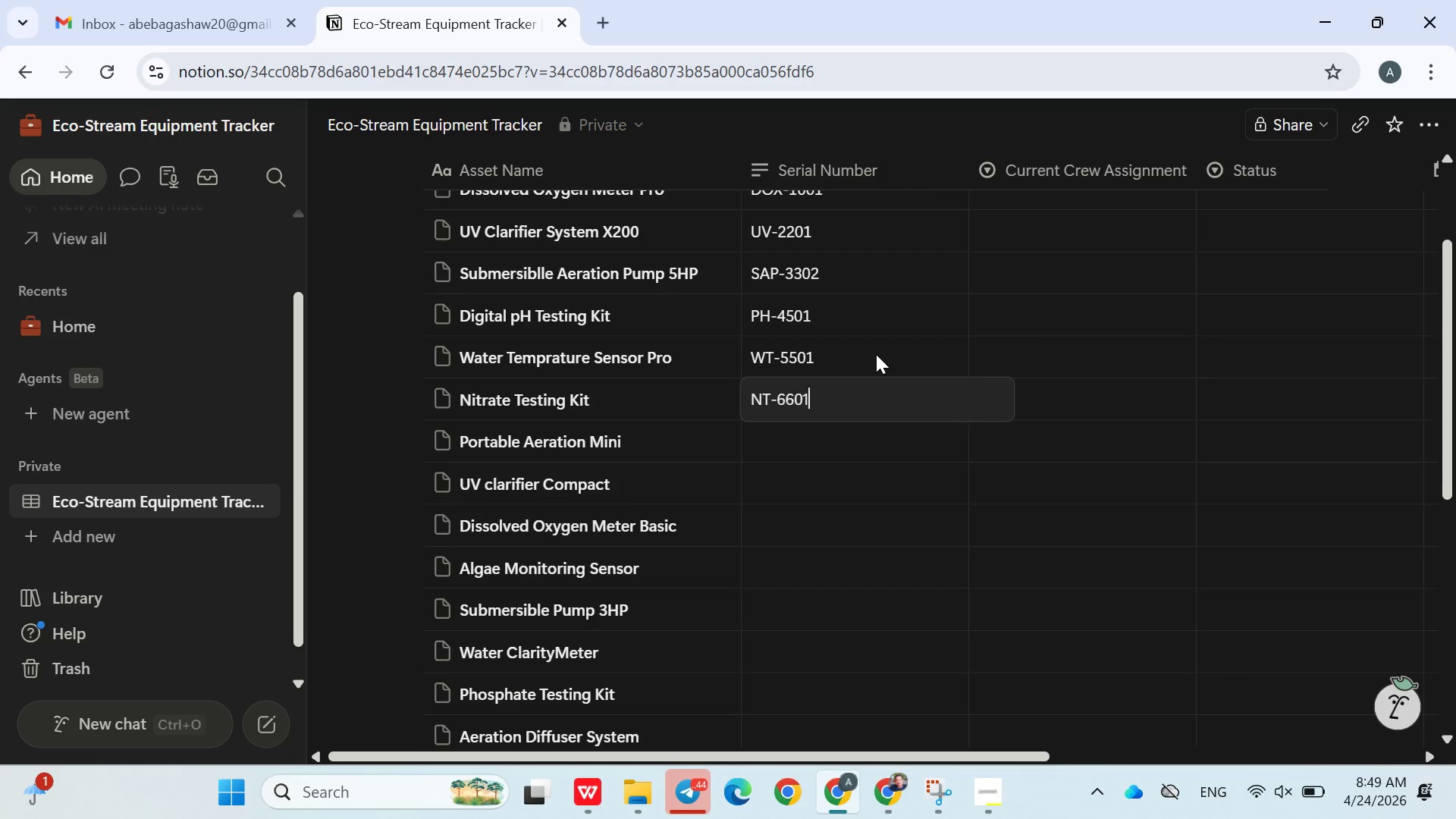 
key(Enter)
 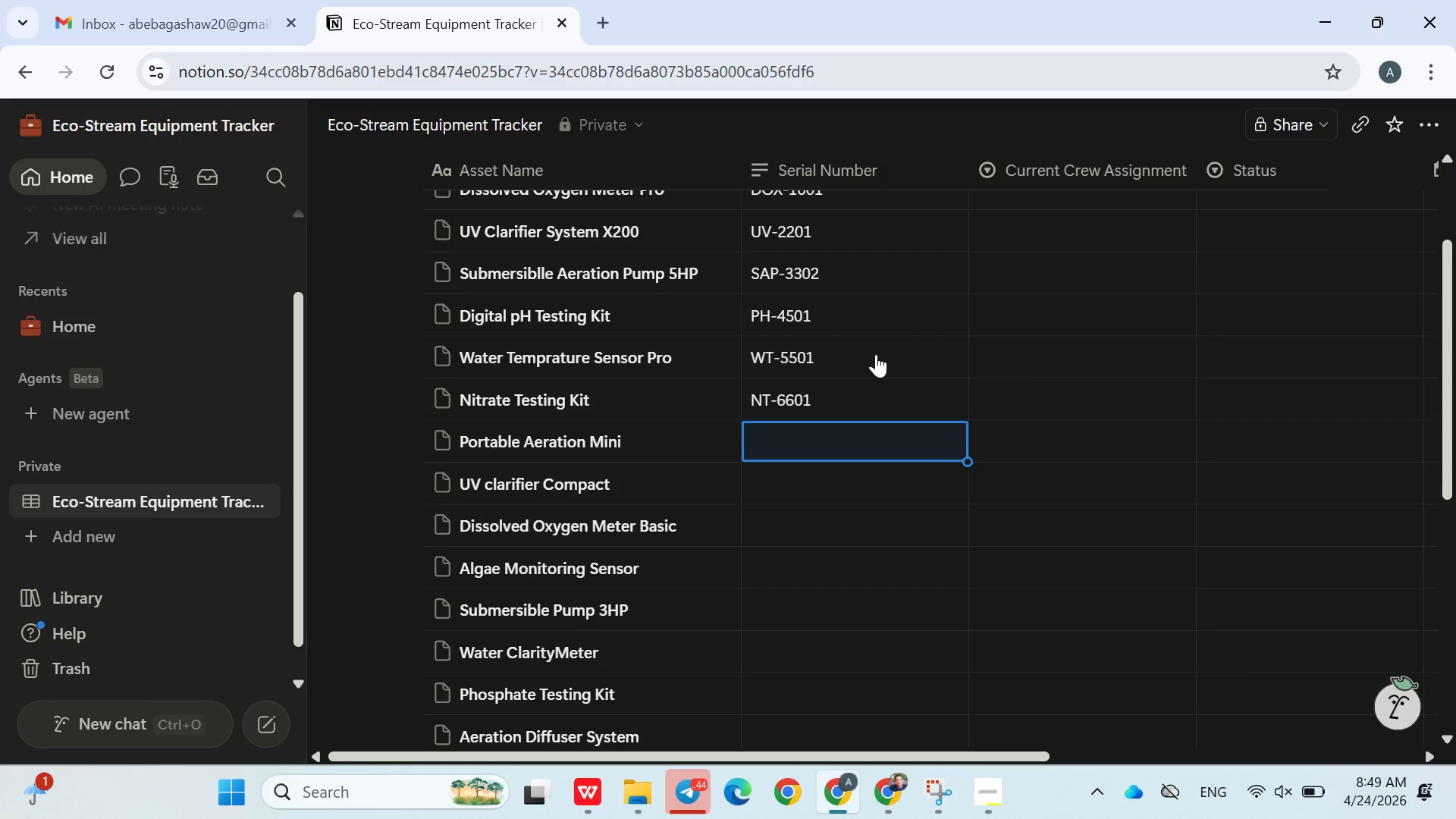 
type(PAP-7701)
 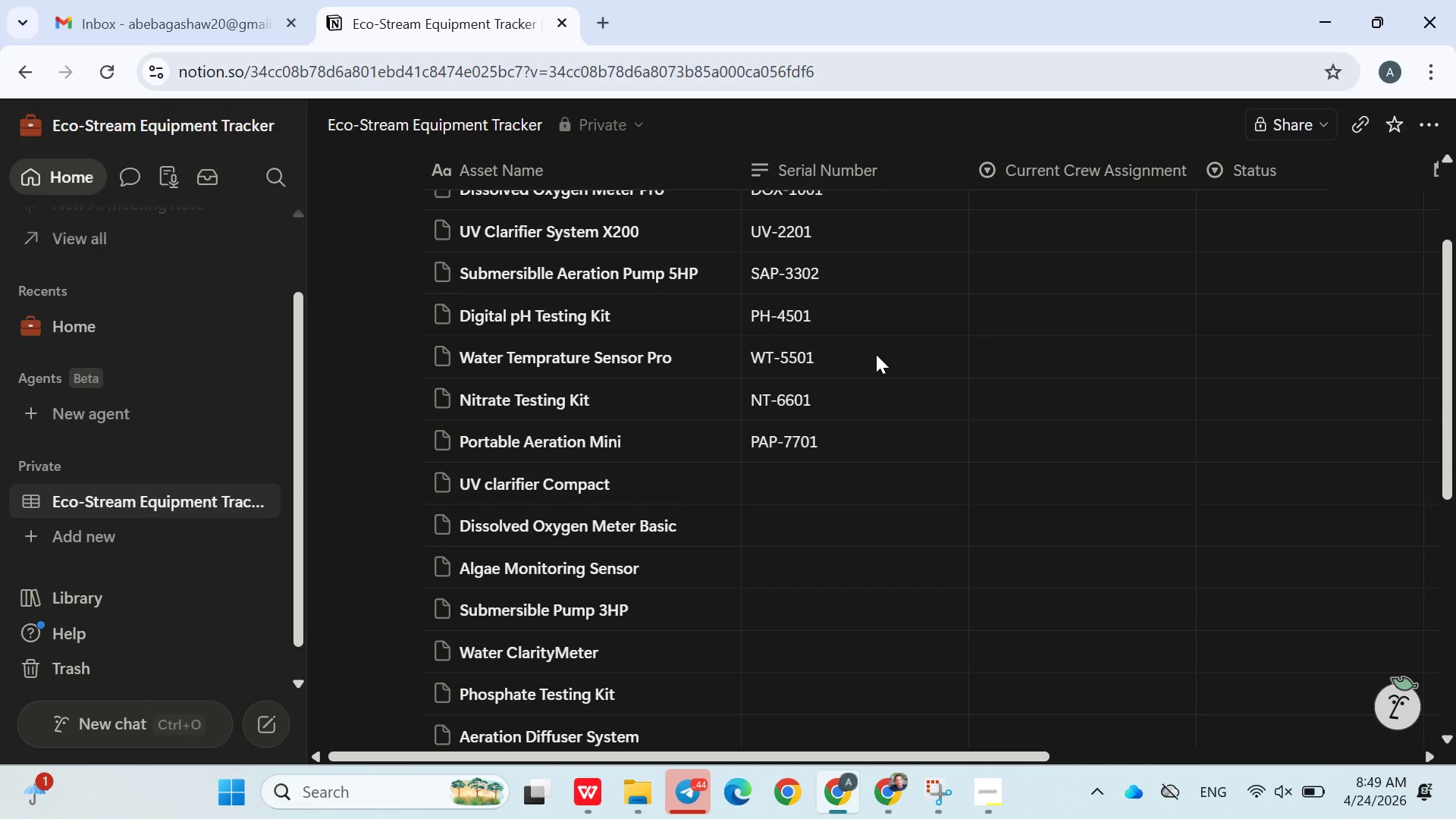 
key(Enter)
 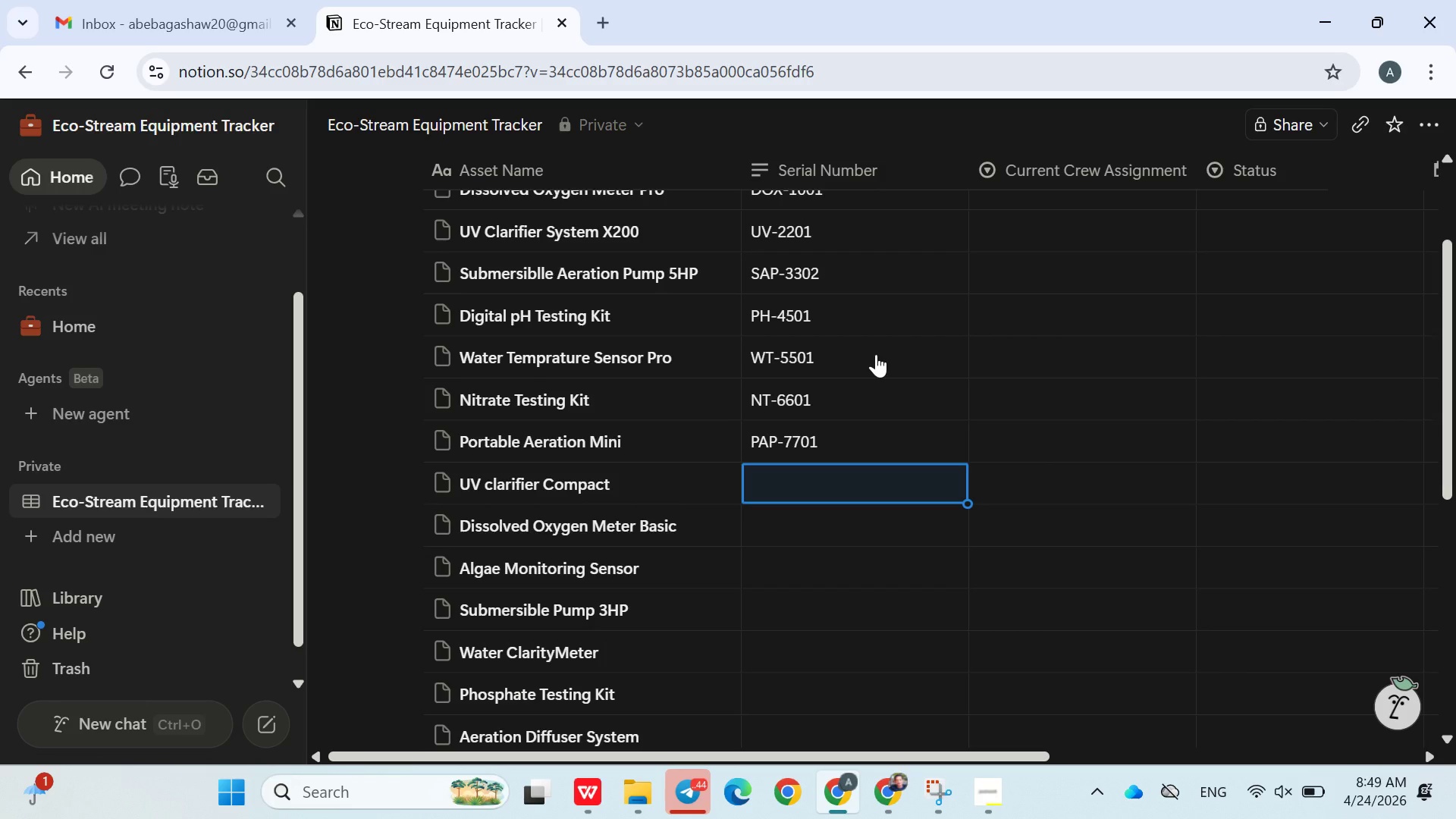 
type(UV-)
 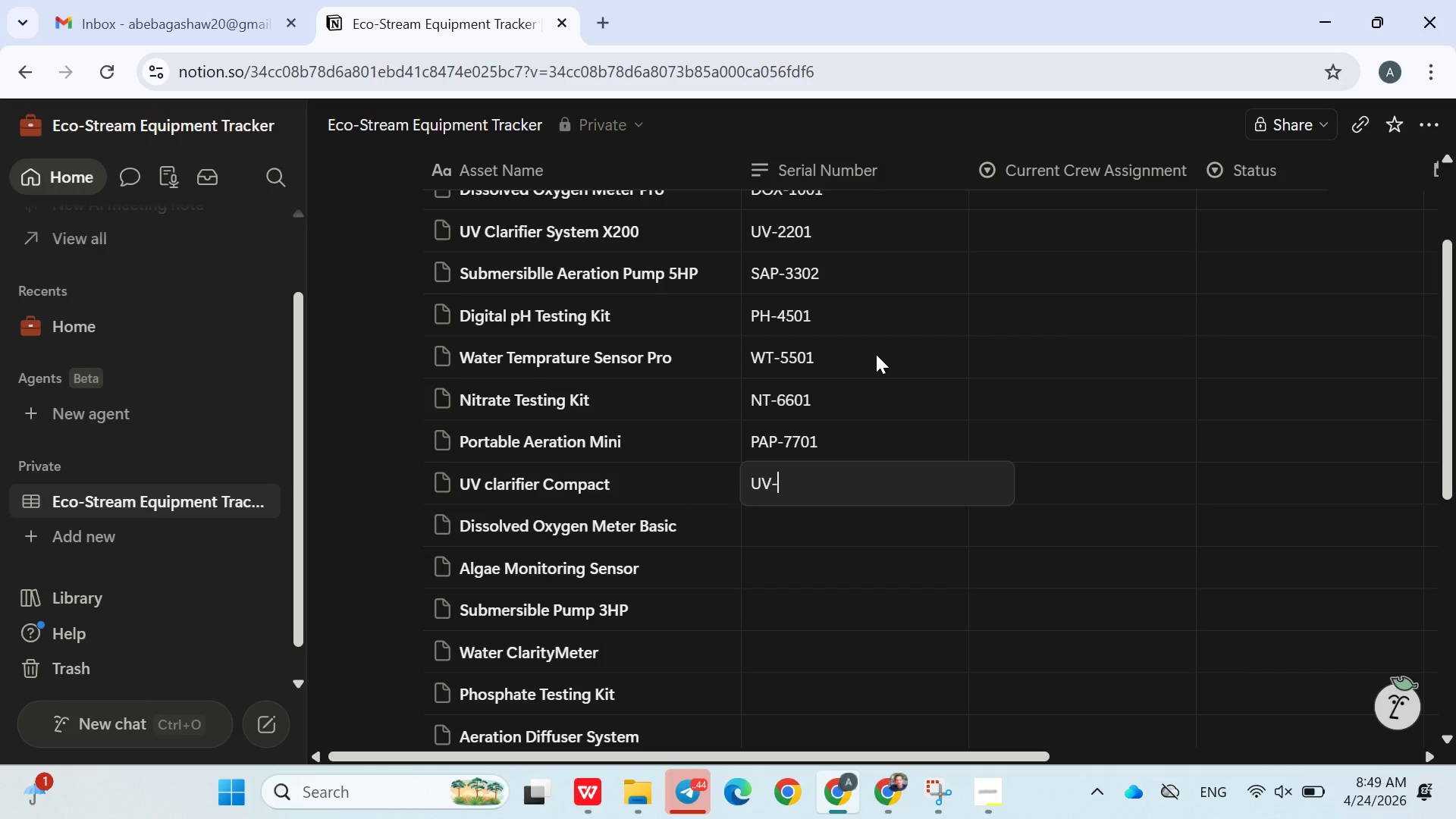 
type(8801)
 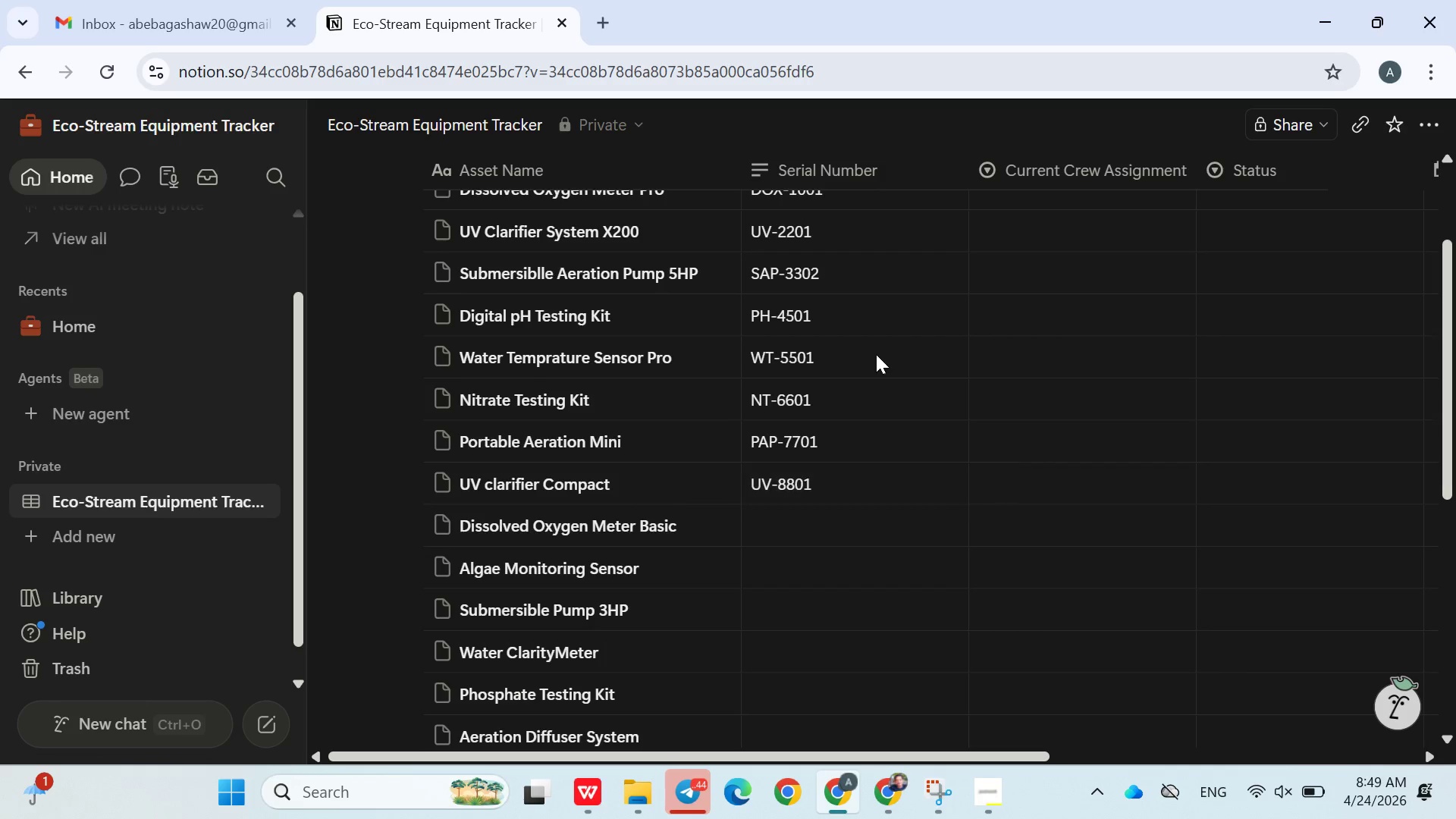 
key(Enter)
 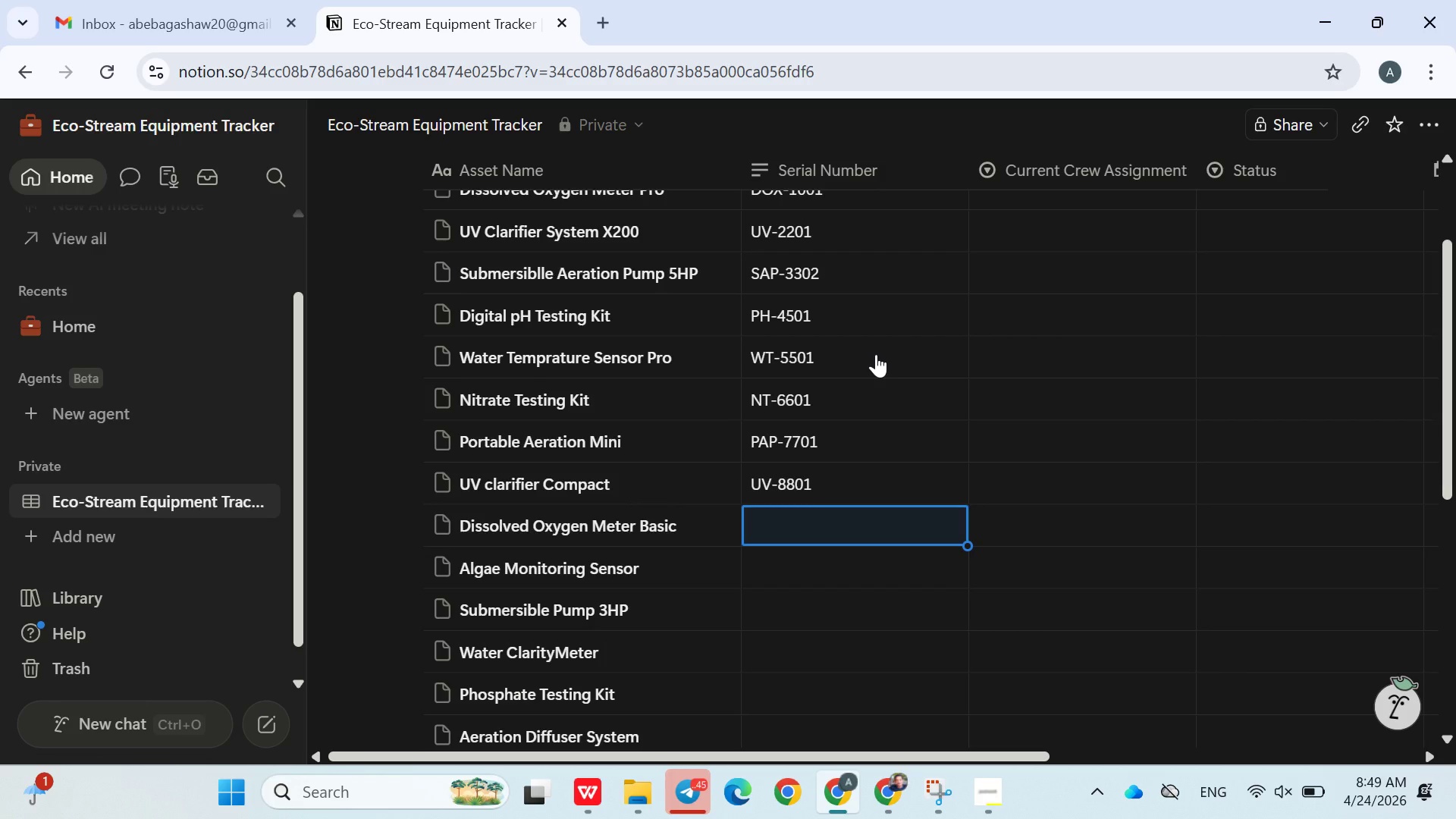 
type(DOX-9901)
 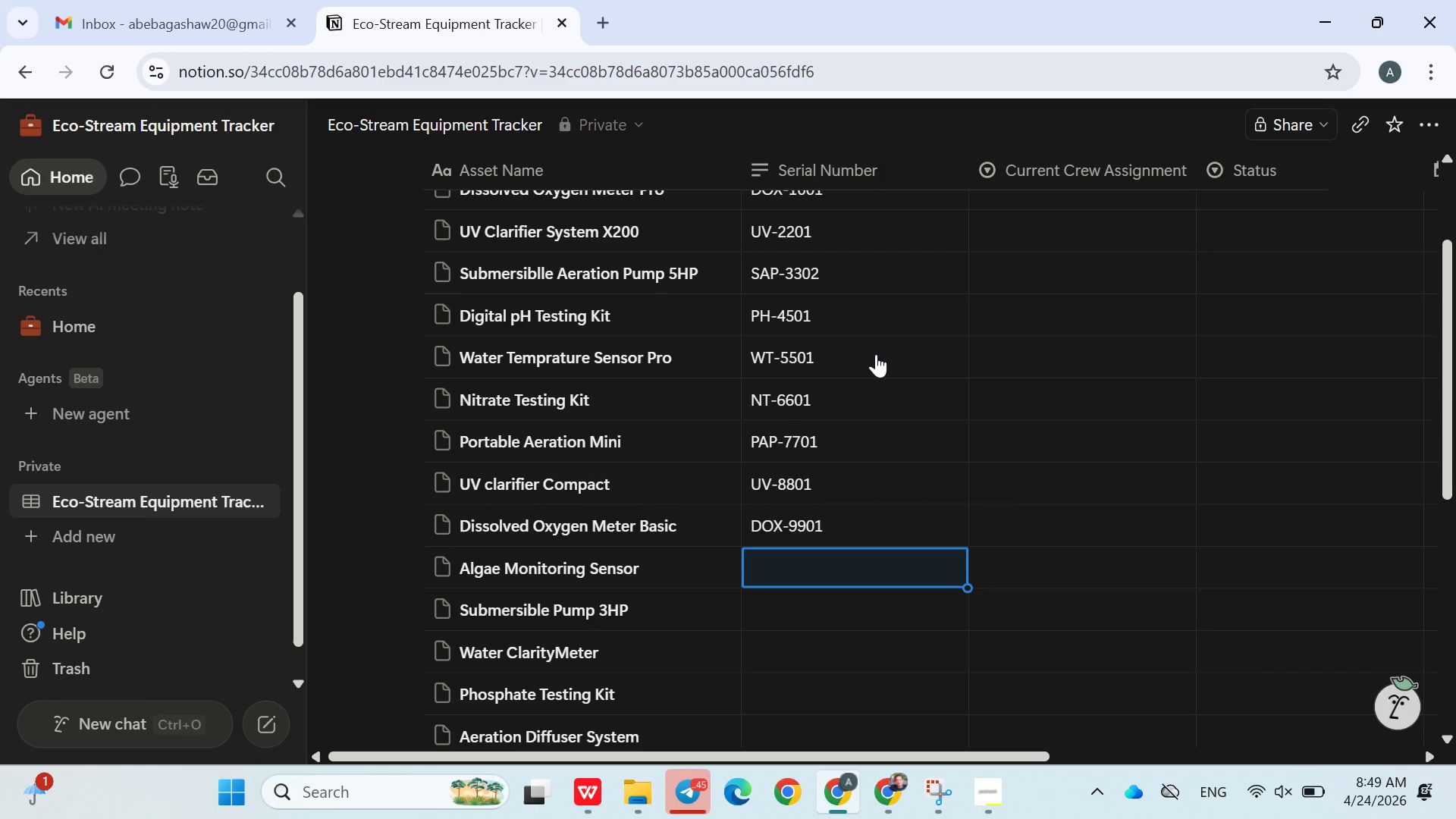 
key(Enter)
 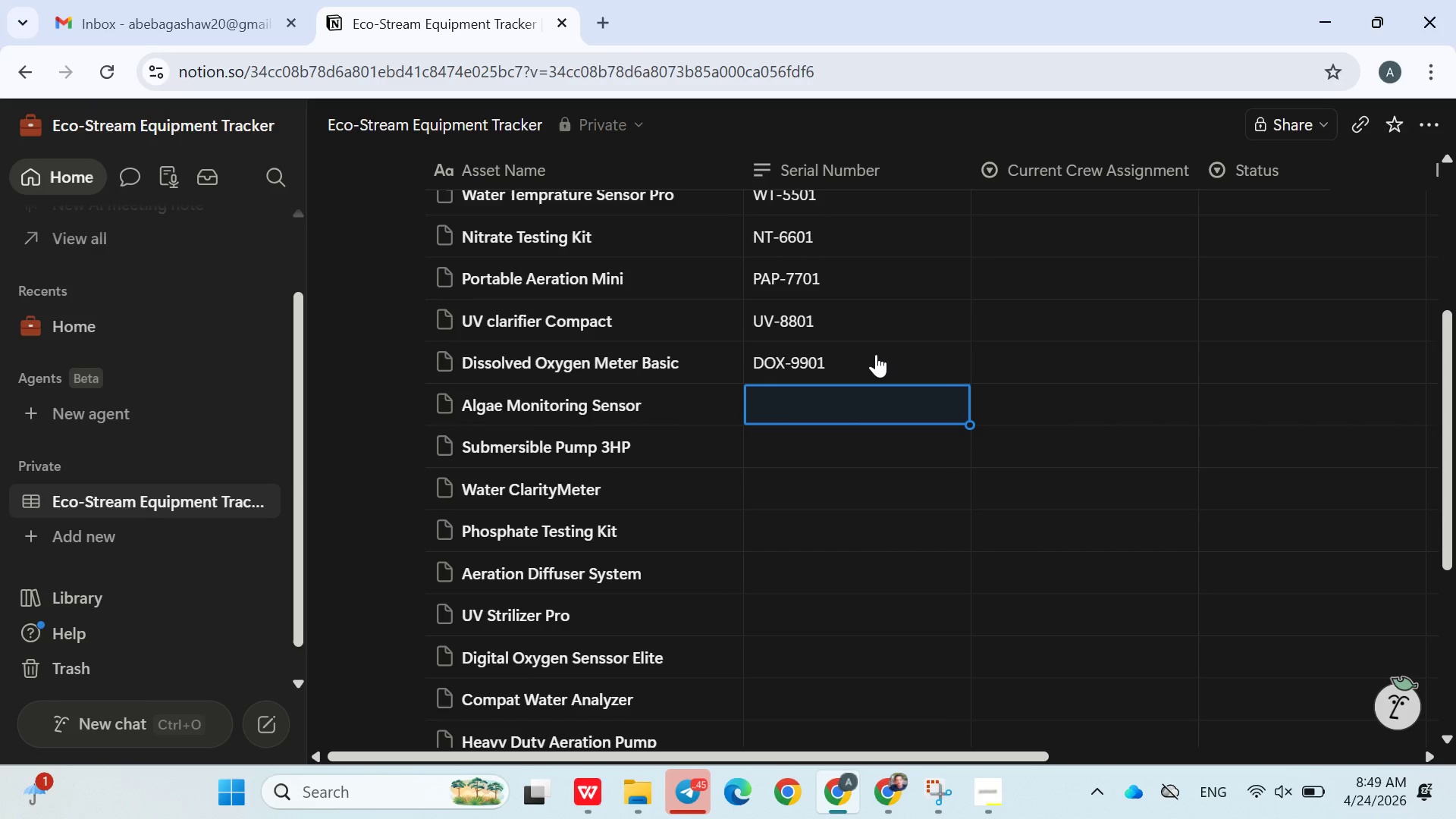 
type(AMS-1111)
 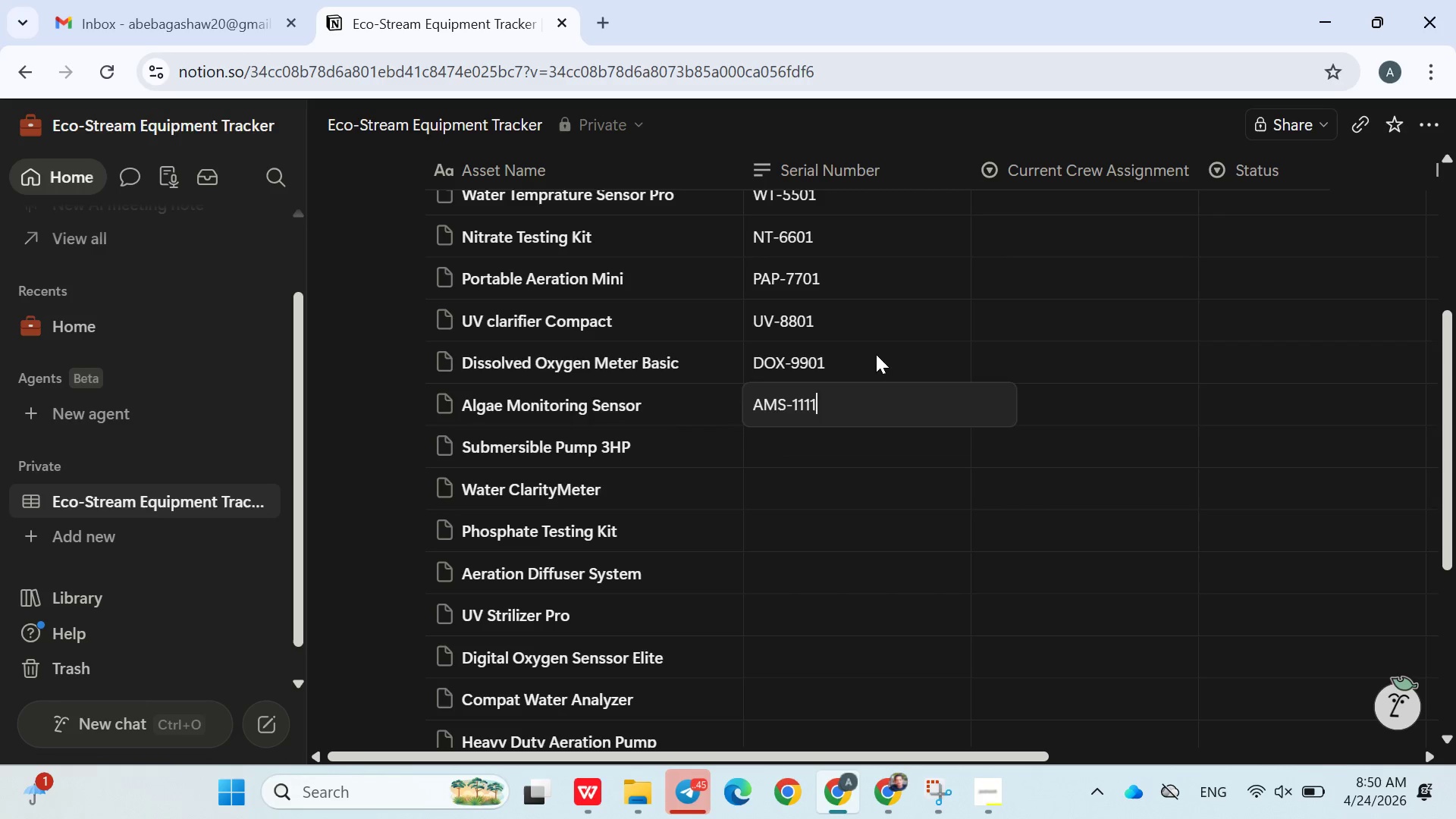 
key(Enter)
 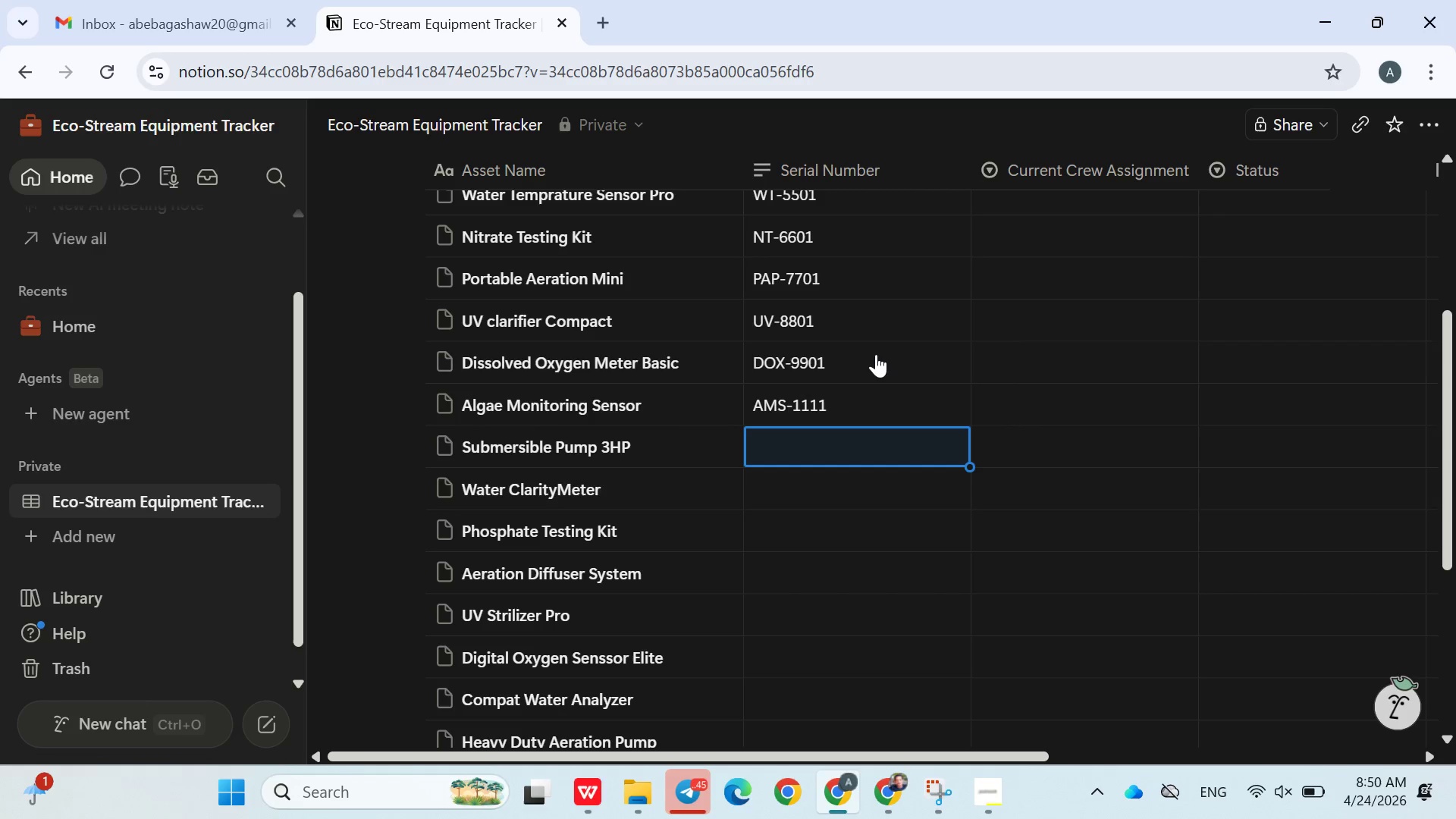 
type(SAP-2222)
 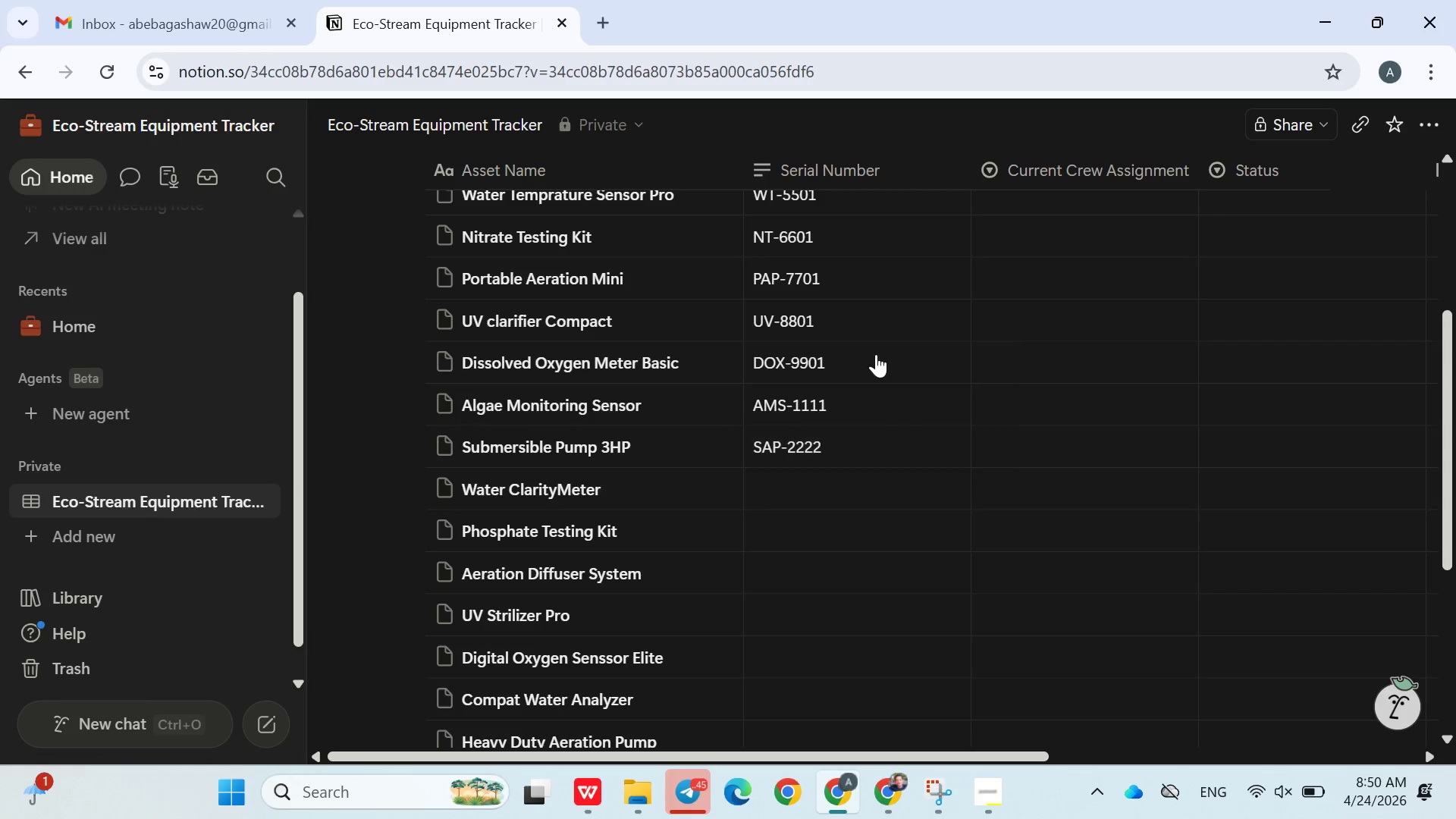 
key(Enter)
 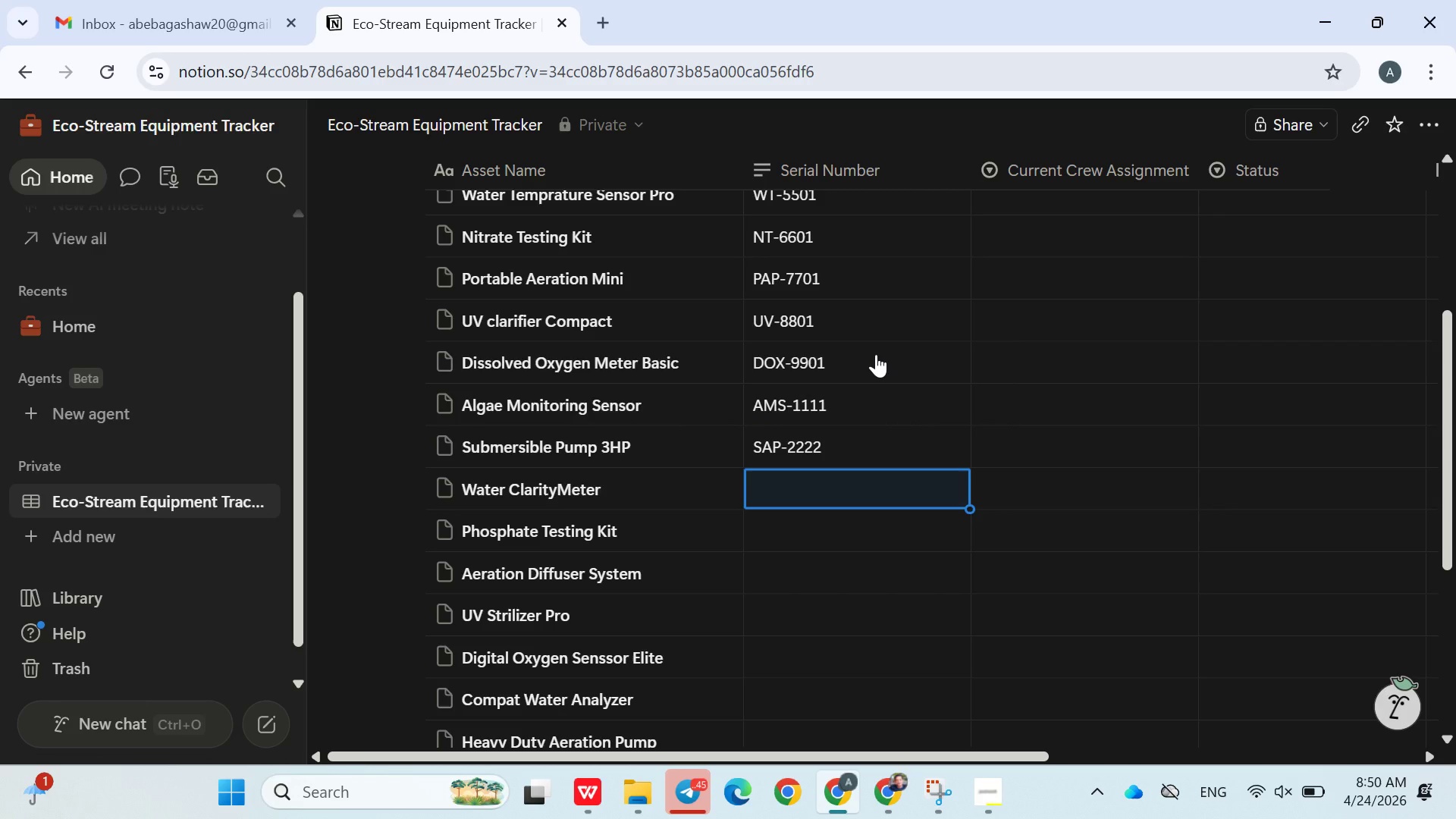 
type(WCM-3333)
 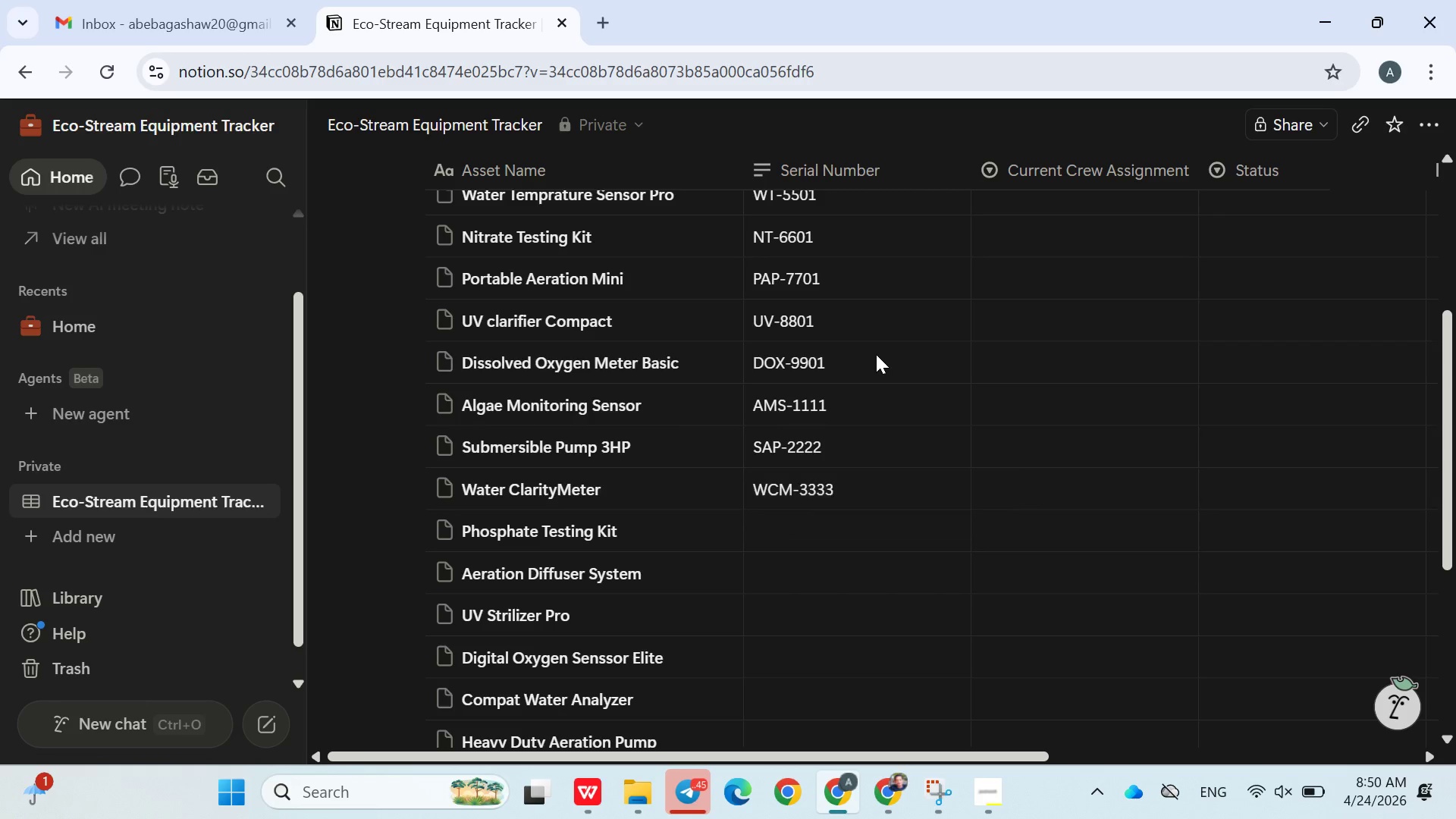 
key(Enter)
 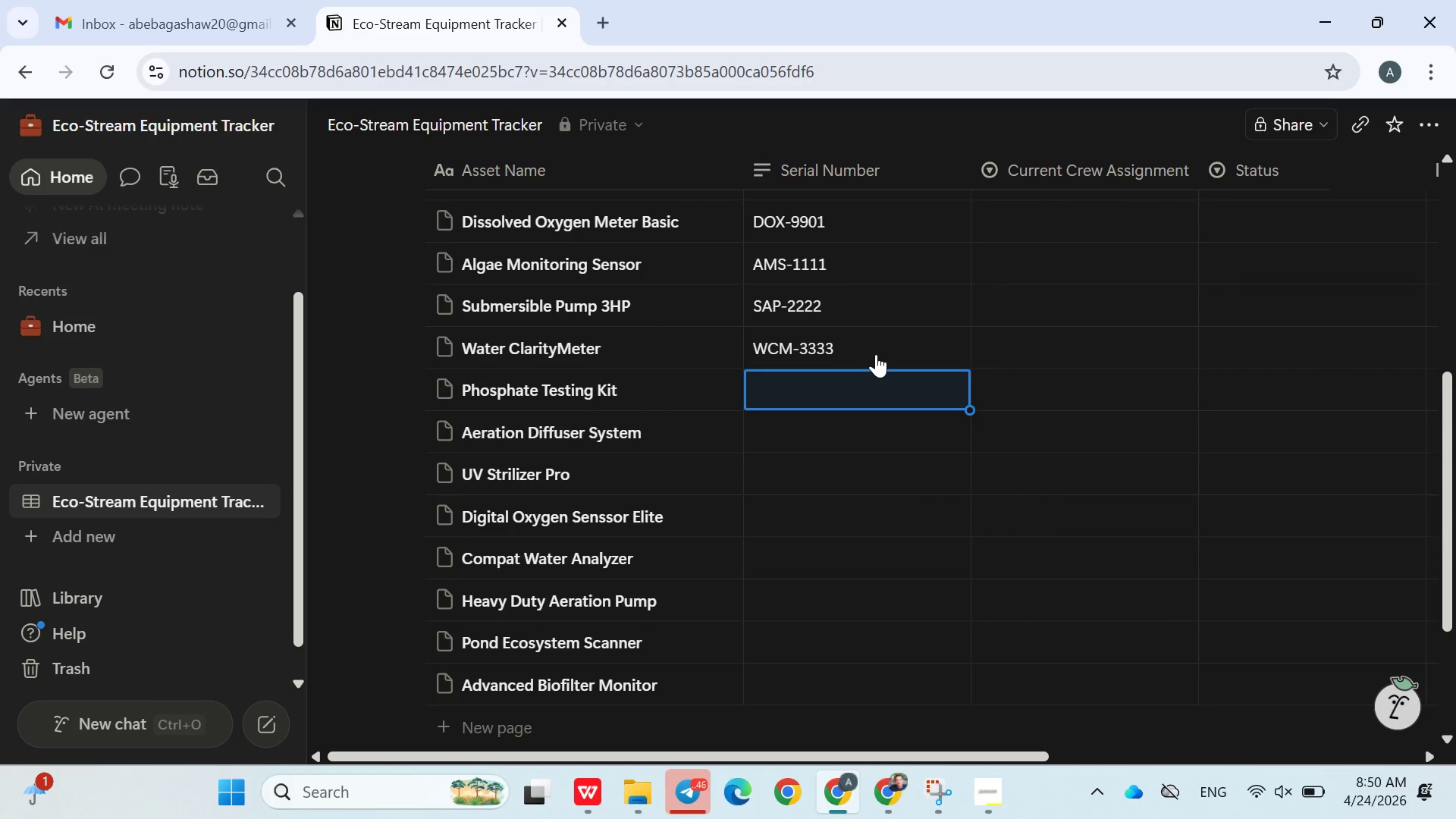 
wait(5.91)
 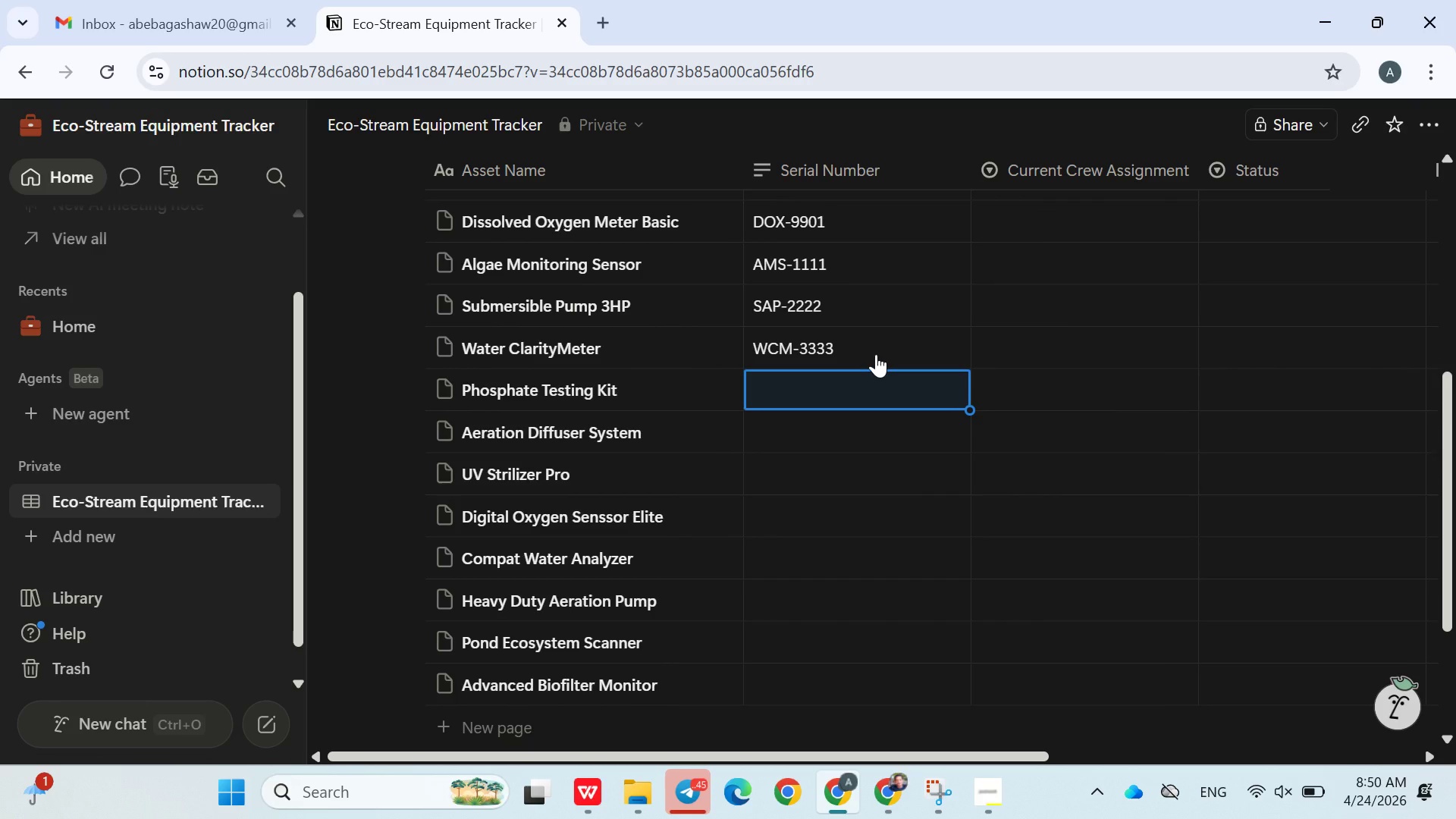 
type(PTK-4444)
 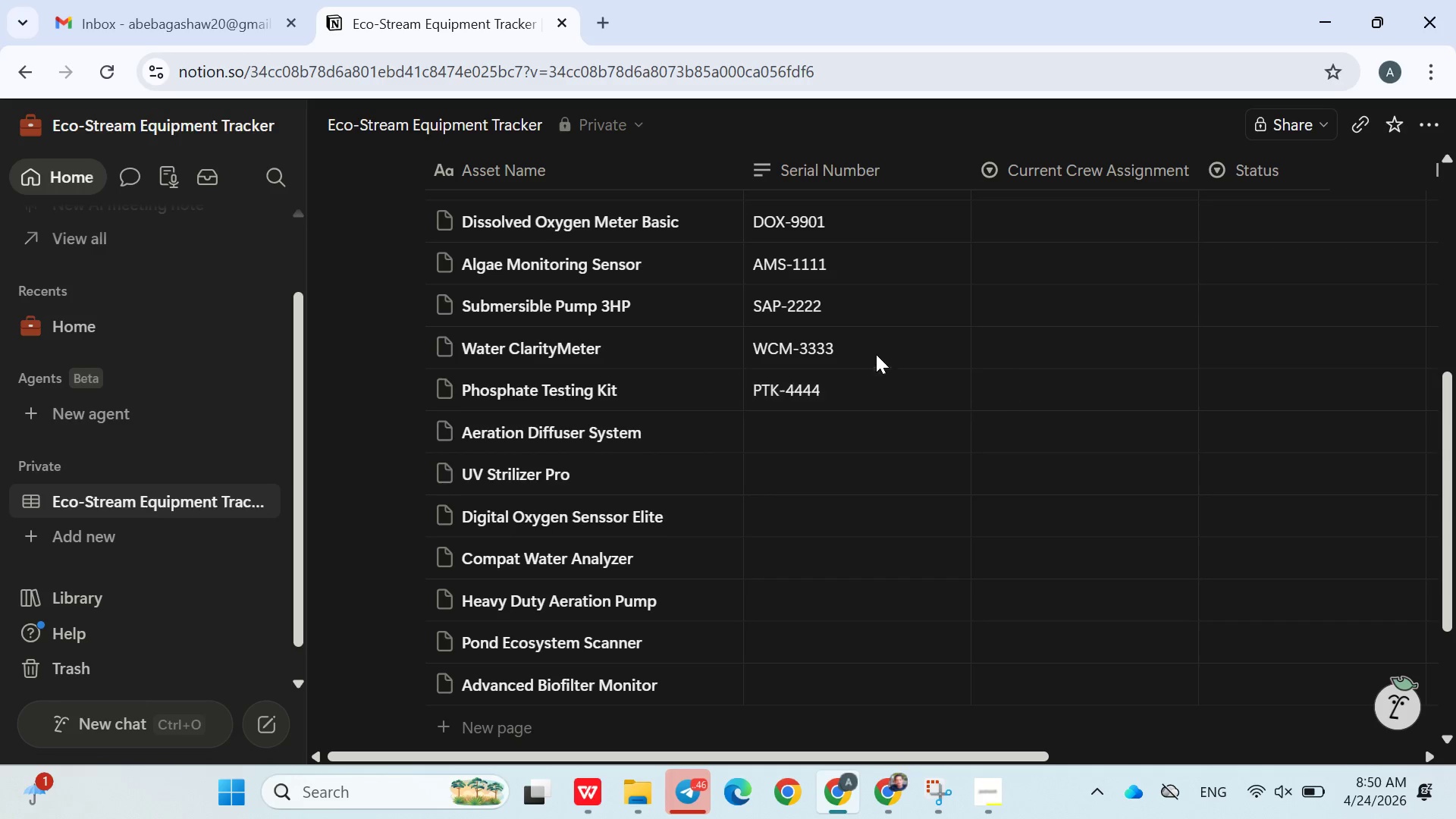 
key(Enter)
 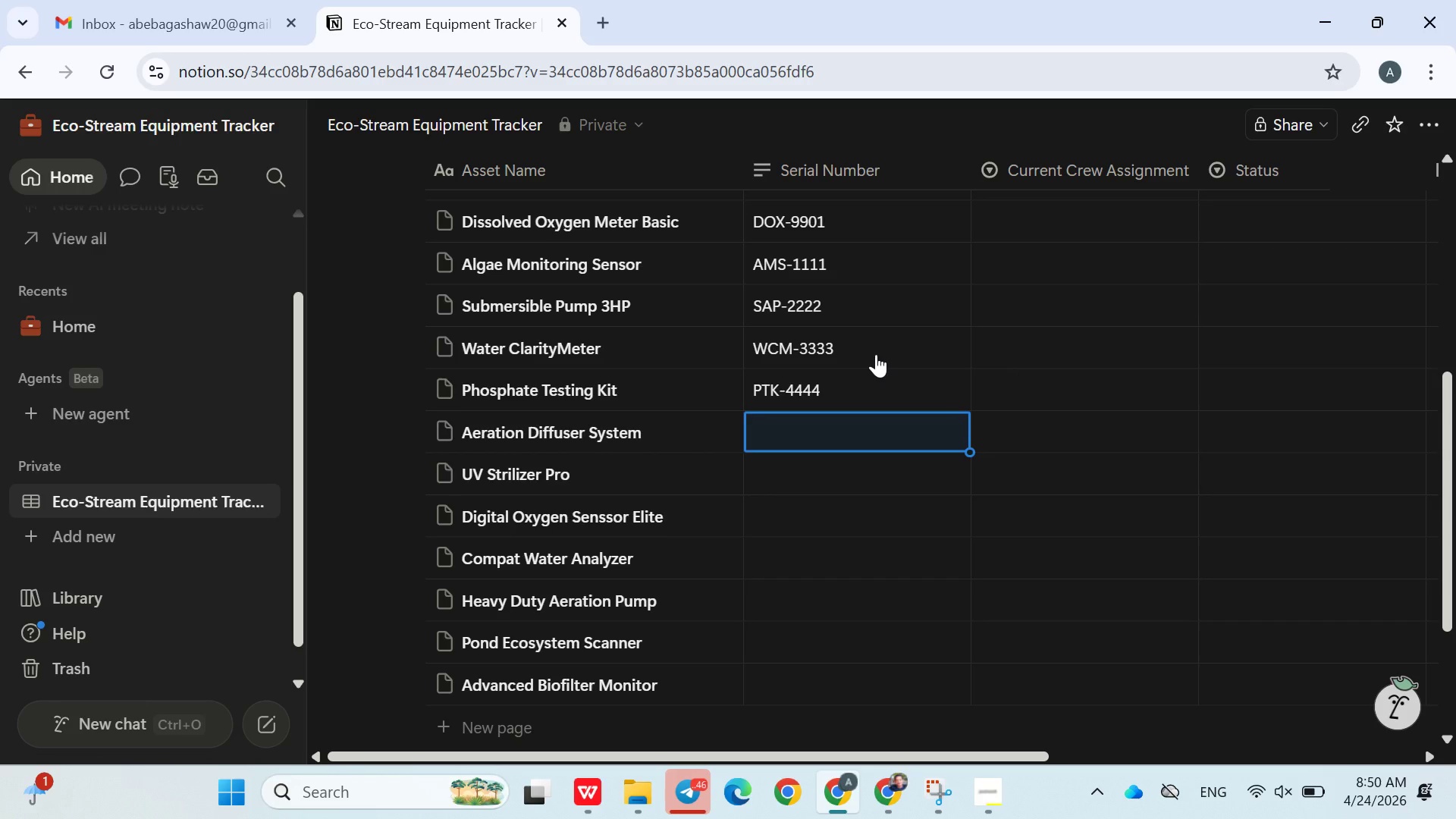 
type(ADS-5555)
 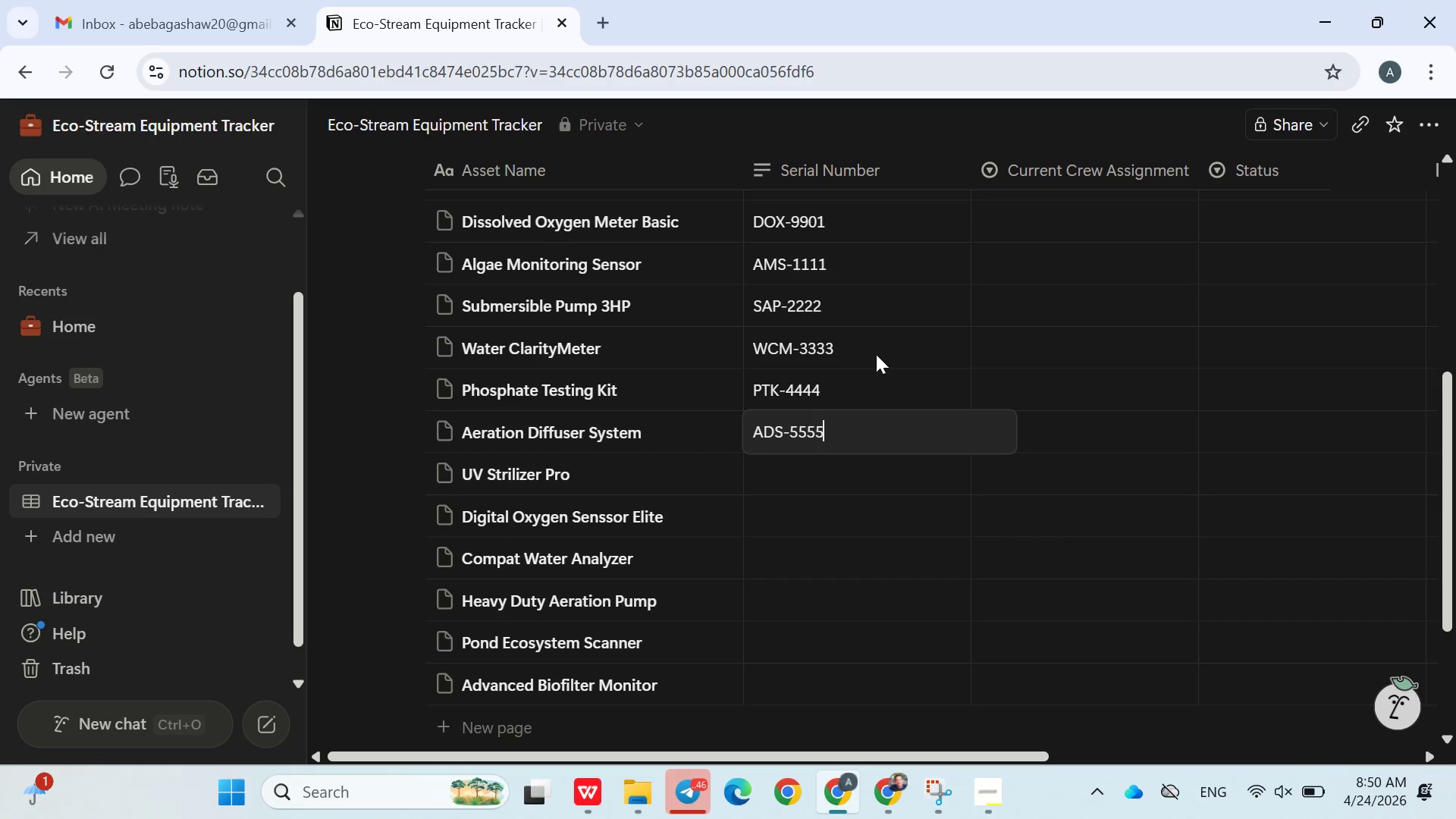 
key(Enter)
 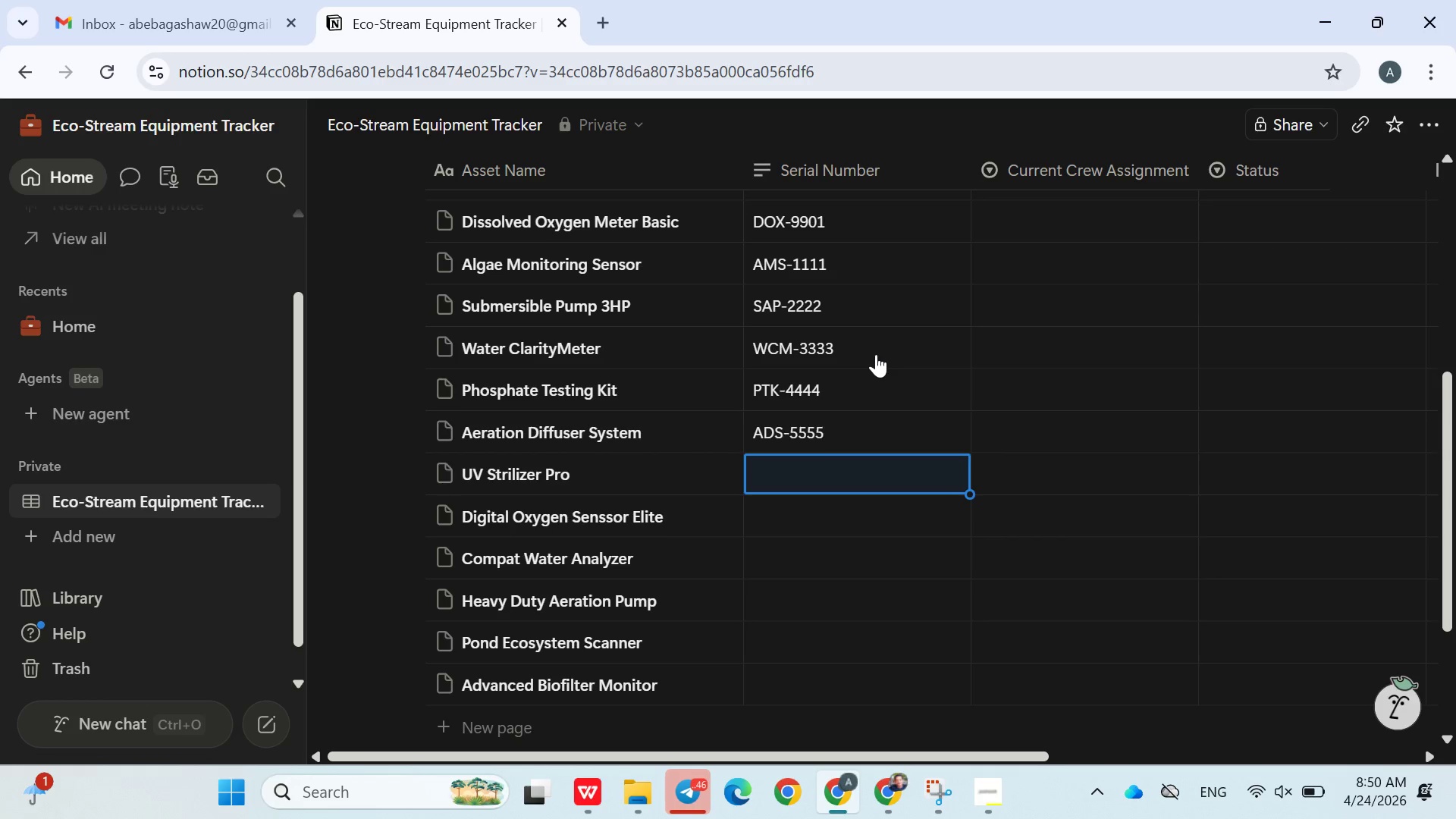 
type(UV-6666)
 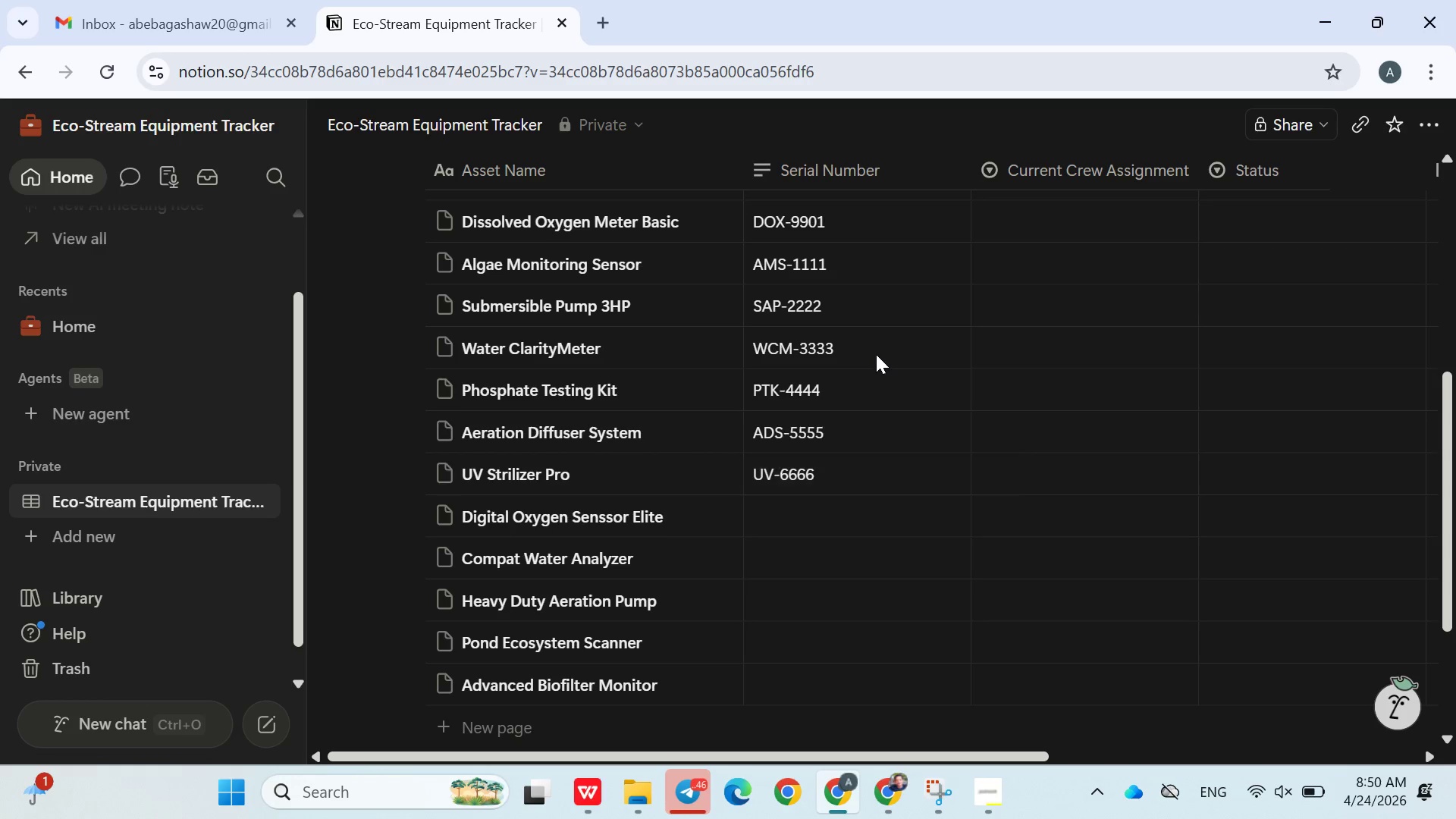 
key(Enter)
 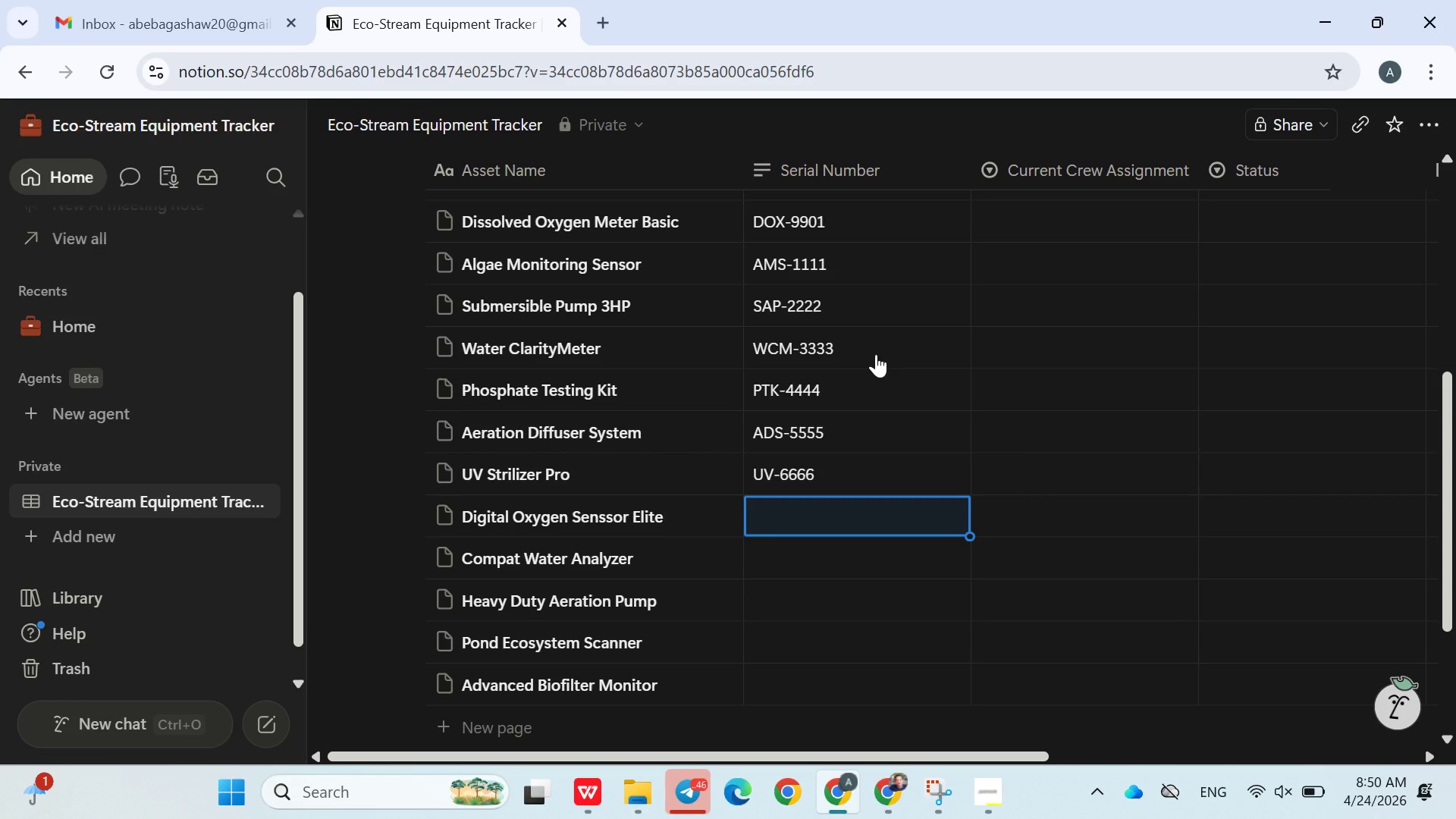 
type(DOX-7777)
 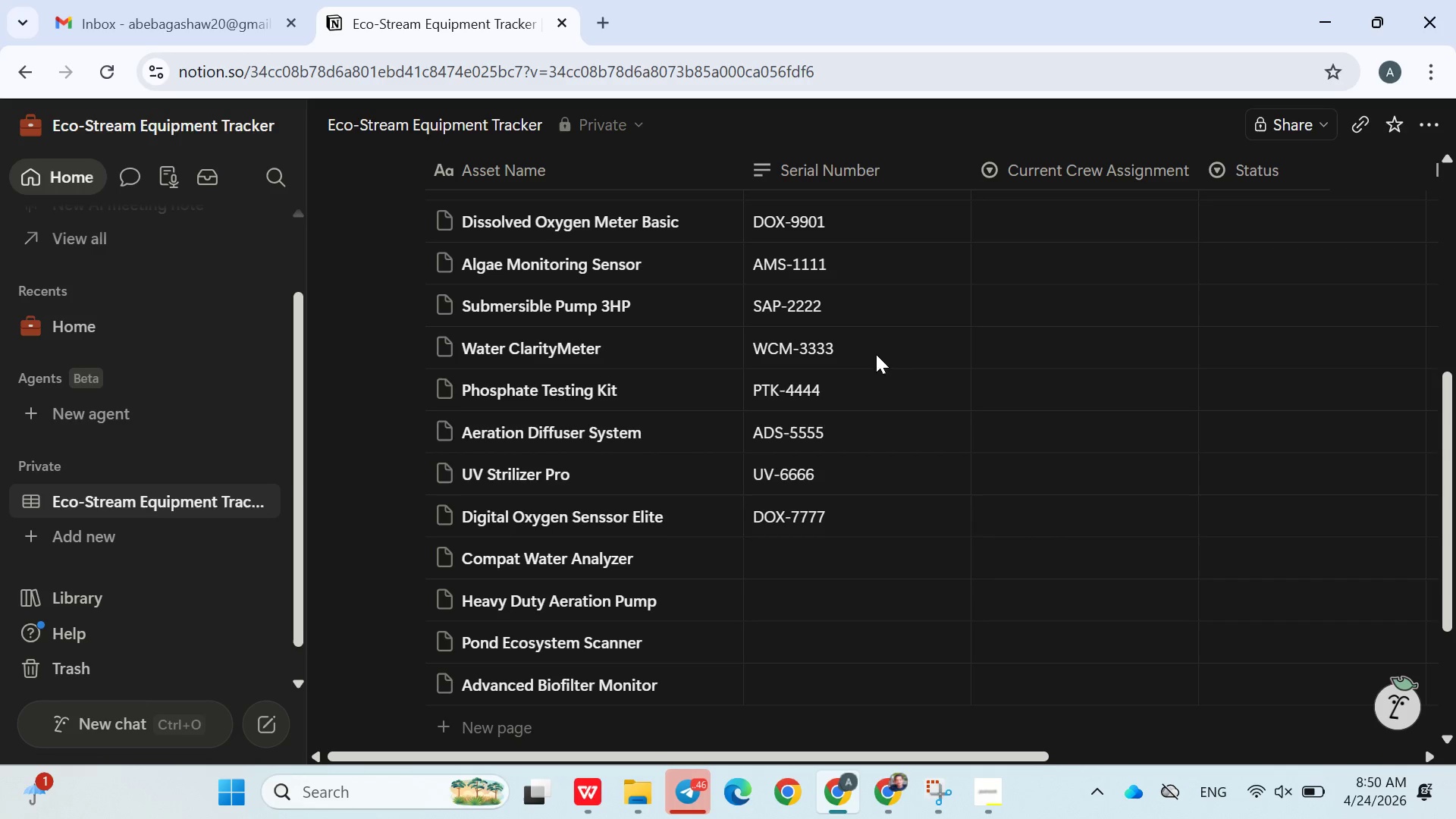 
key(Enter)
 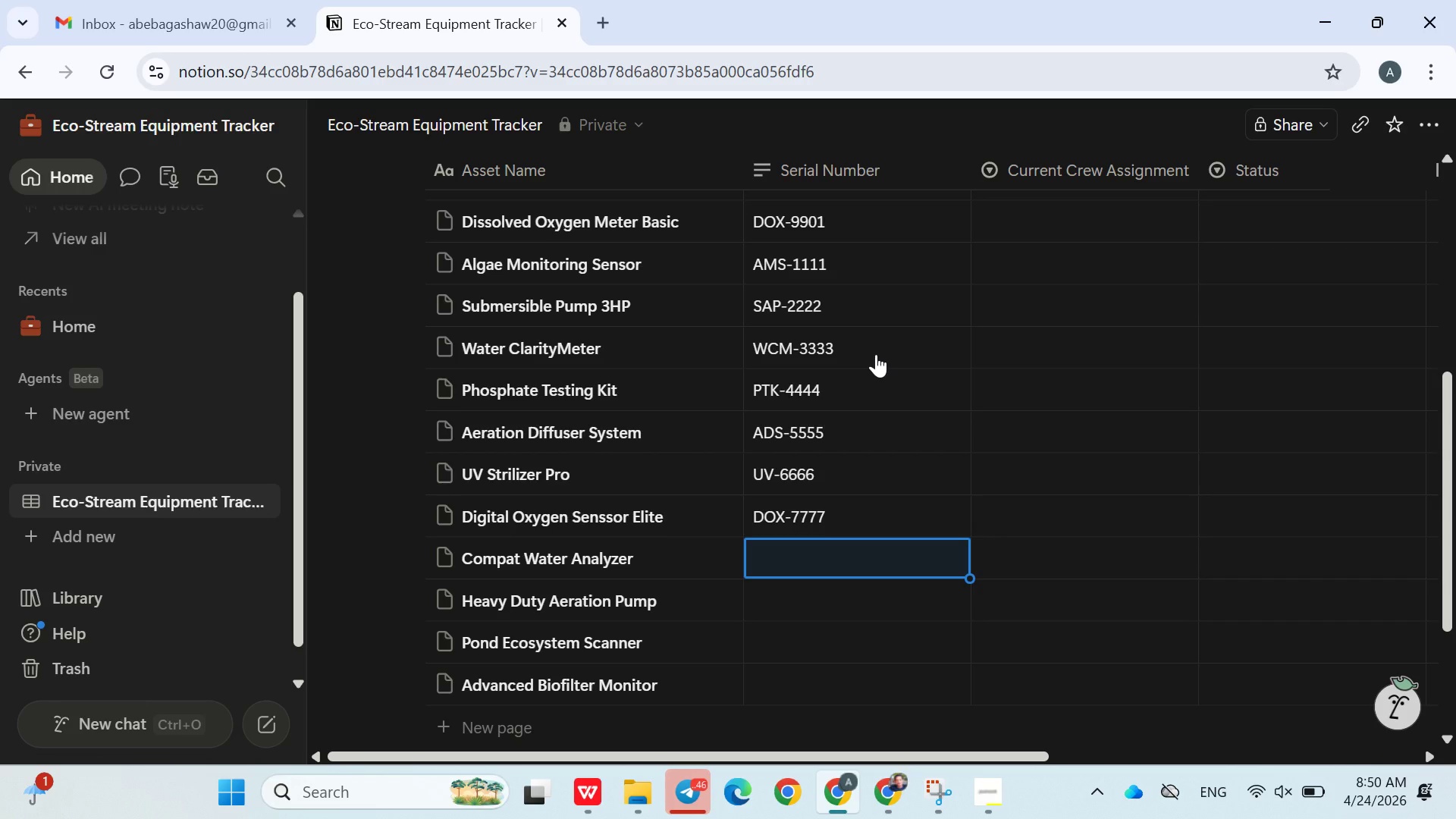 
type(CWA-8888)
 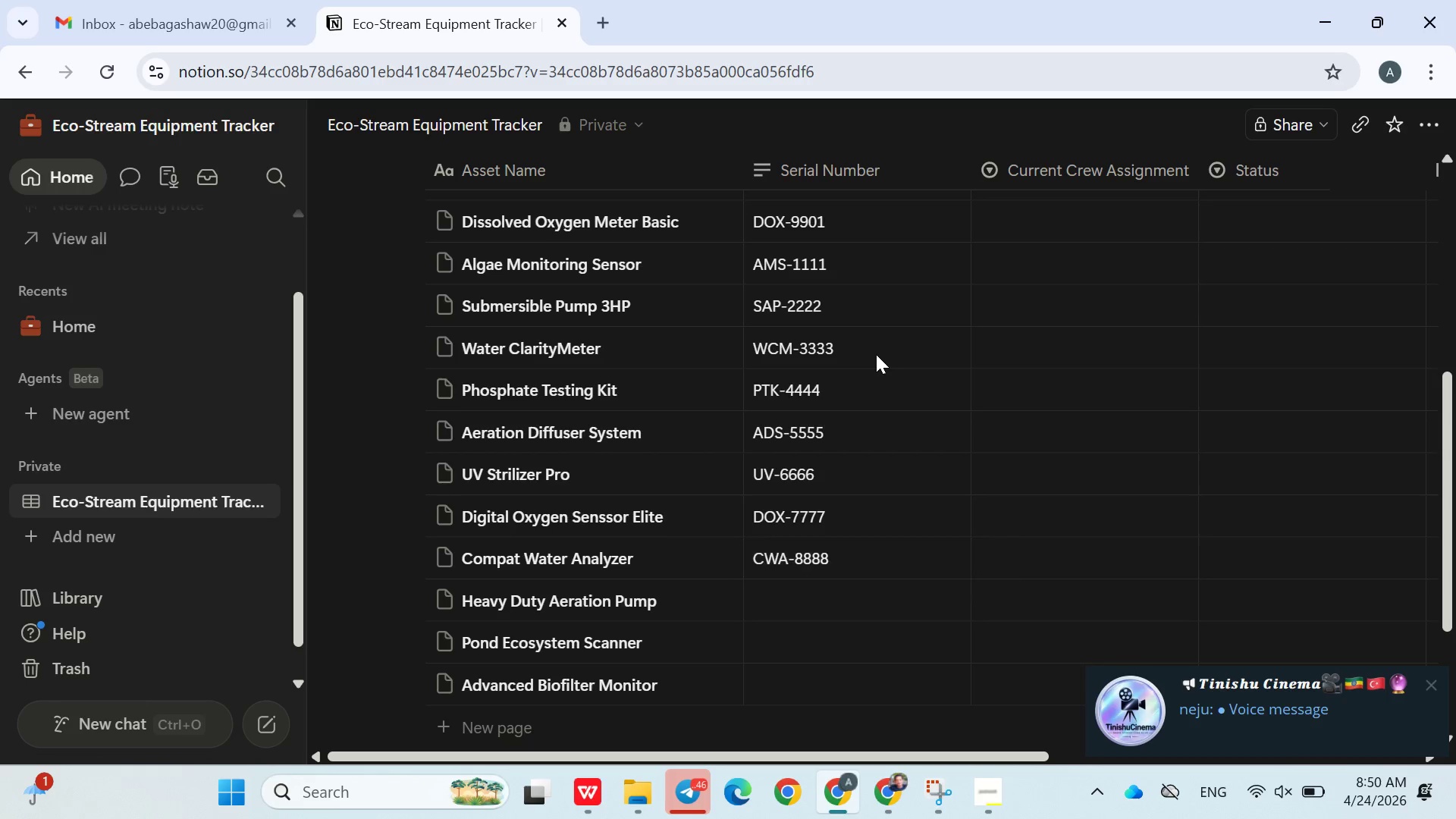 
key(Enter)
 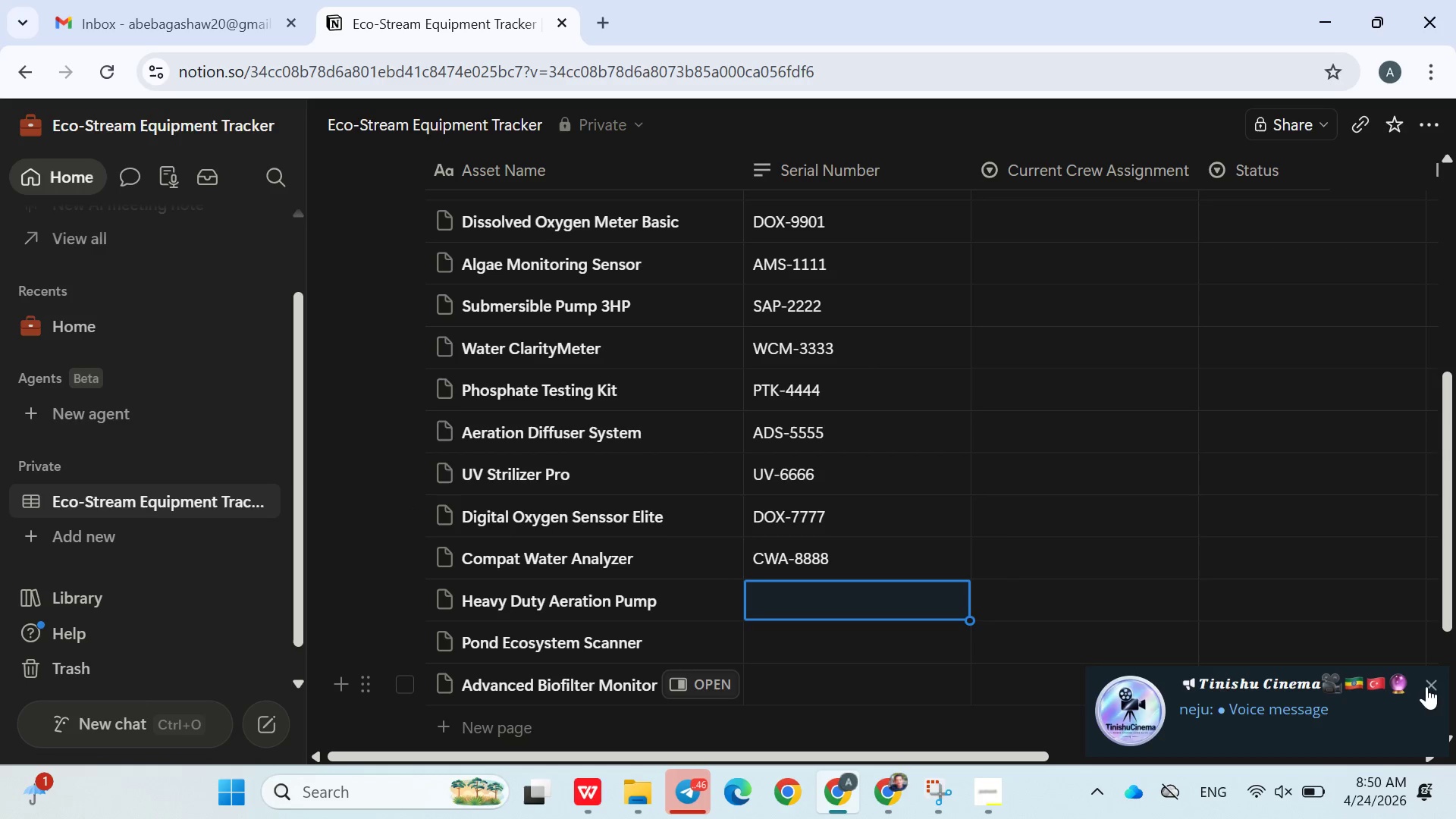 
left_click([1432, 690])
 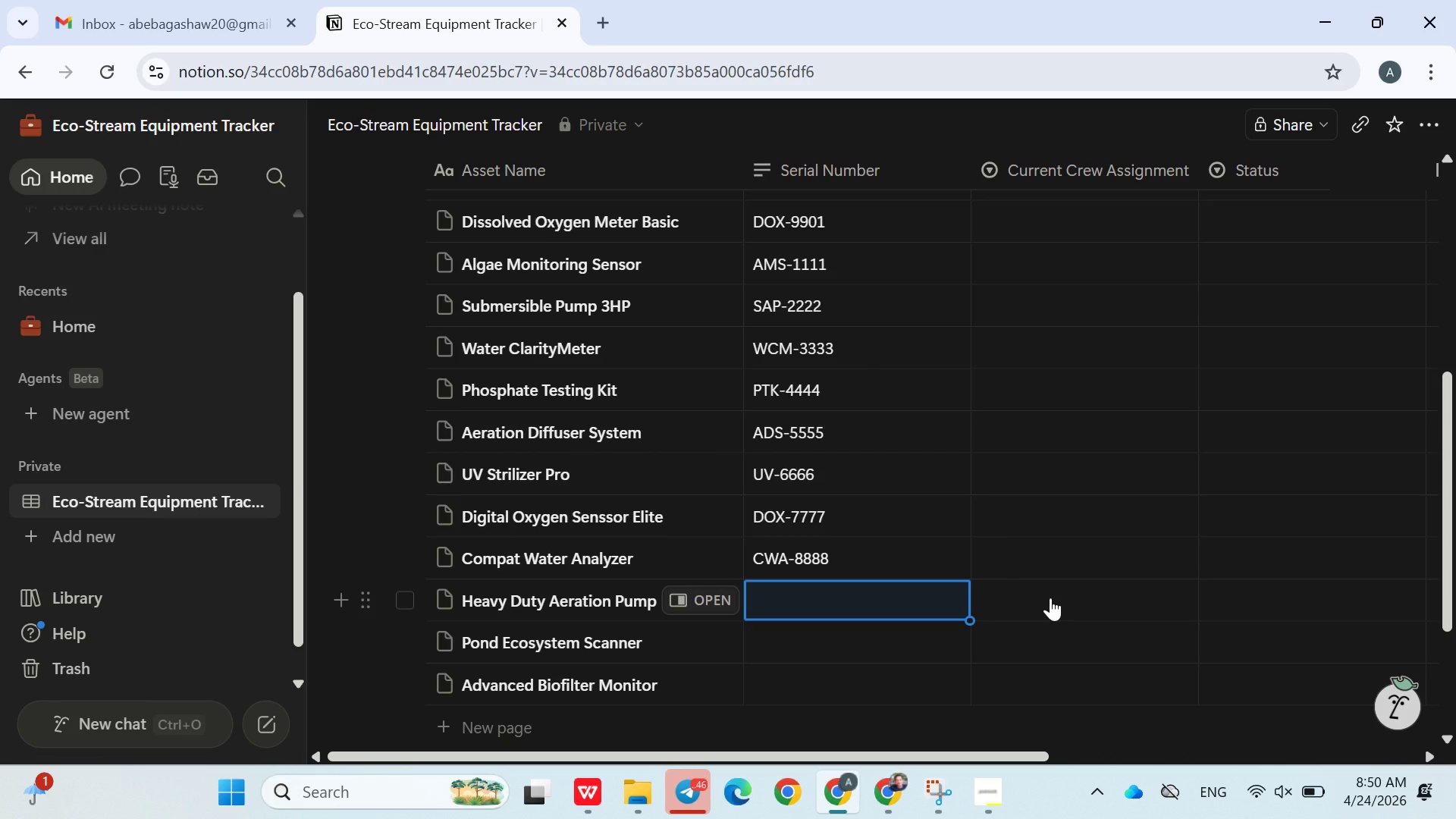 
hold_key(key=ShiftLeft, duration=1.08)
 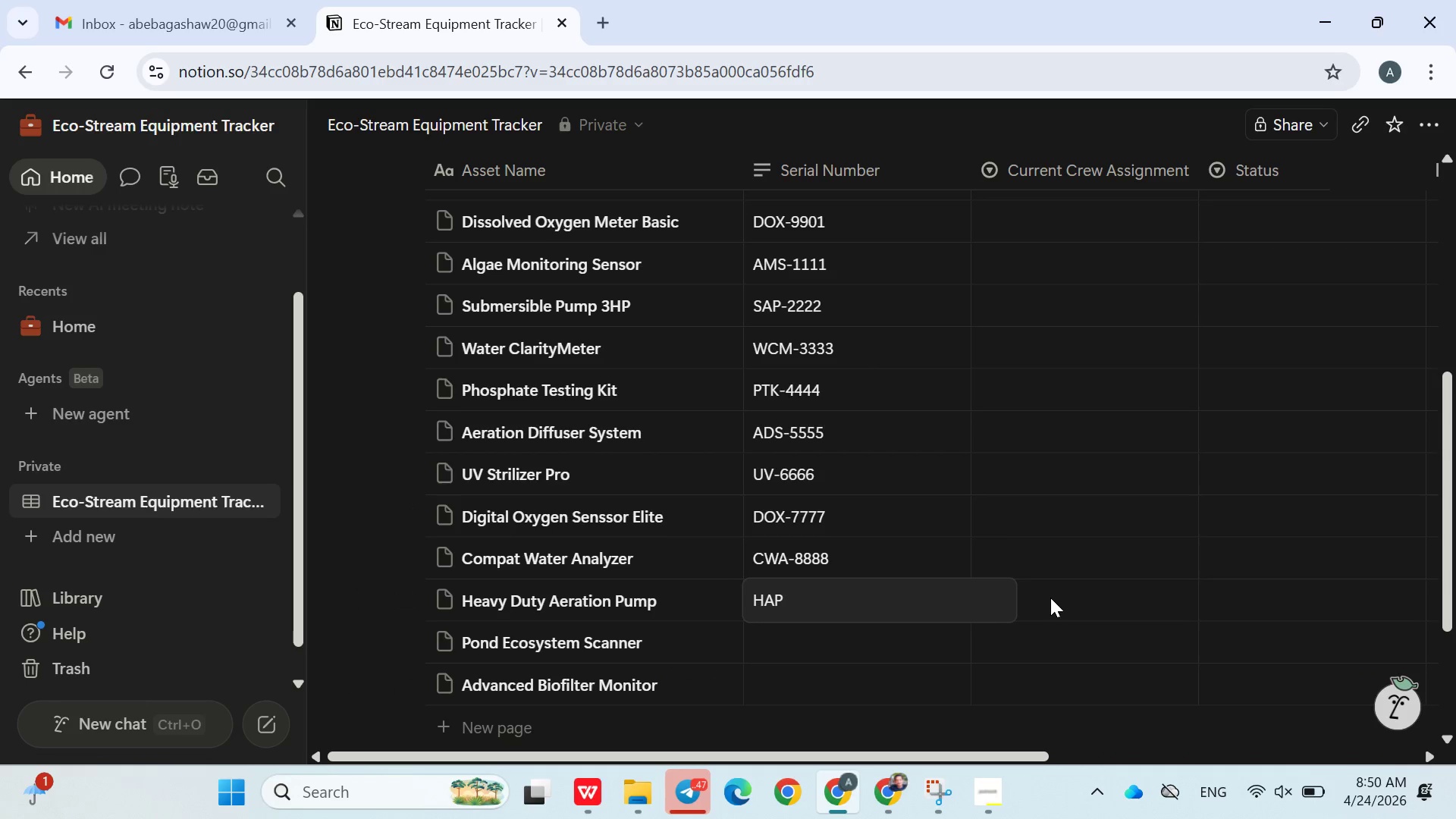 
type(hap-9999)
 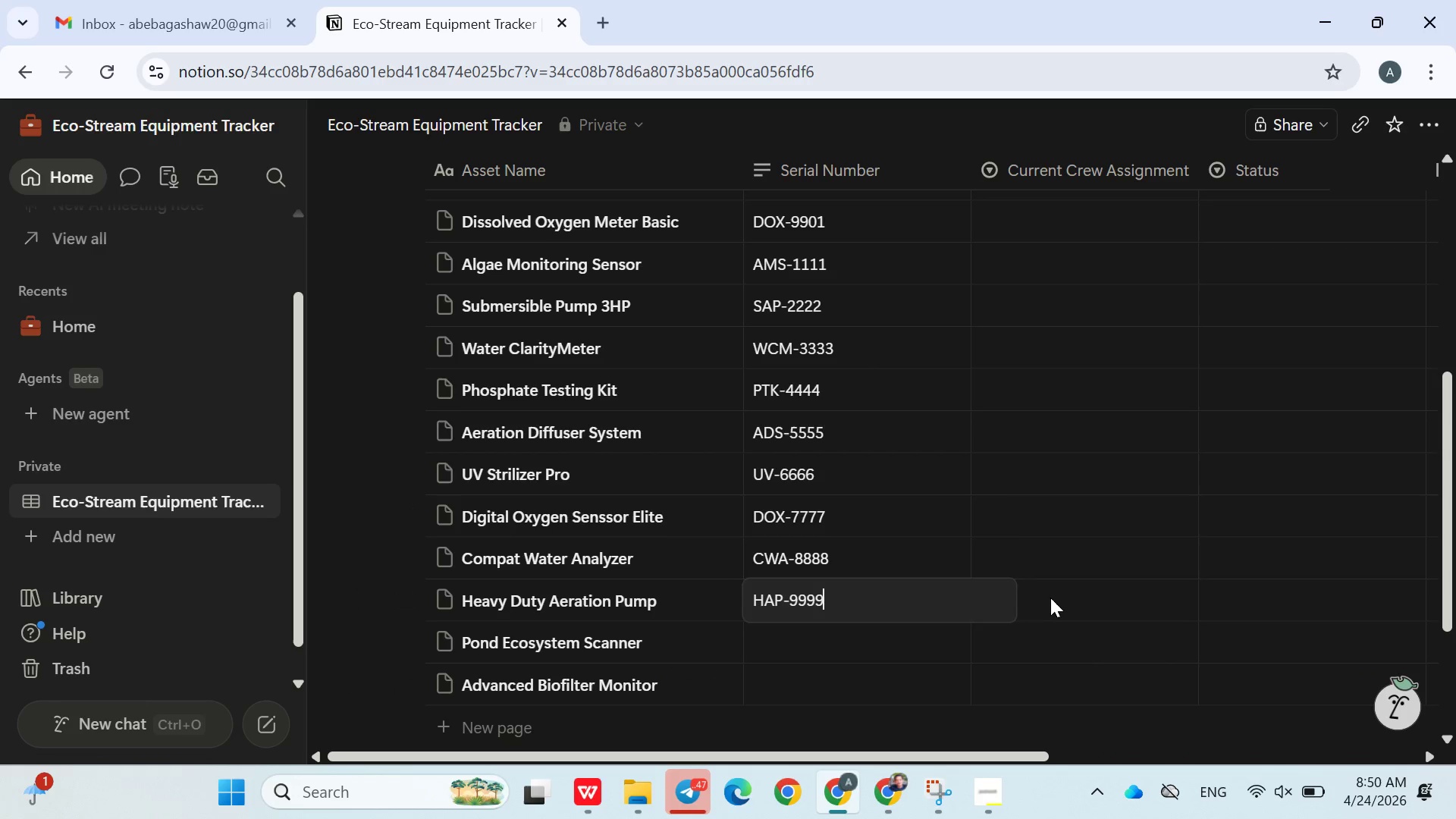 
key(Enter)
 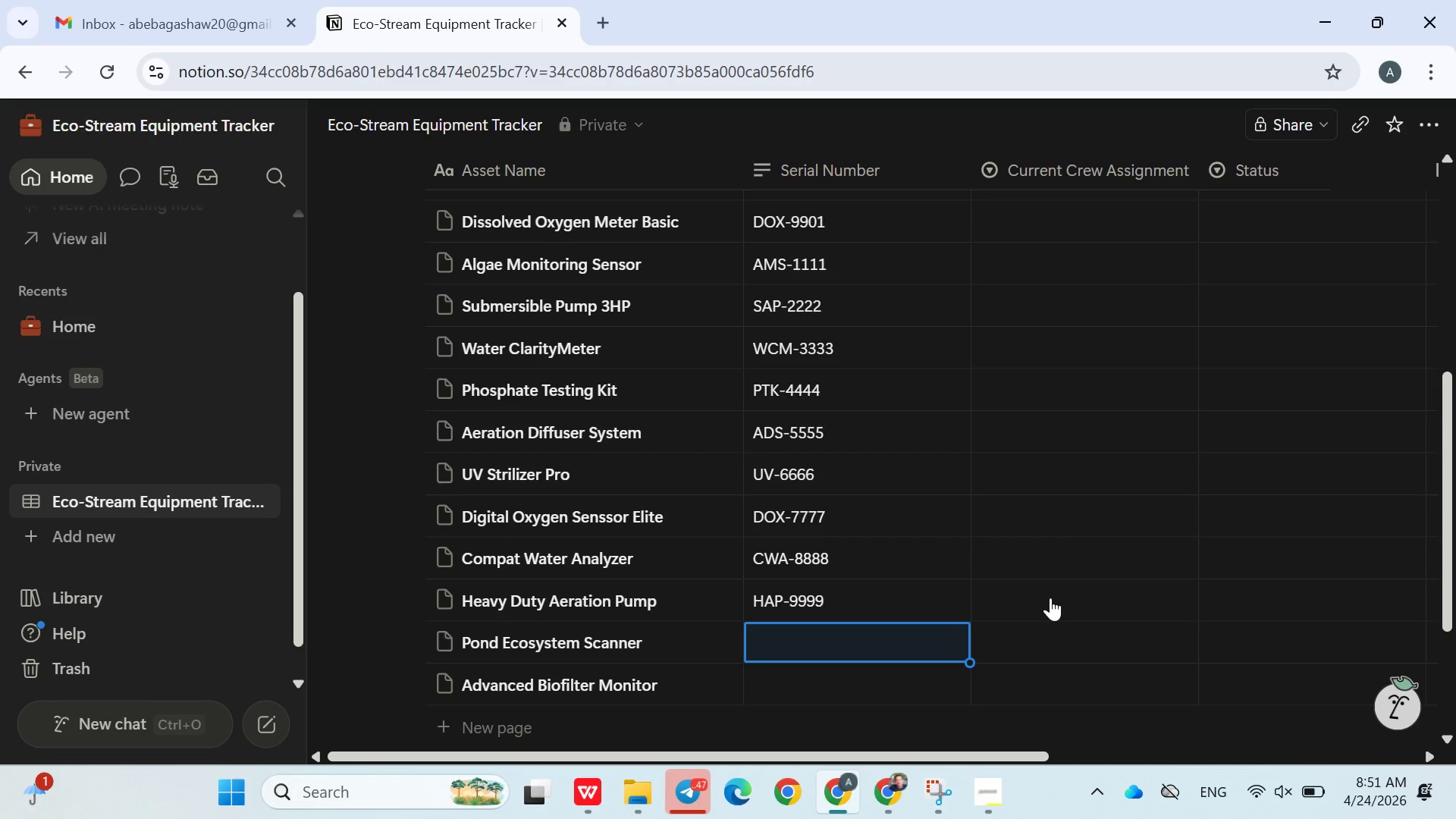 
type(PES-1010)
 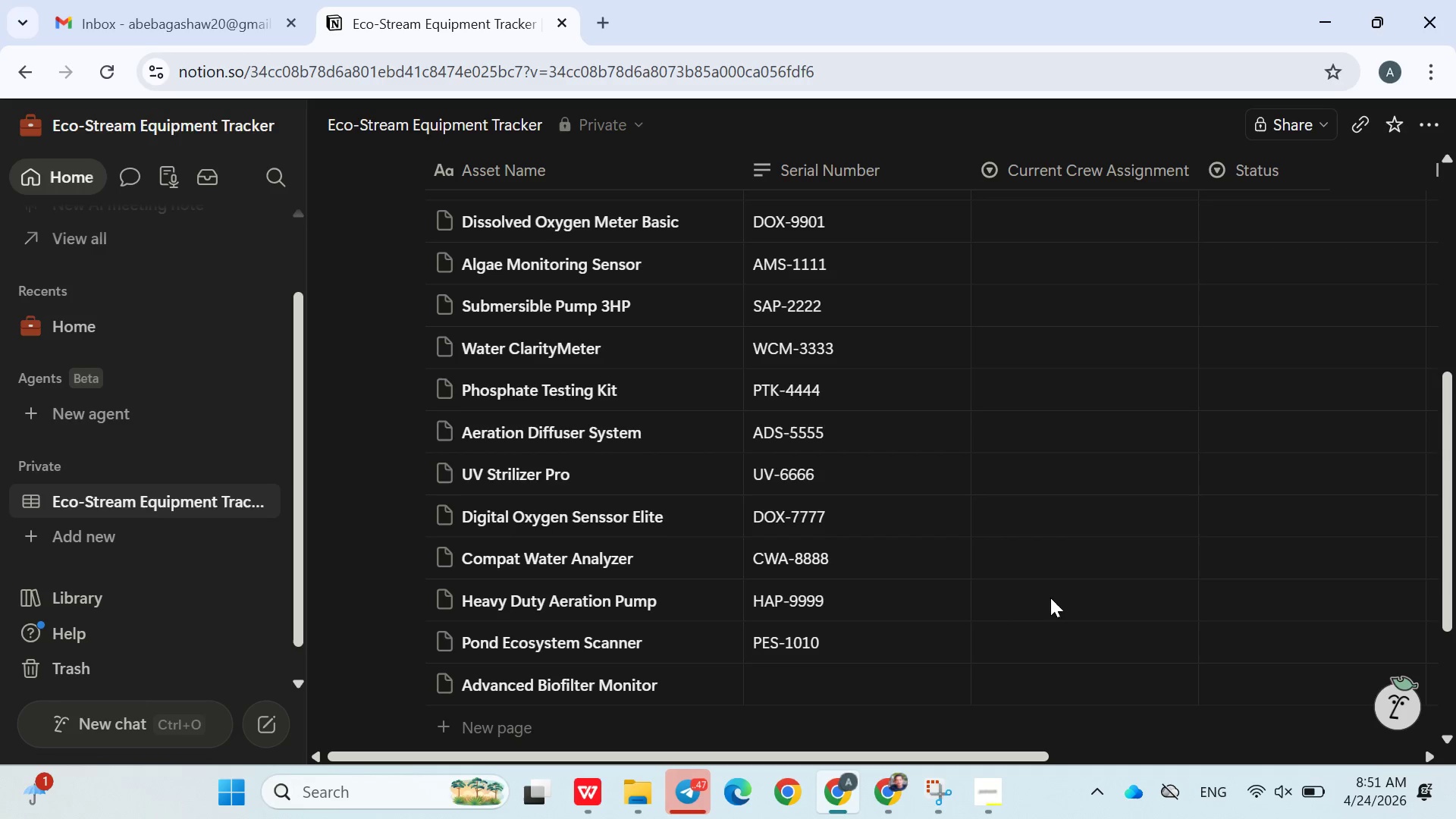 
key(Enter)
 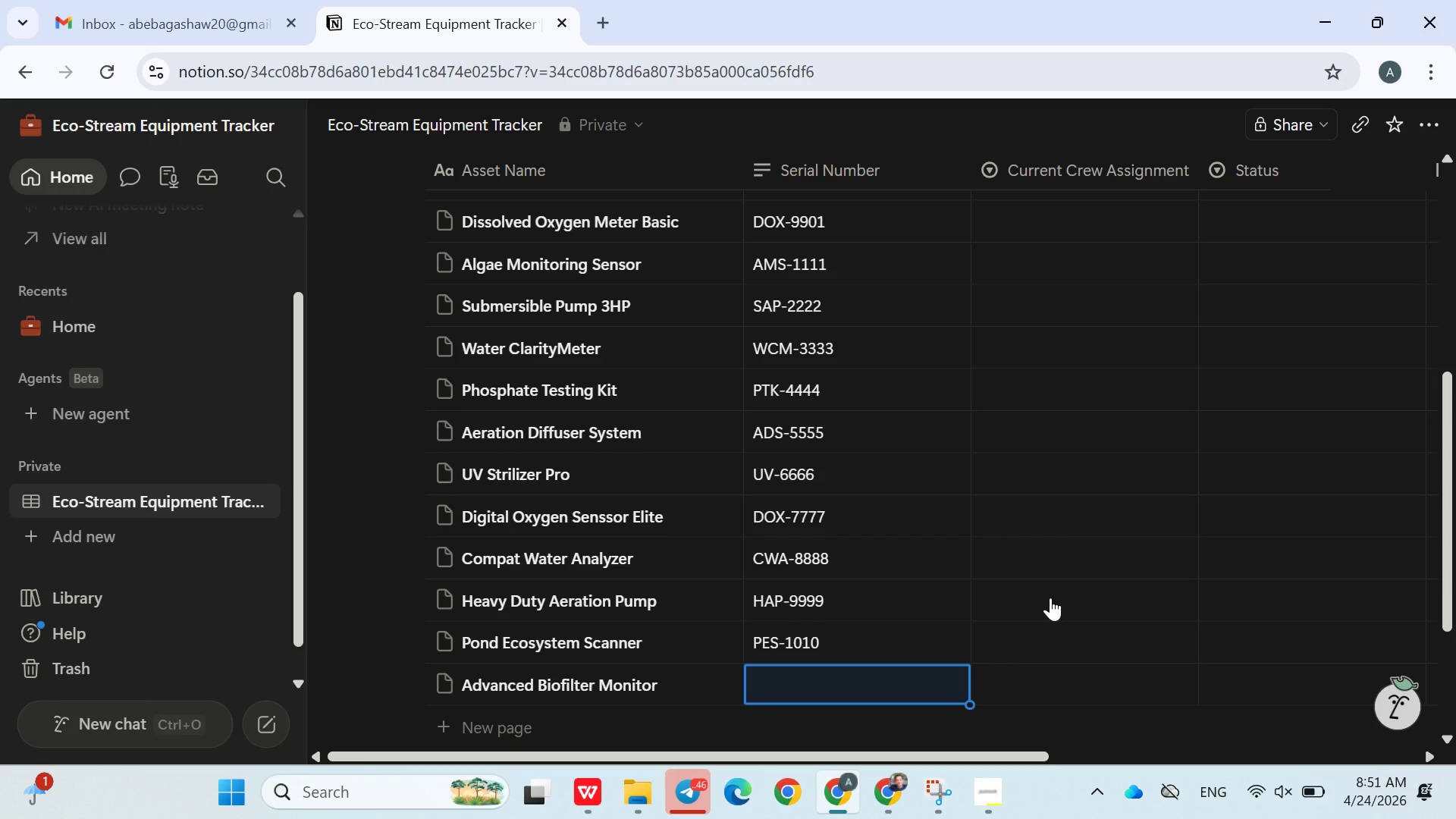 
type(ABM-2020)
 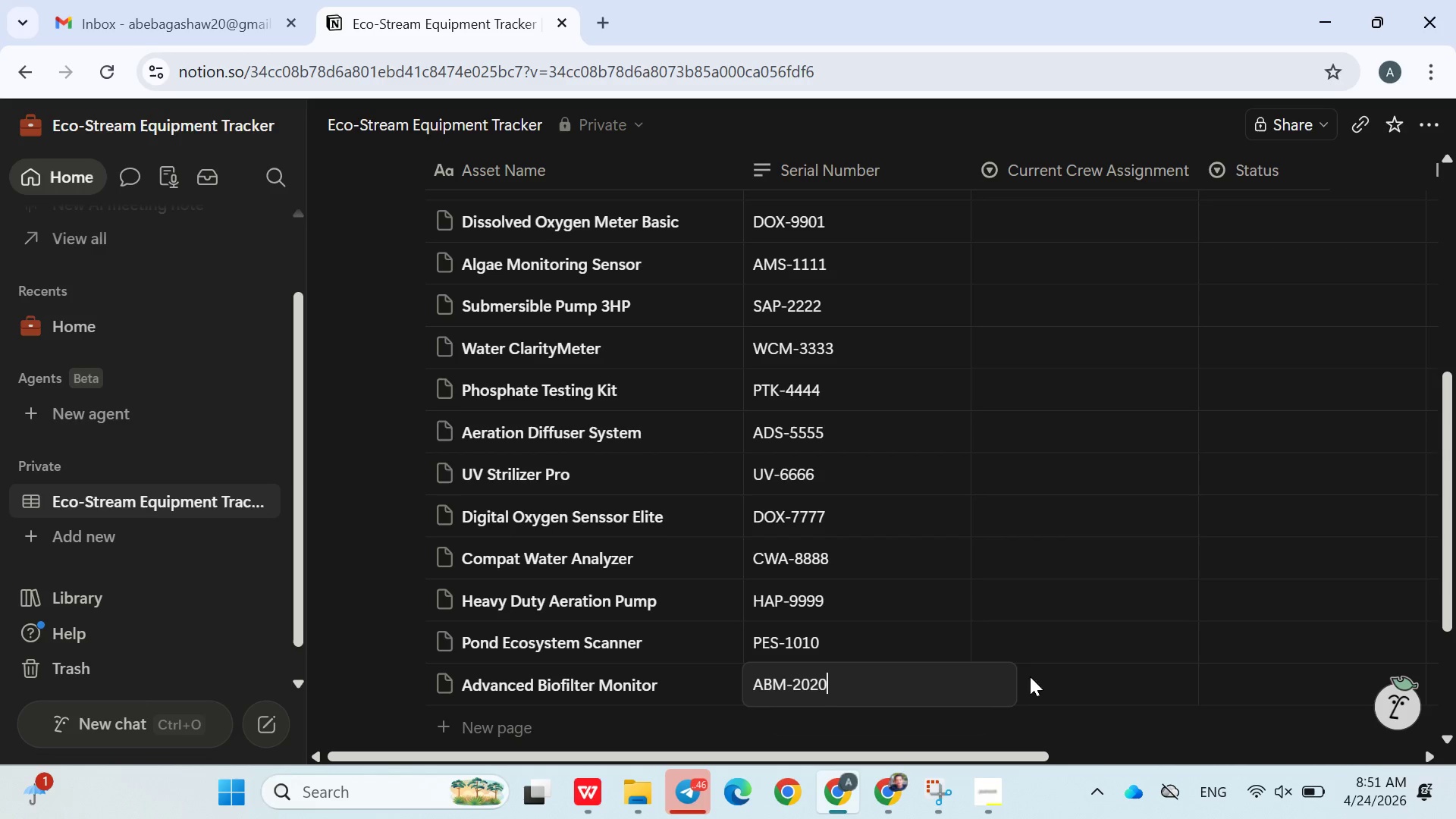 
left_click([1100, 714])
 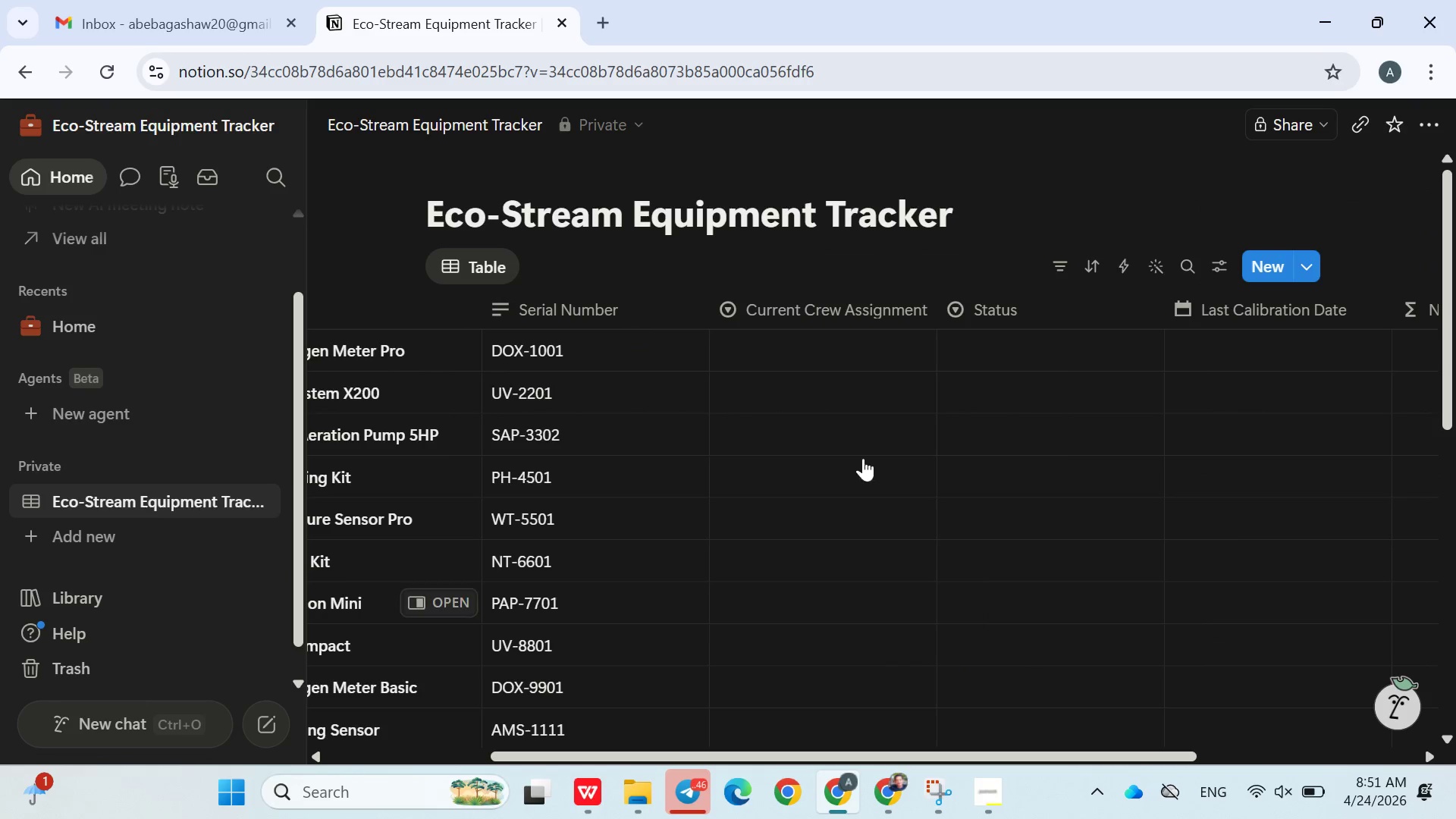 
left_click([833, 363])
 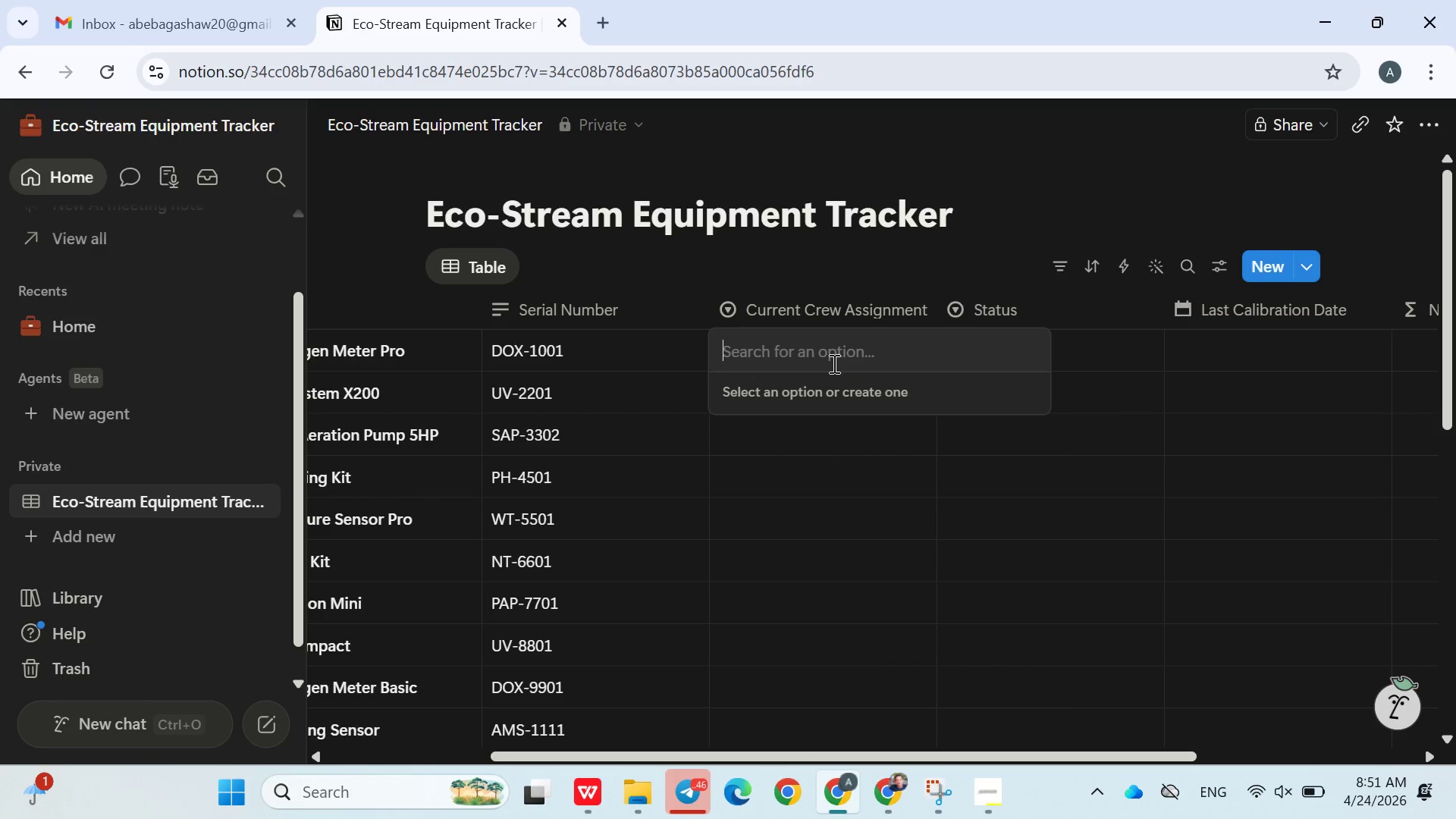 
wait(6.19)
 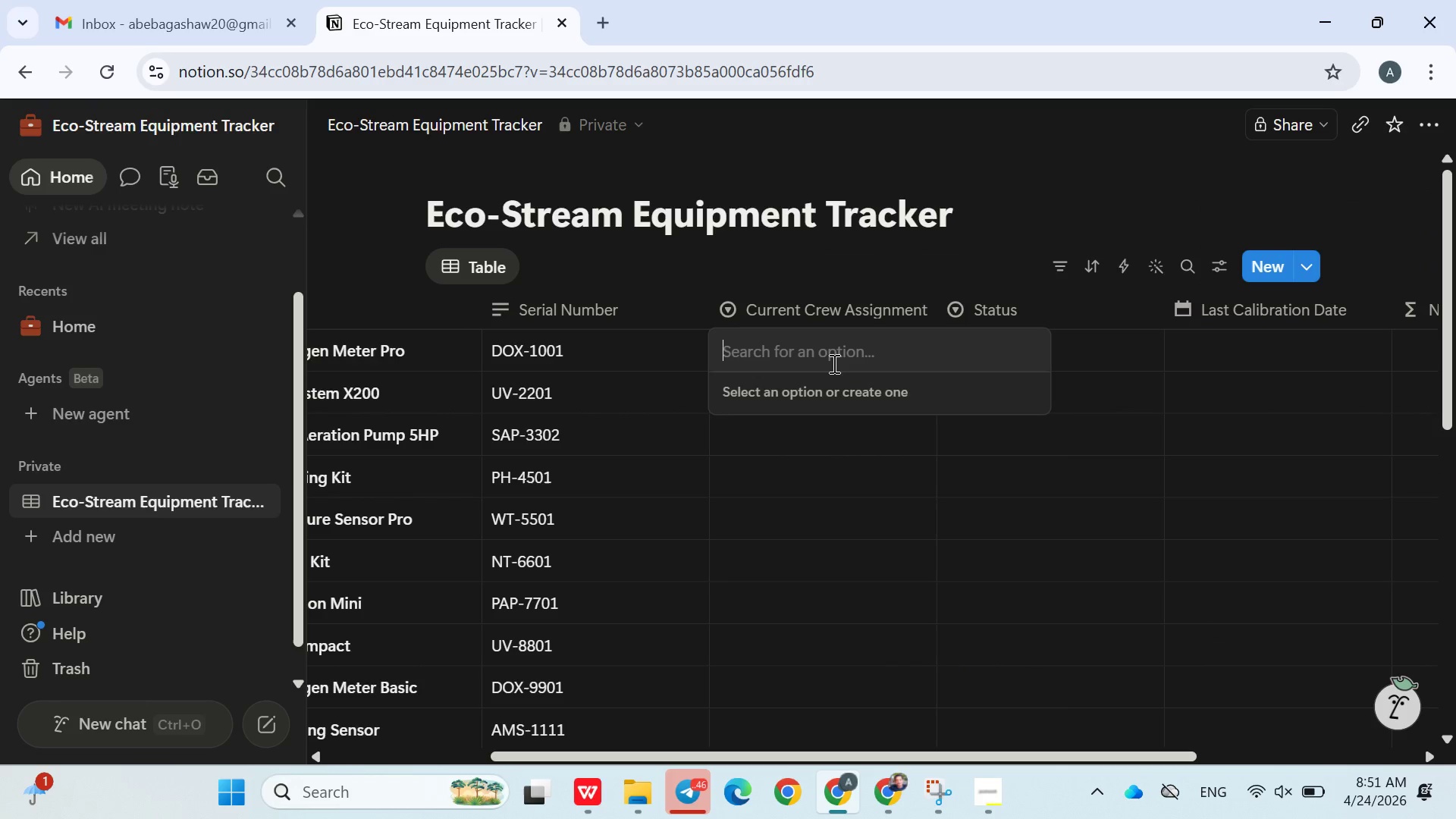 
type(Crew A)
 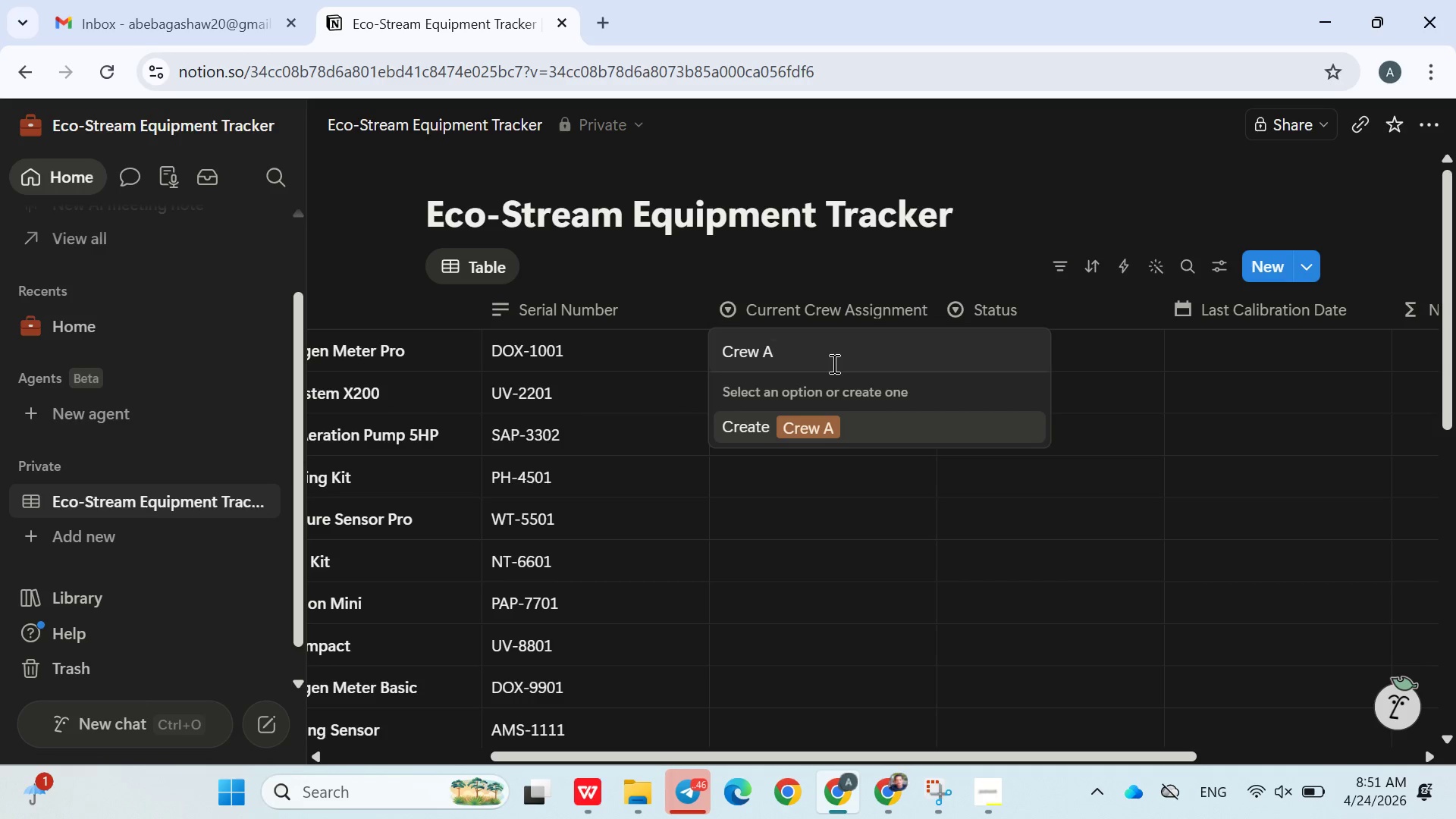 
left_click([811, 421])
 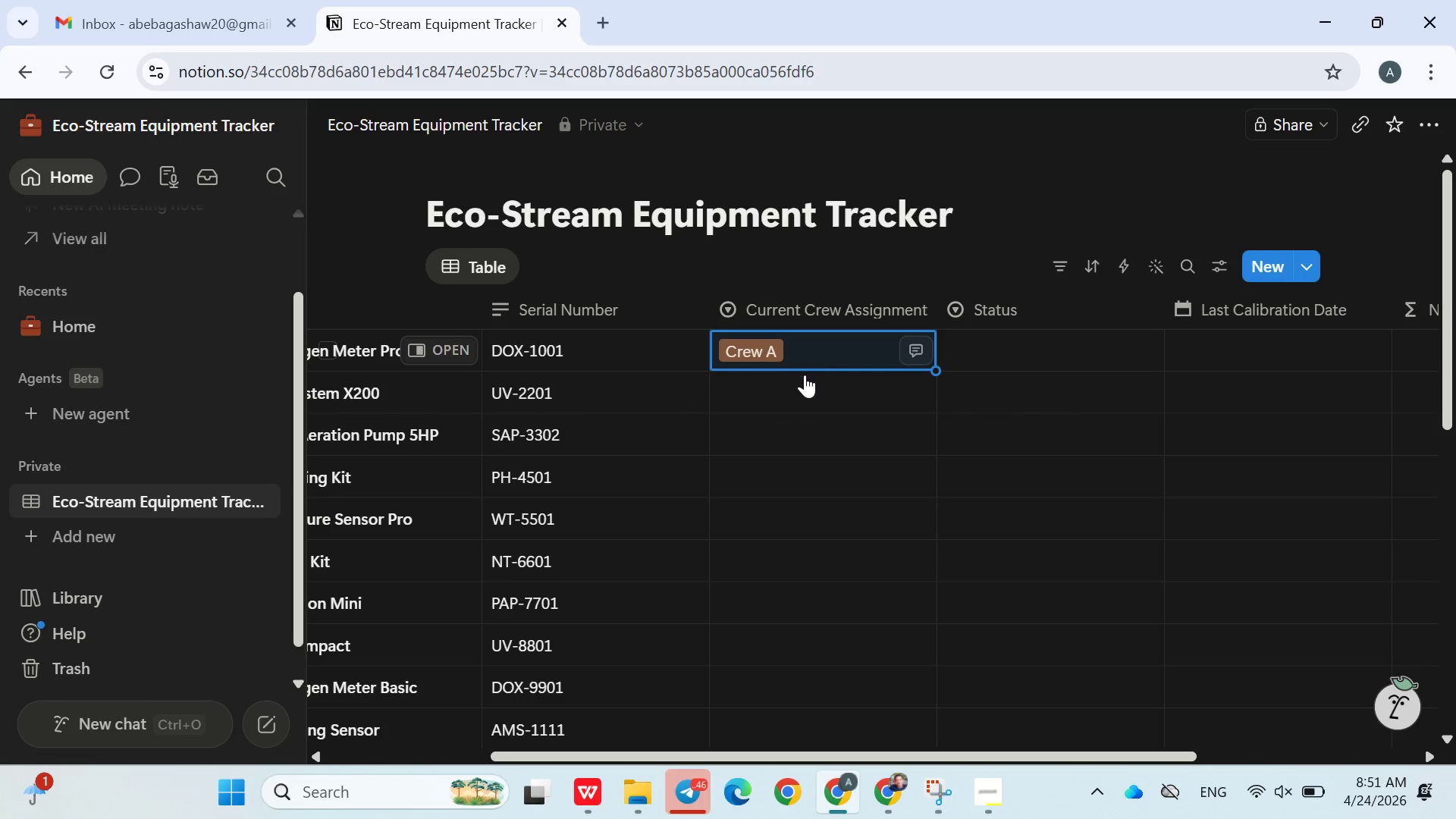 
left_click([785, 393])
 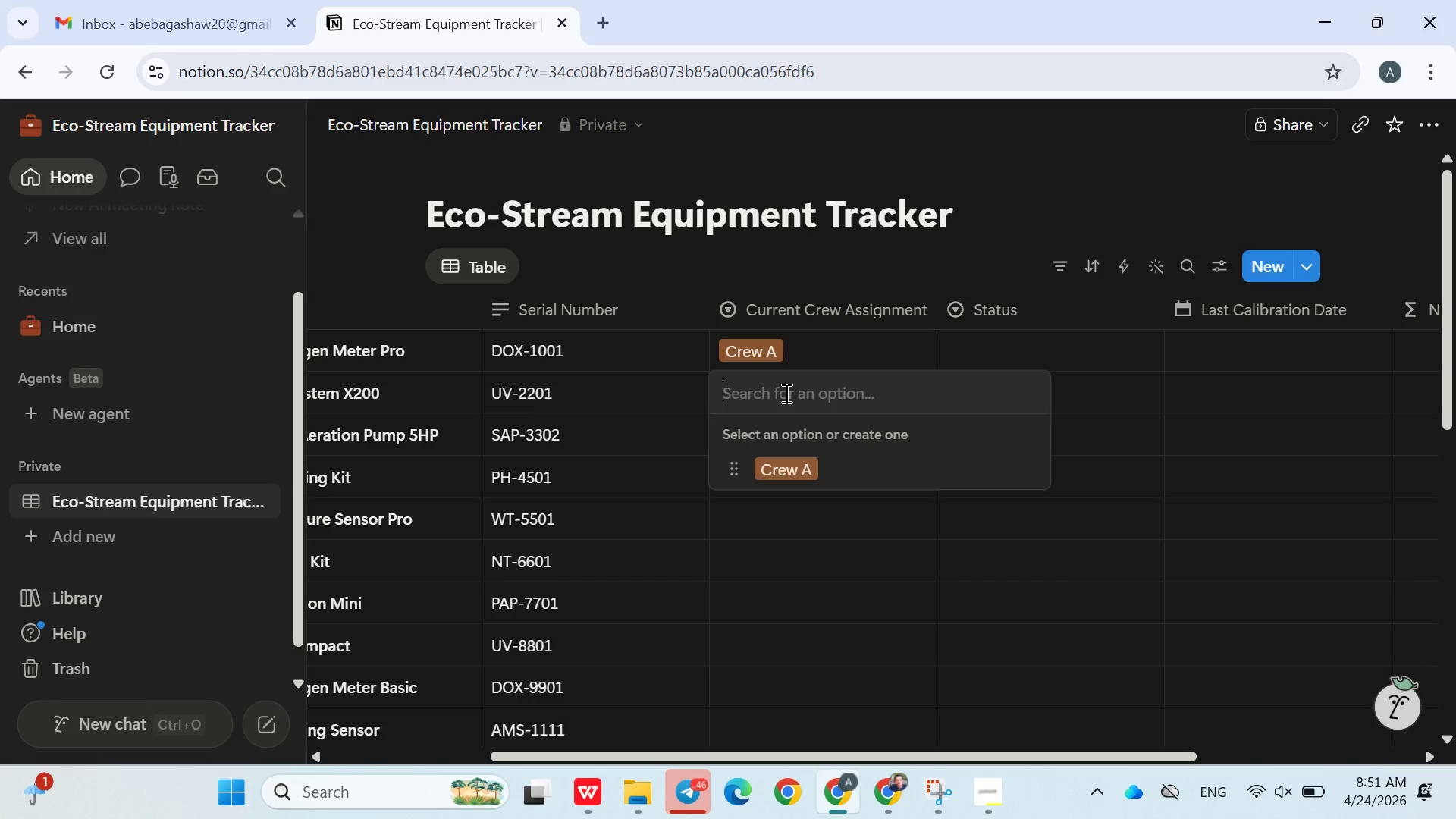 
hold_key(key=ShiftLeft, duration=0.97)
 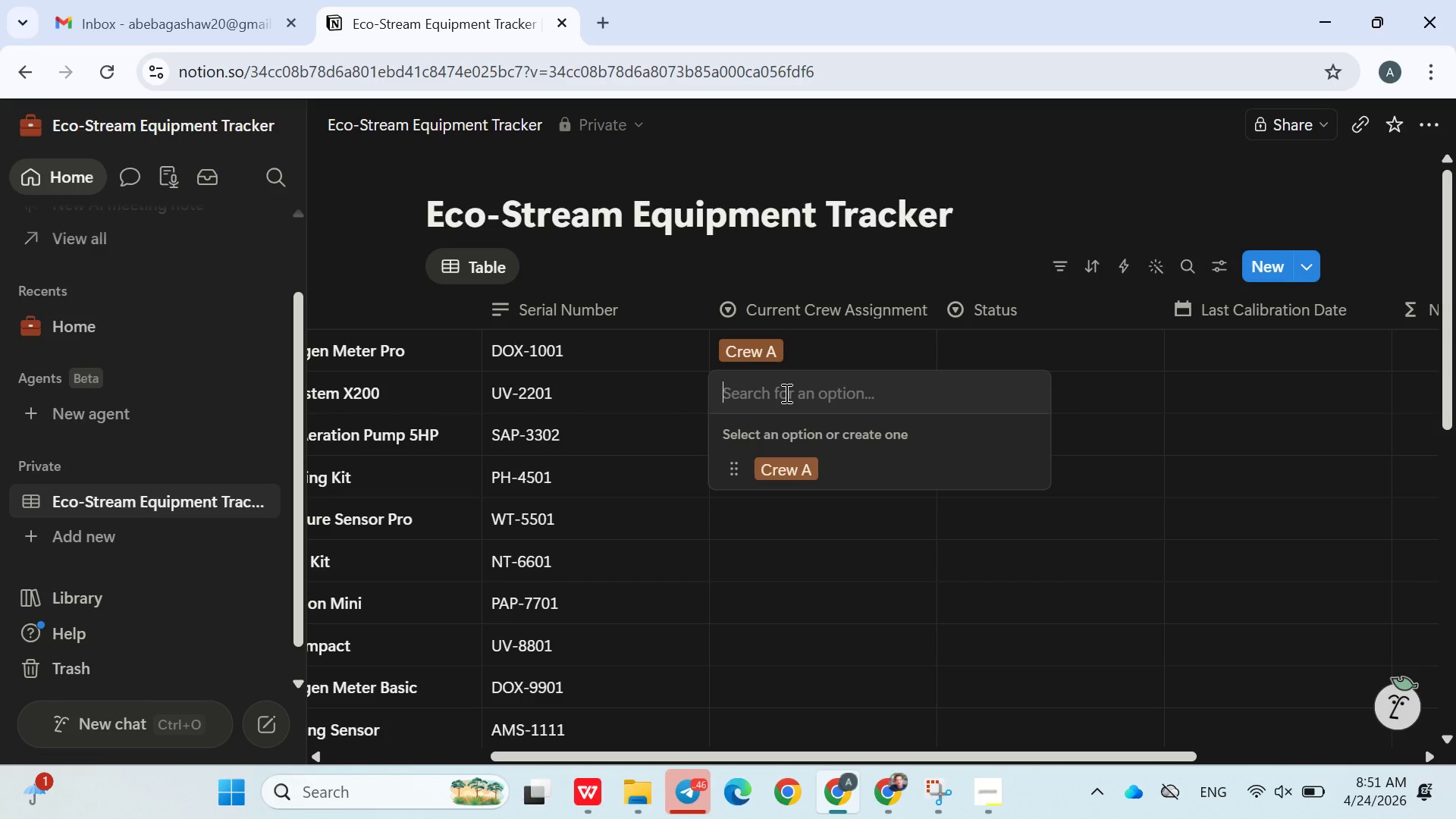 
type(Crew B)
 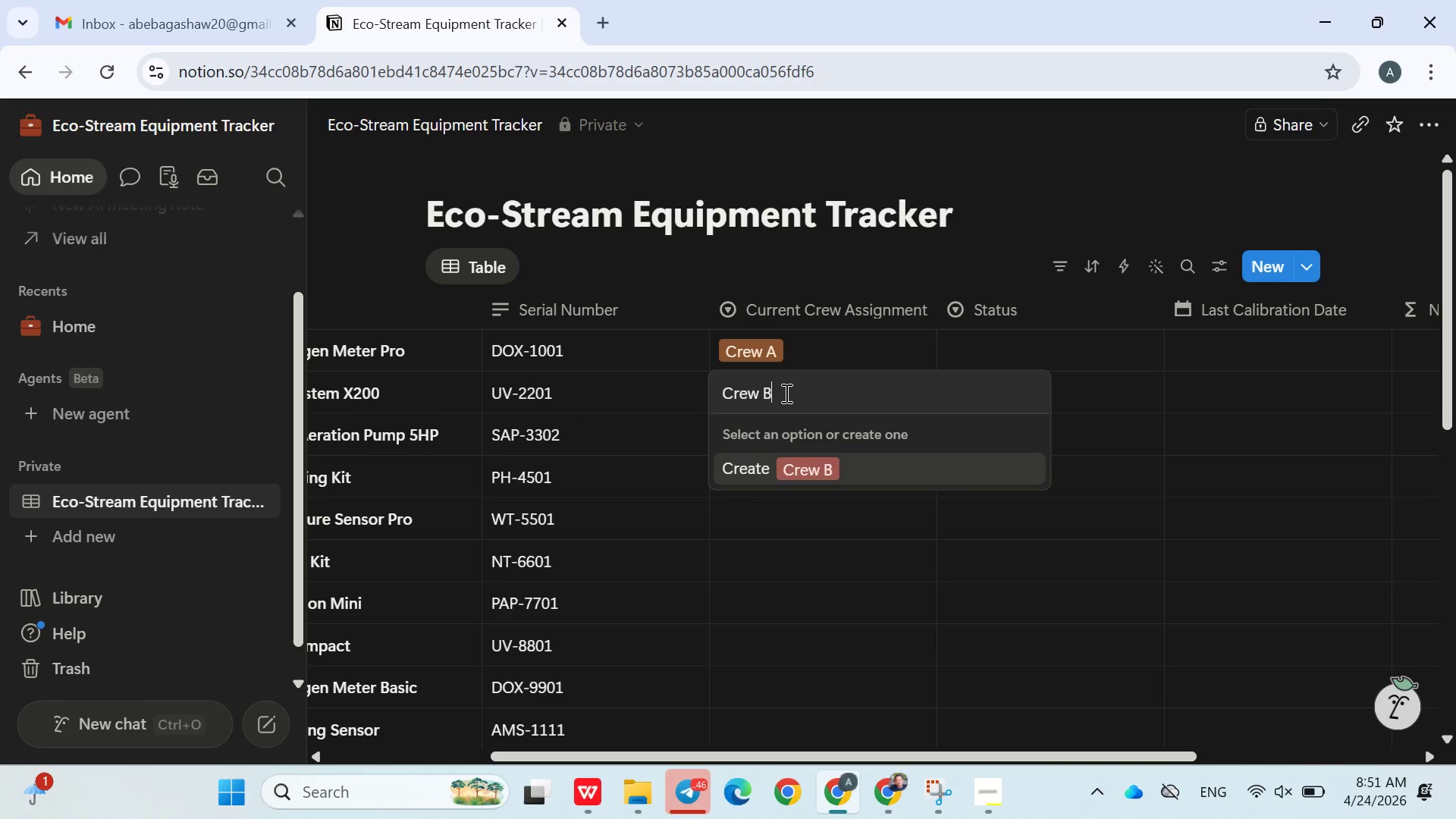 
key(Enter)
 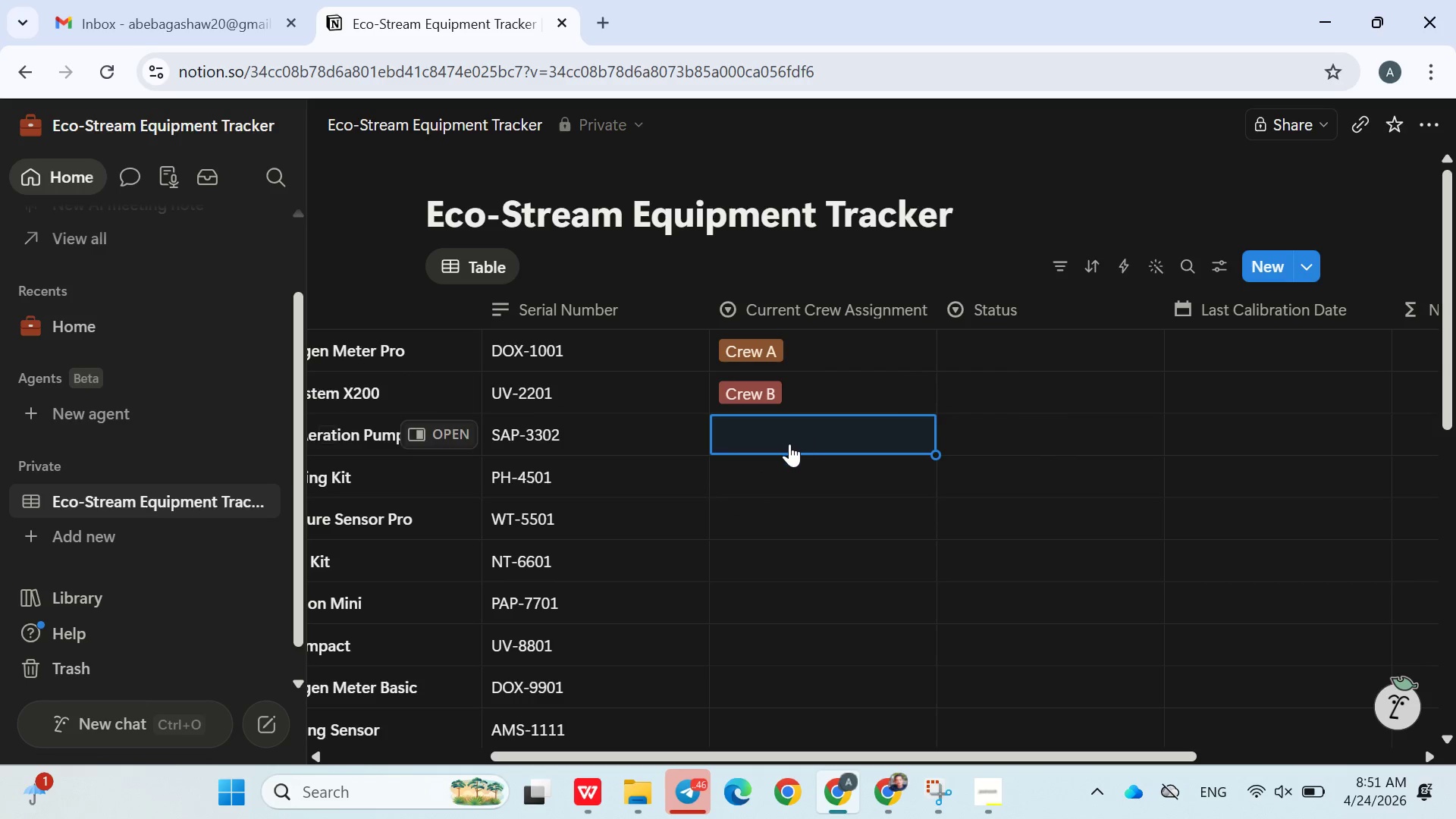 
left_click([789, 437])
 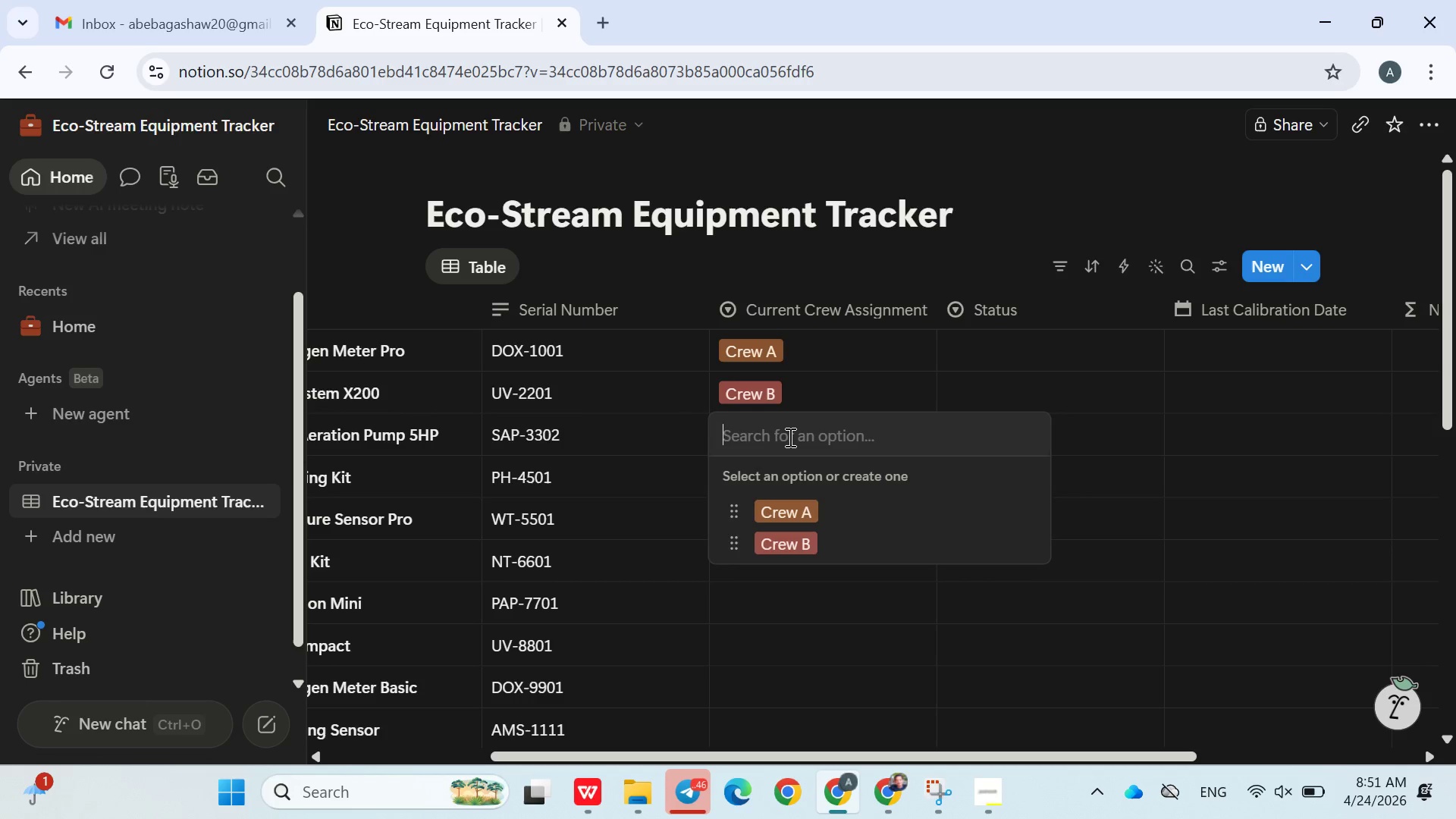 
type(Crew C)
 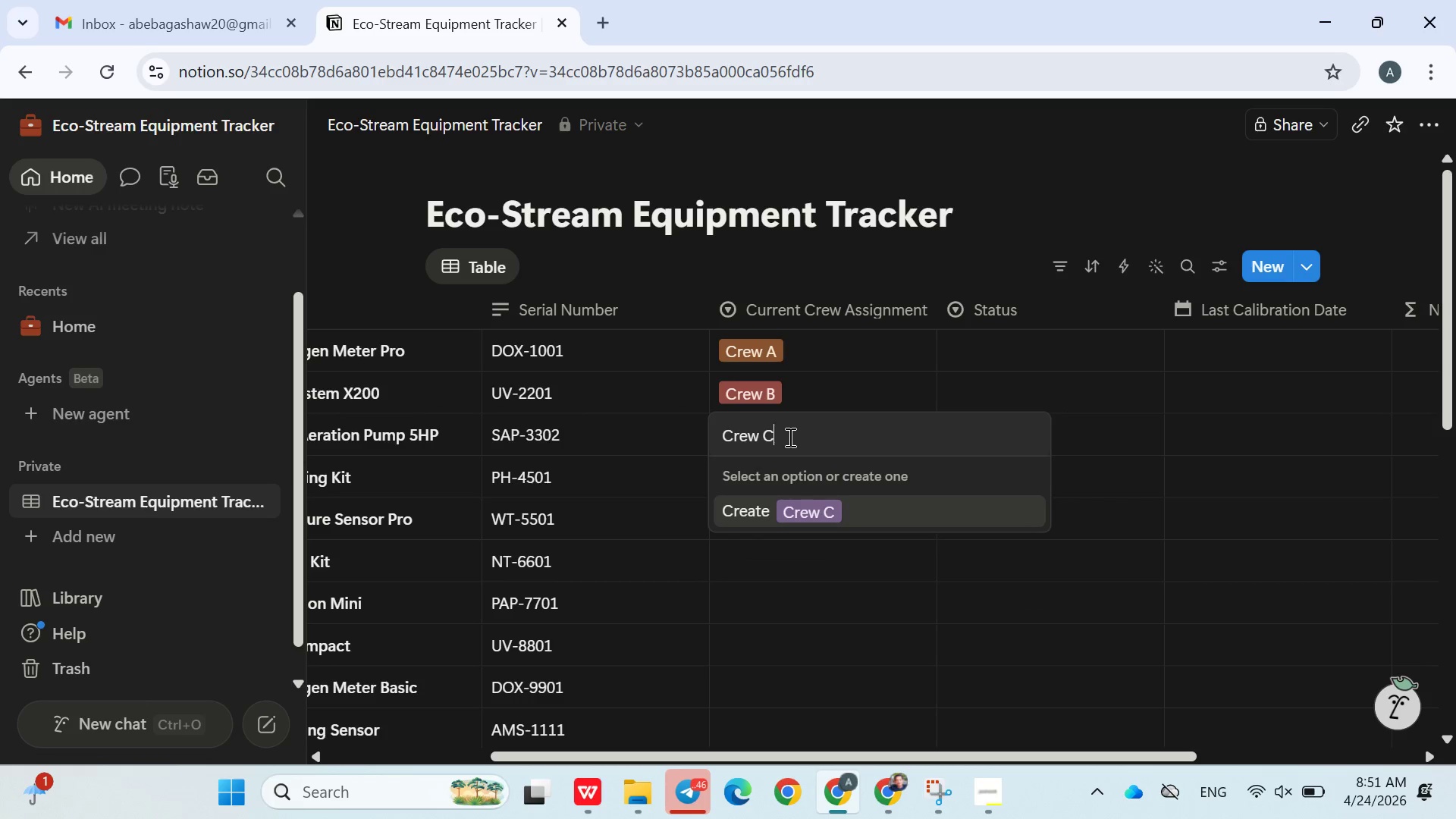 
key(Enter)
 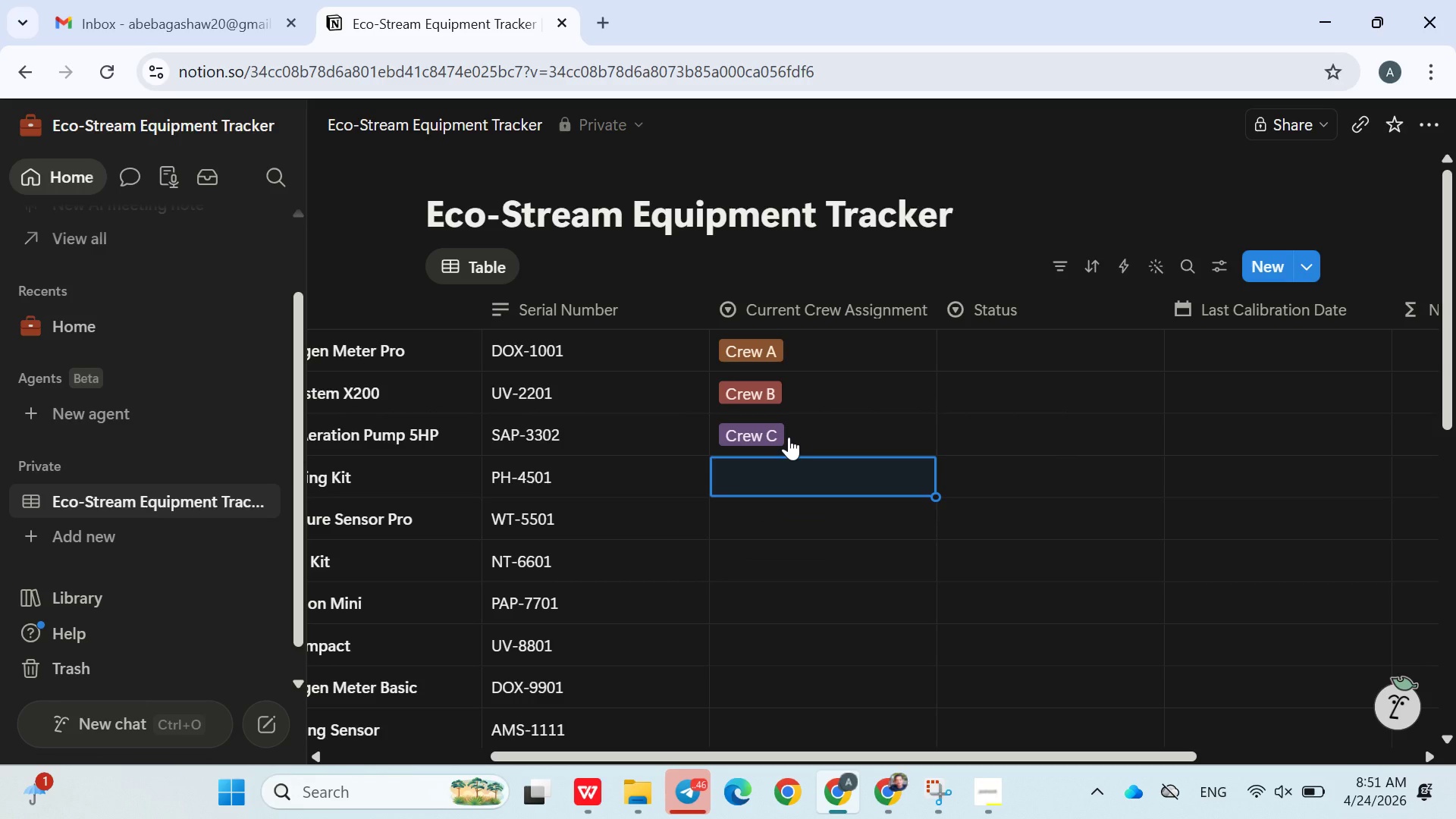 
wait(5.88)
 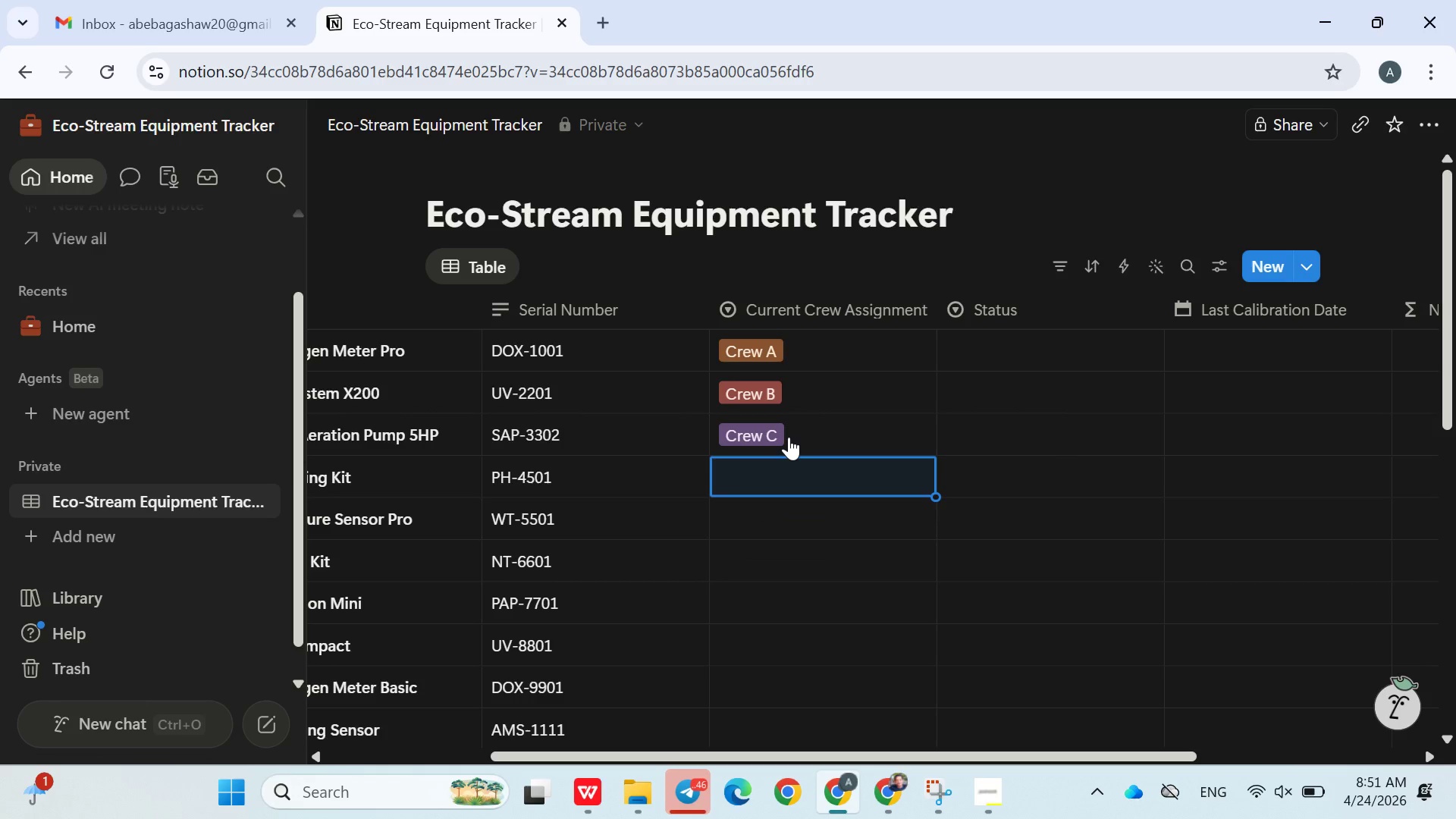 
type(Crew d)
 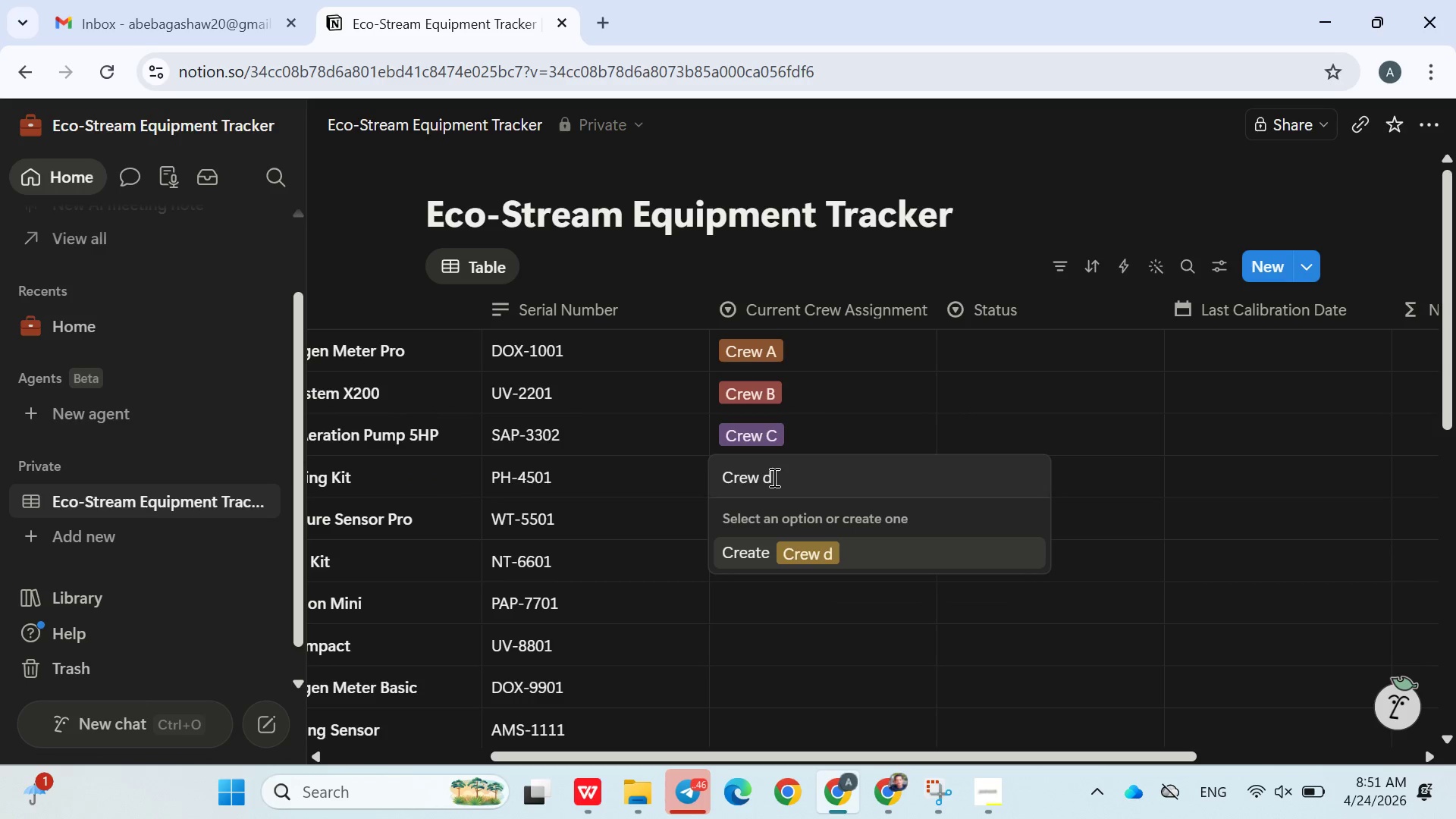 
key(Enter)
 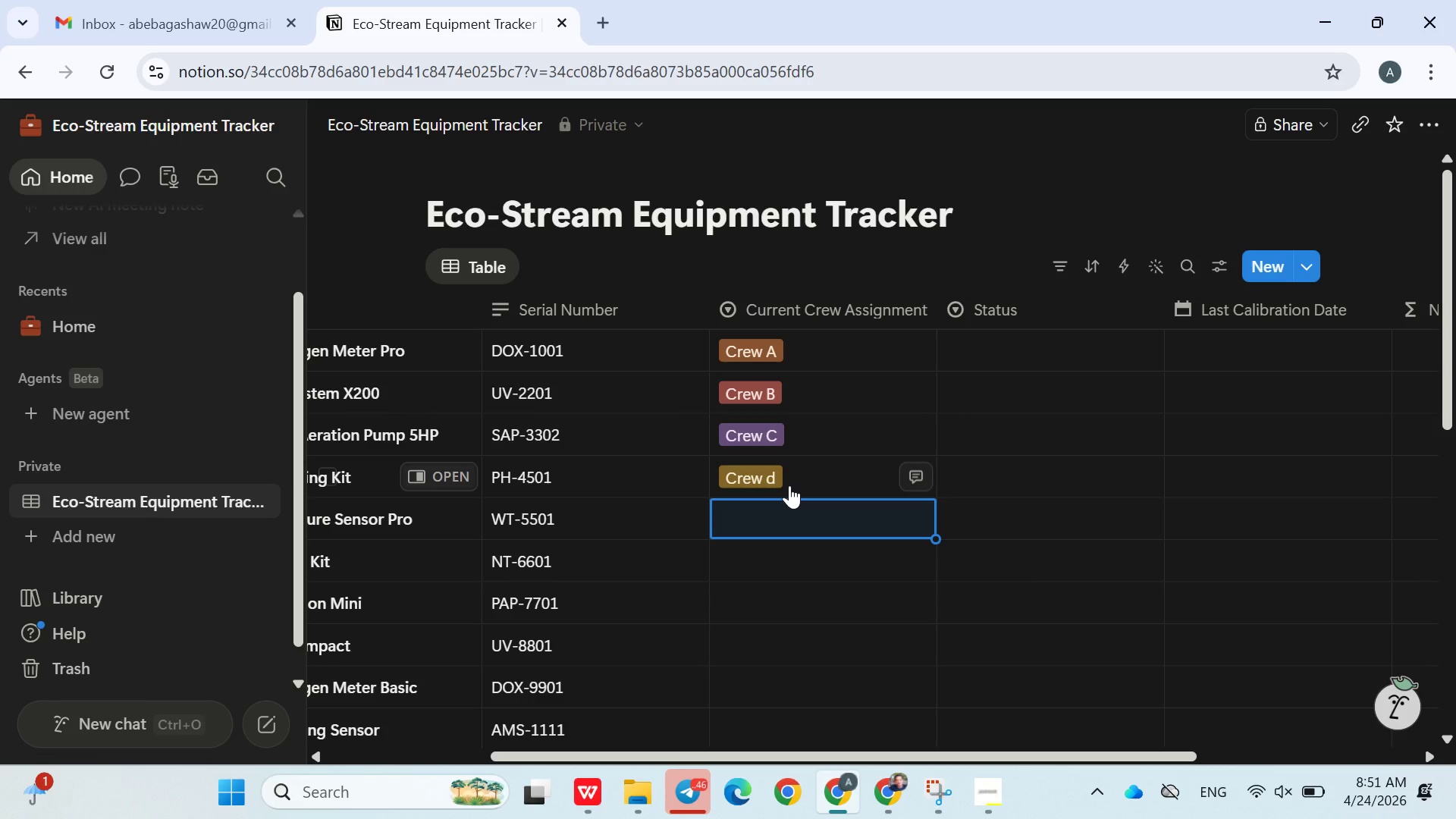 
left_click([790, 478])
 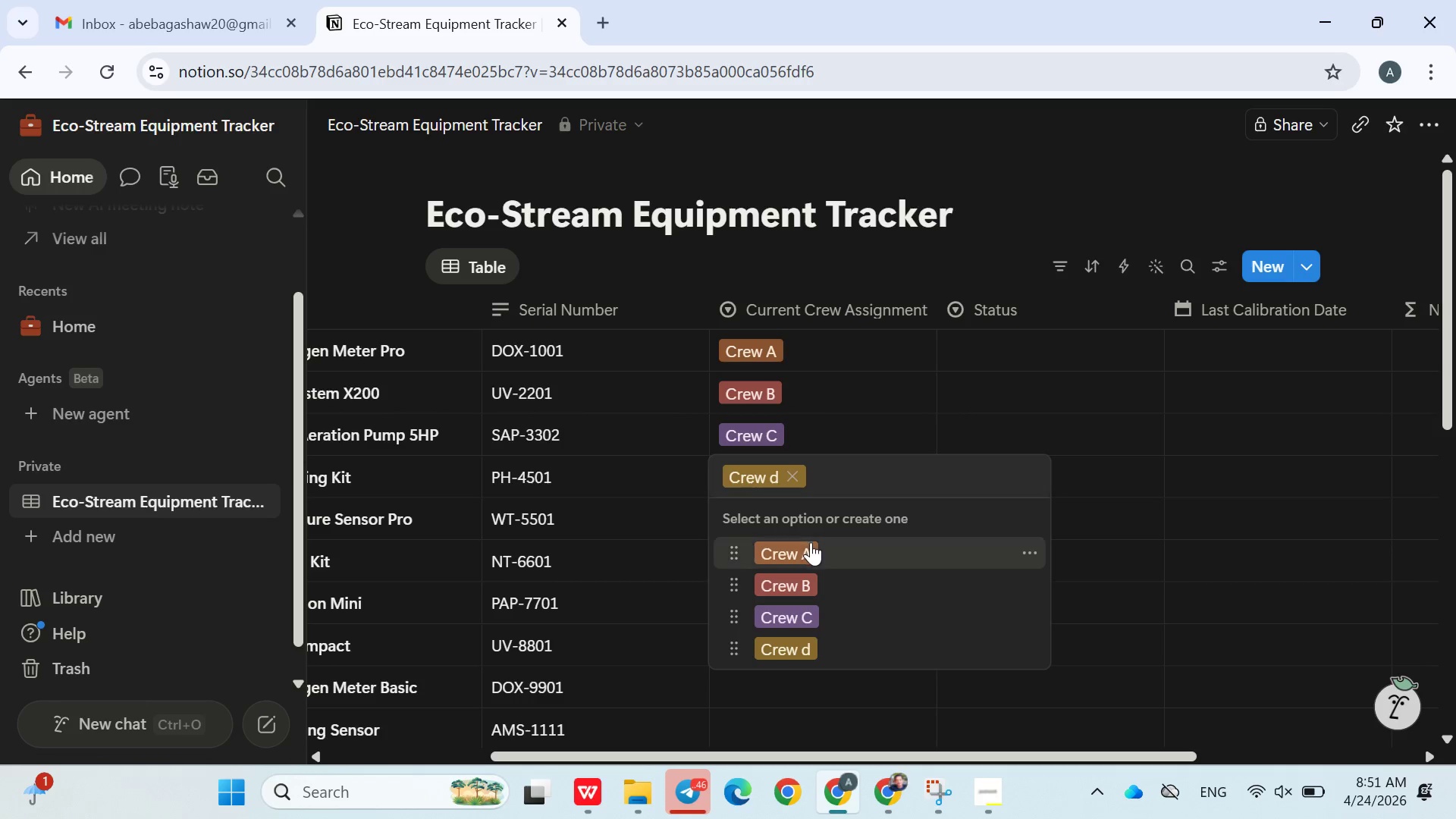 
left_click([812, 545])
 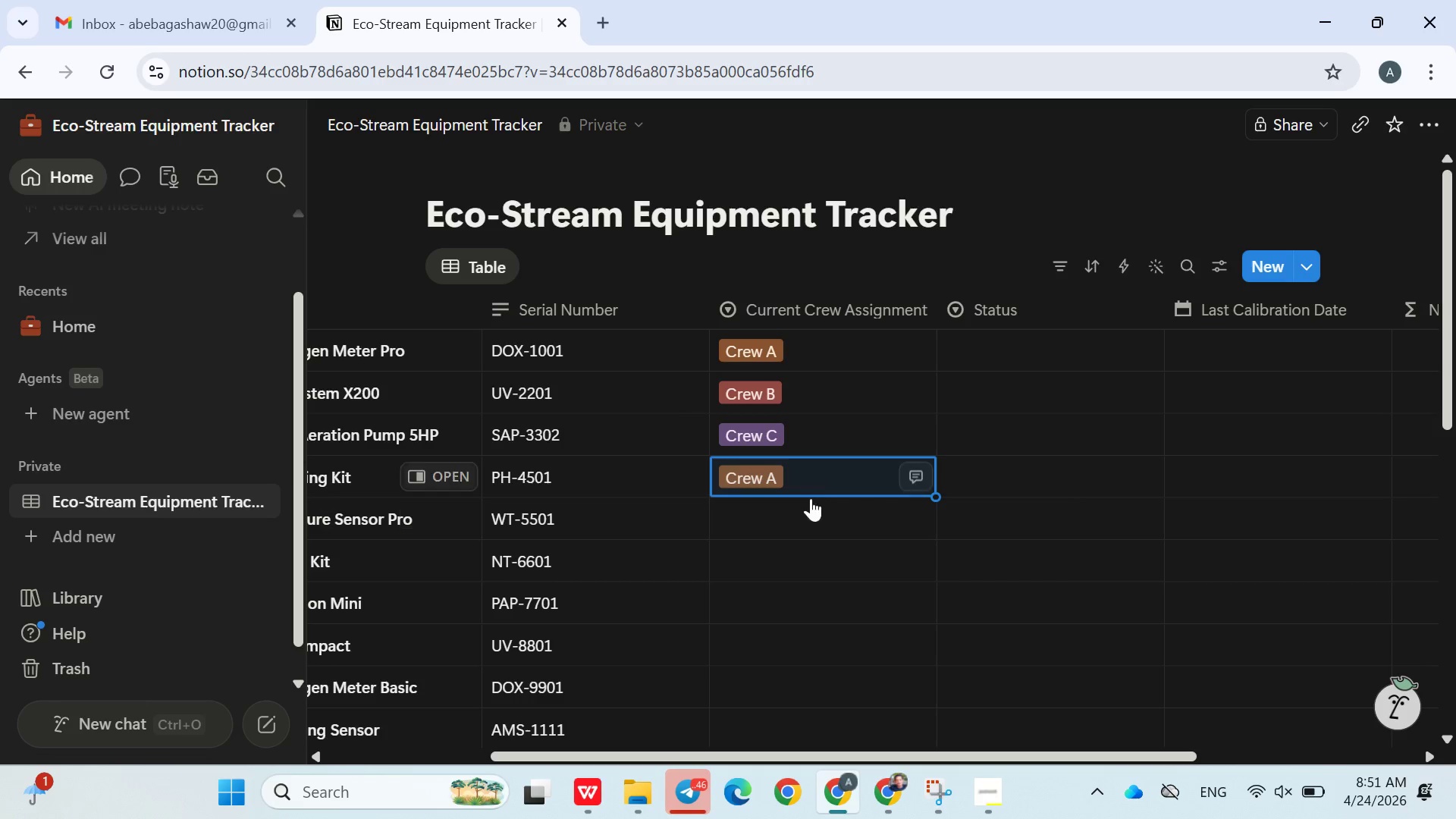 
left_click([794, 524])
 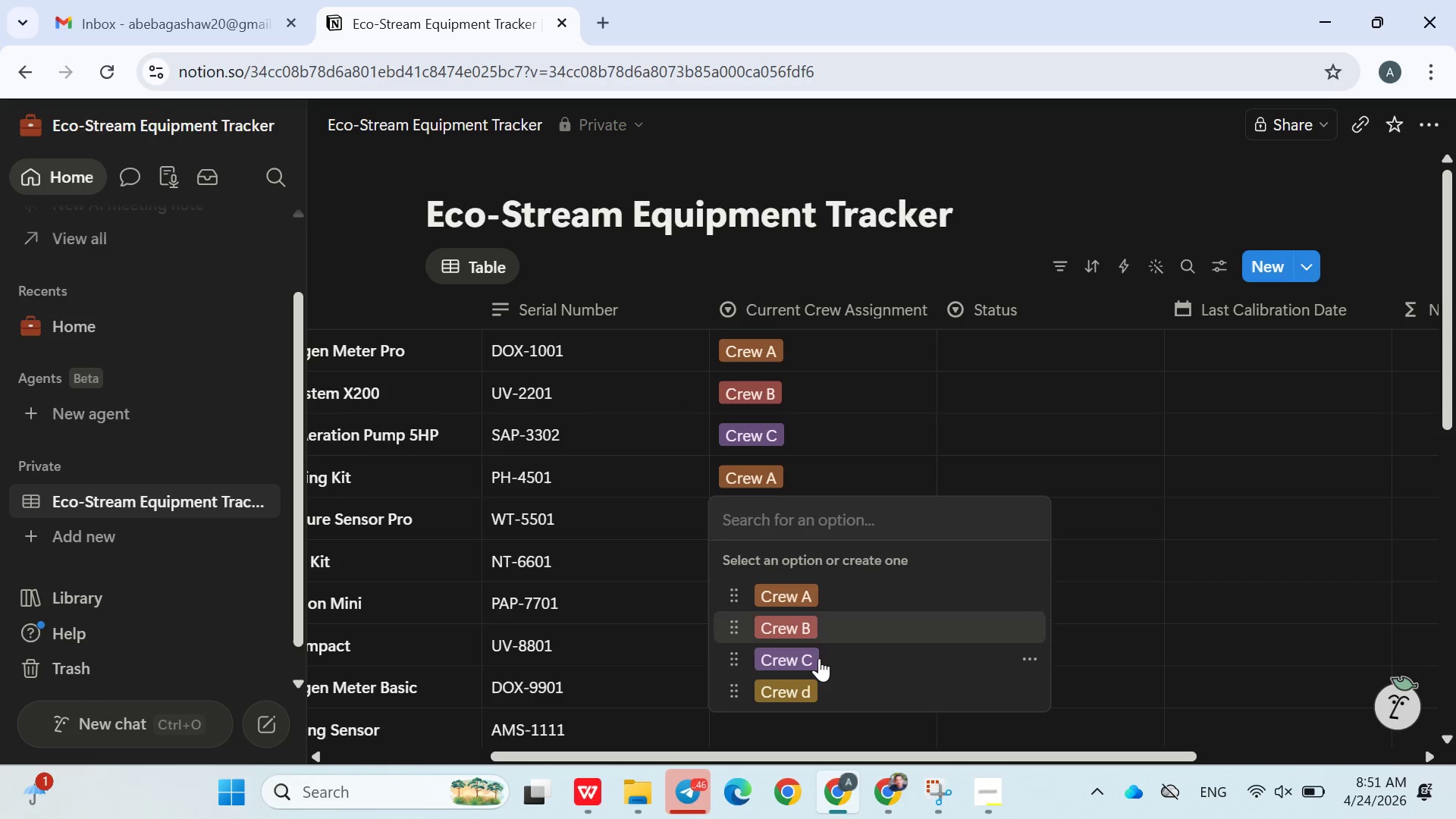 
left_click([815, 680])
 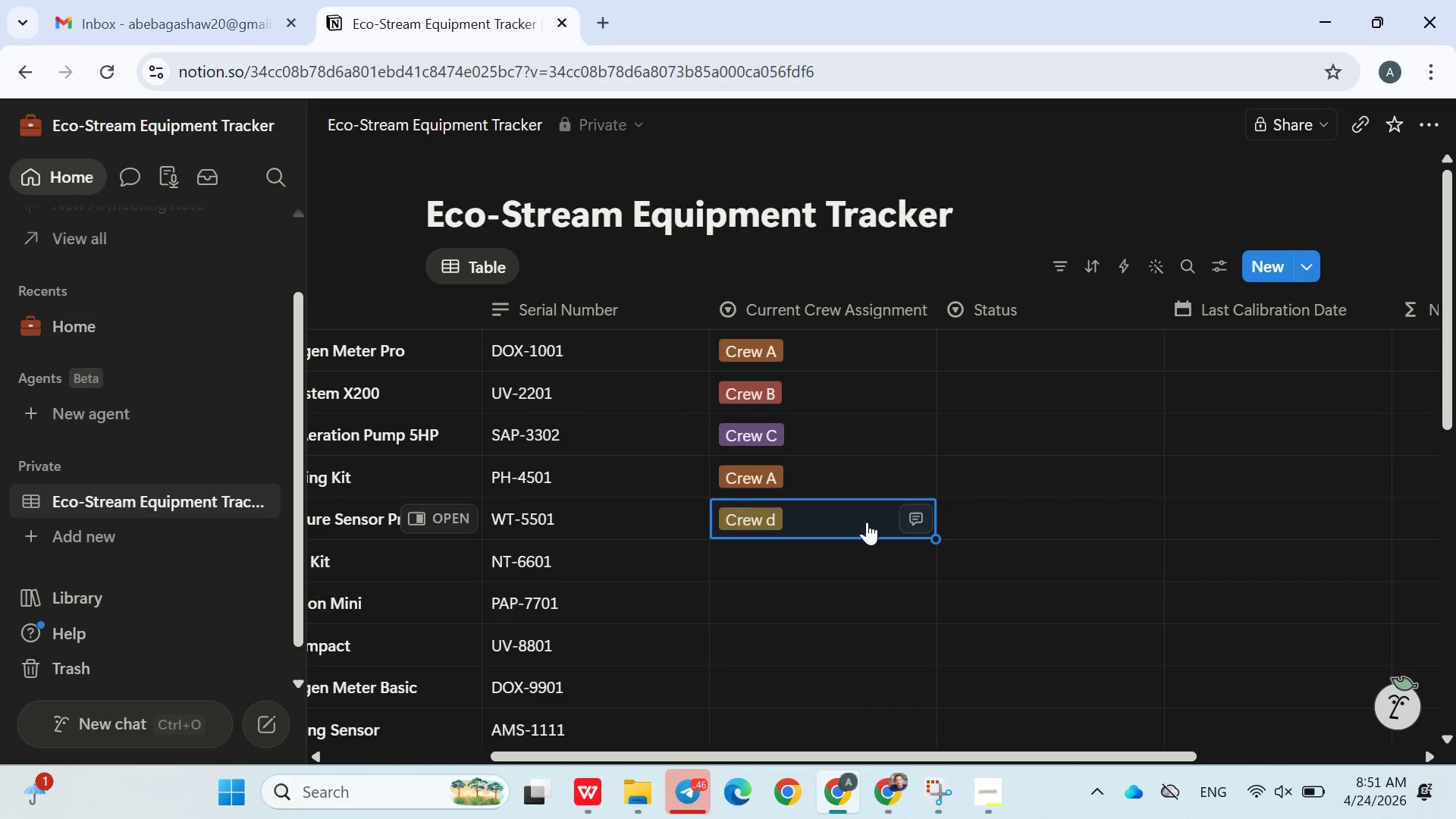 
left_click([867, 519])
 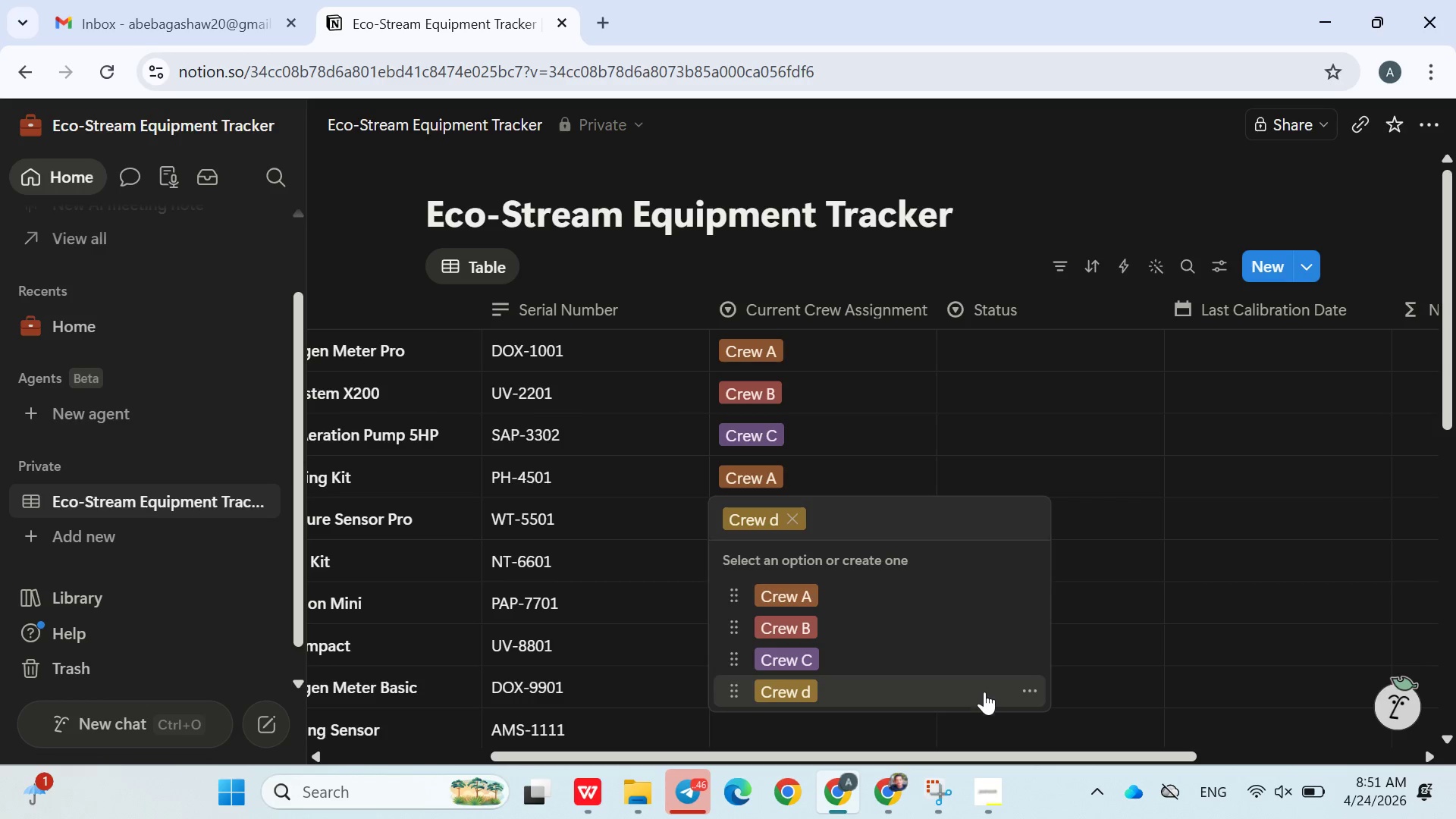 
left_click([1023, 689])
 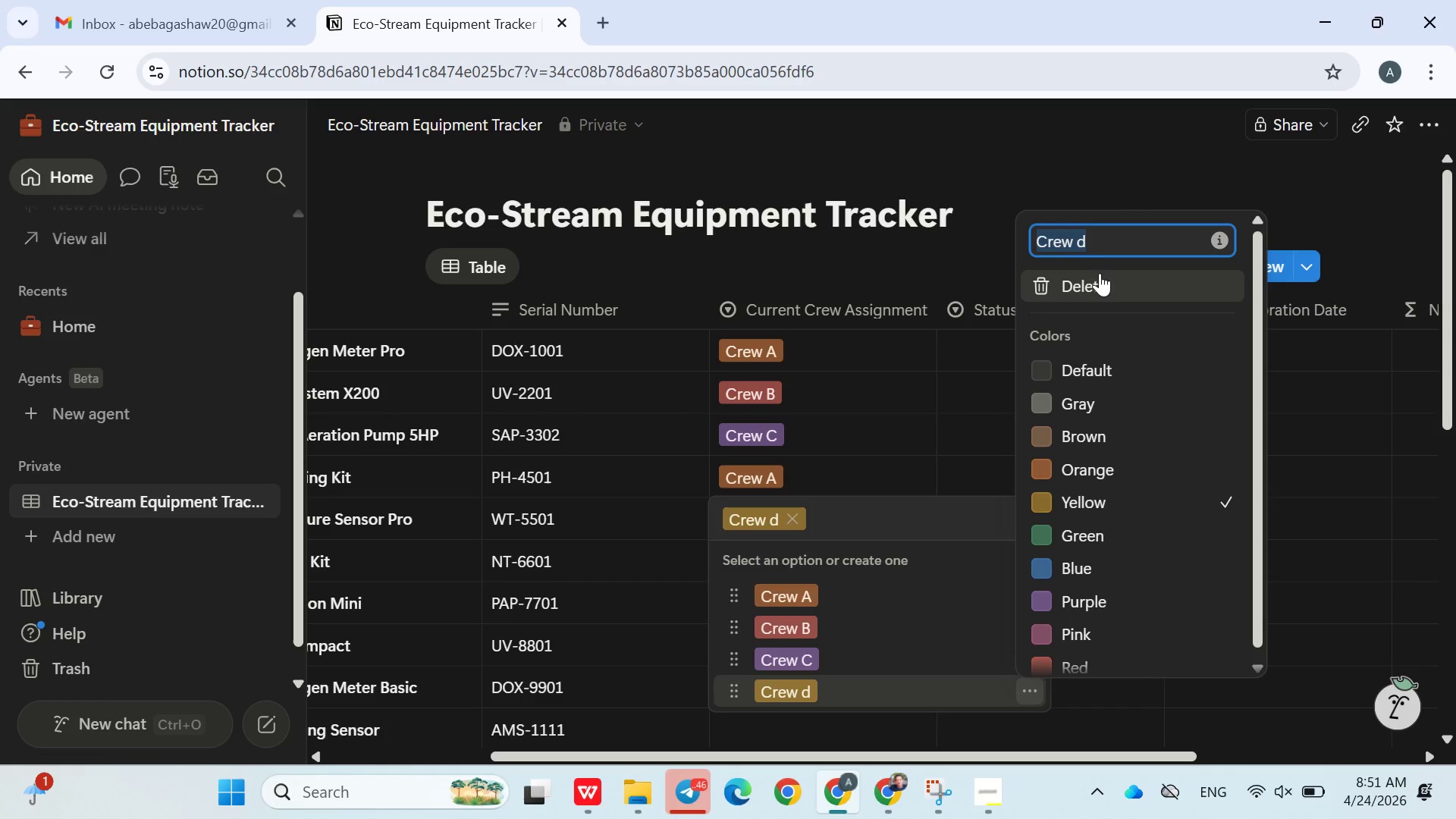 
left_click([1103, 252])
 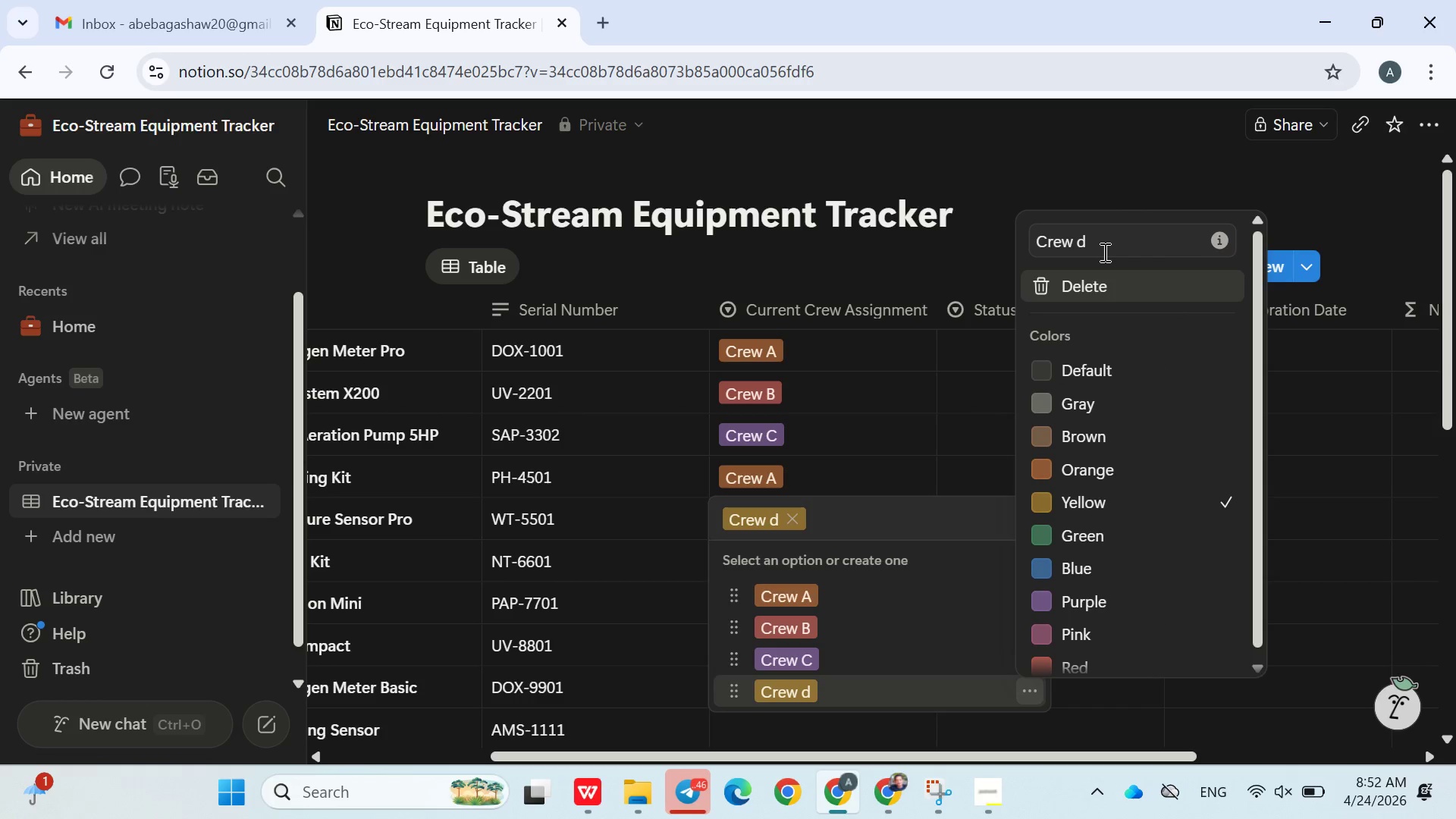 
left_click([1087, 240])
 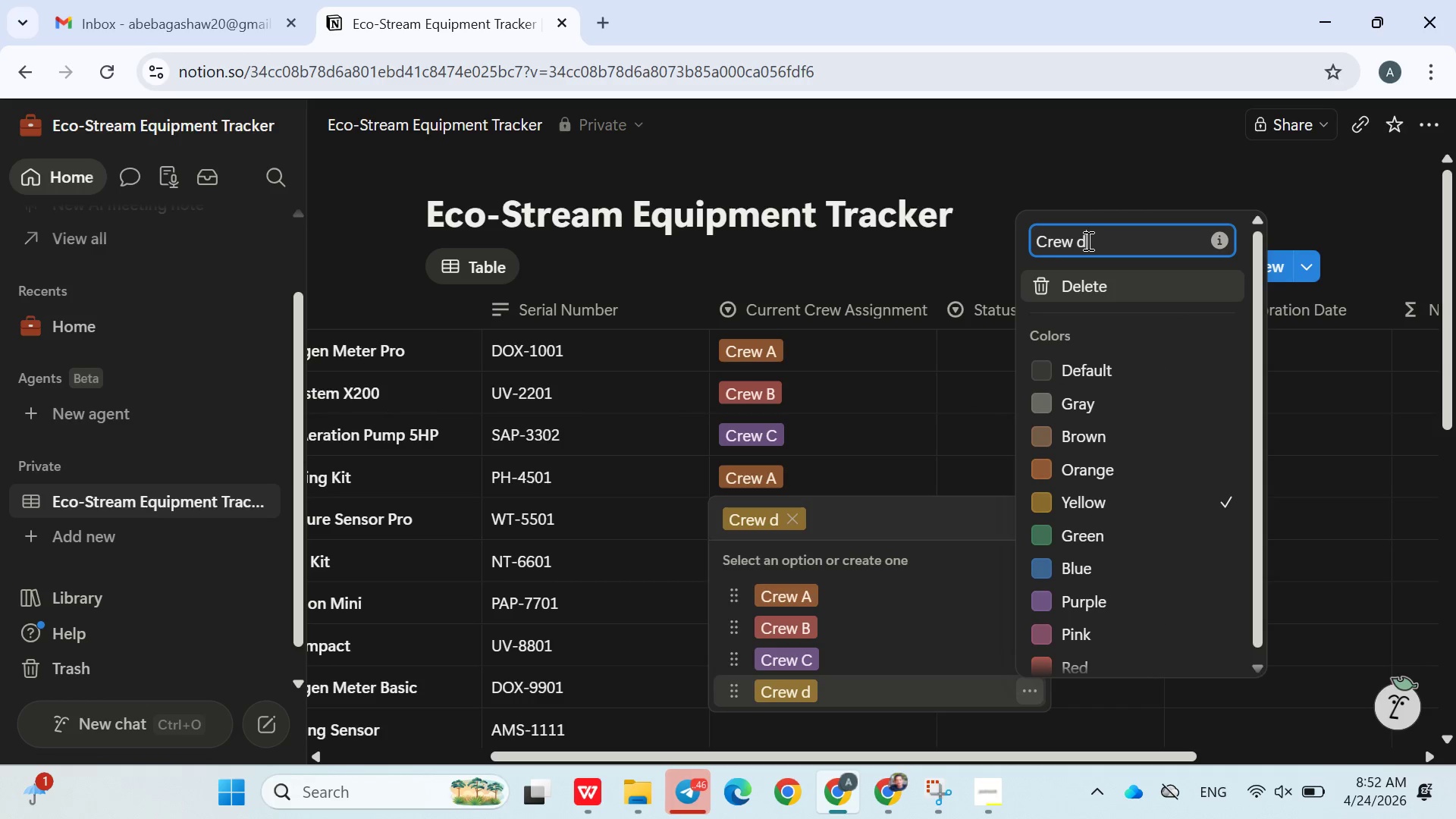 
key(Backspace)
 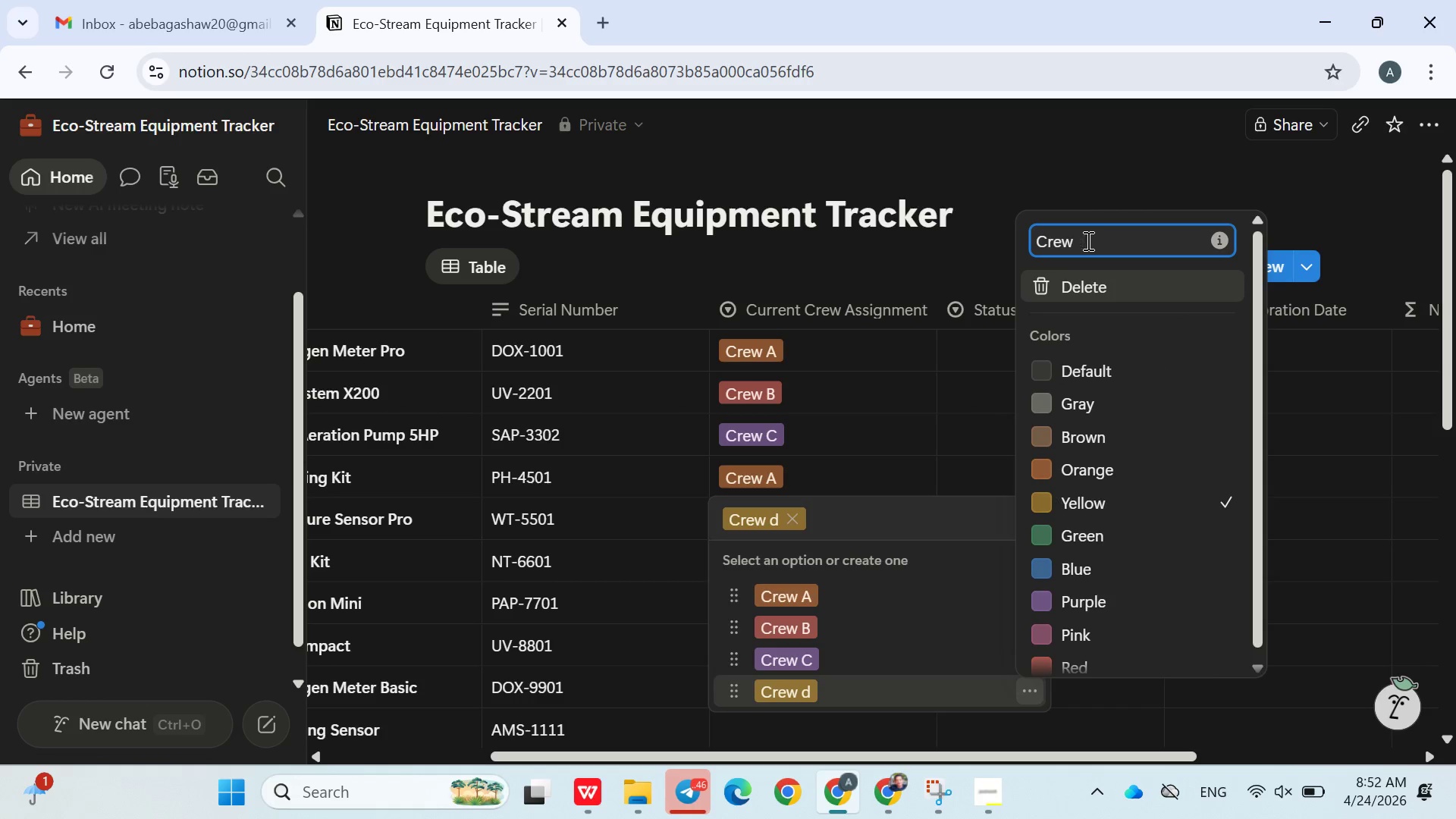 
key(Shift+ShiftLeft)
 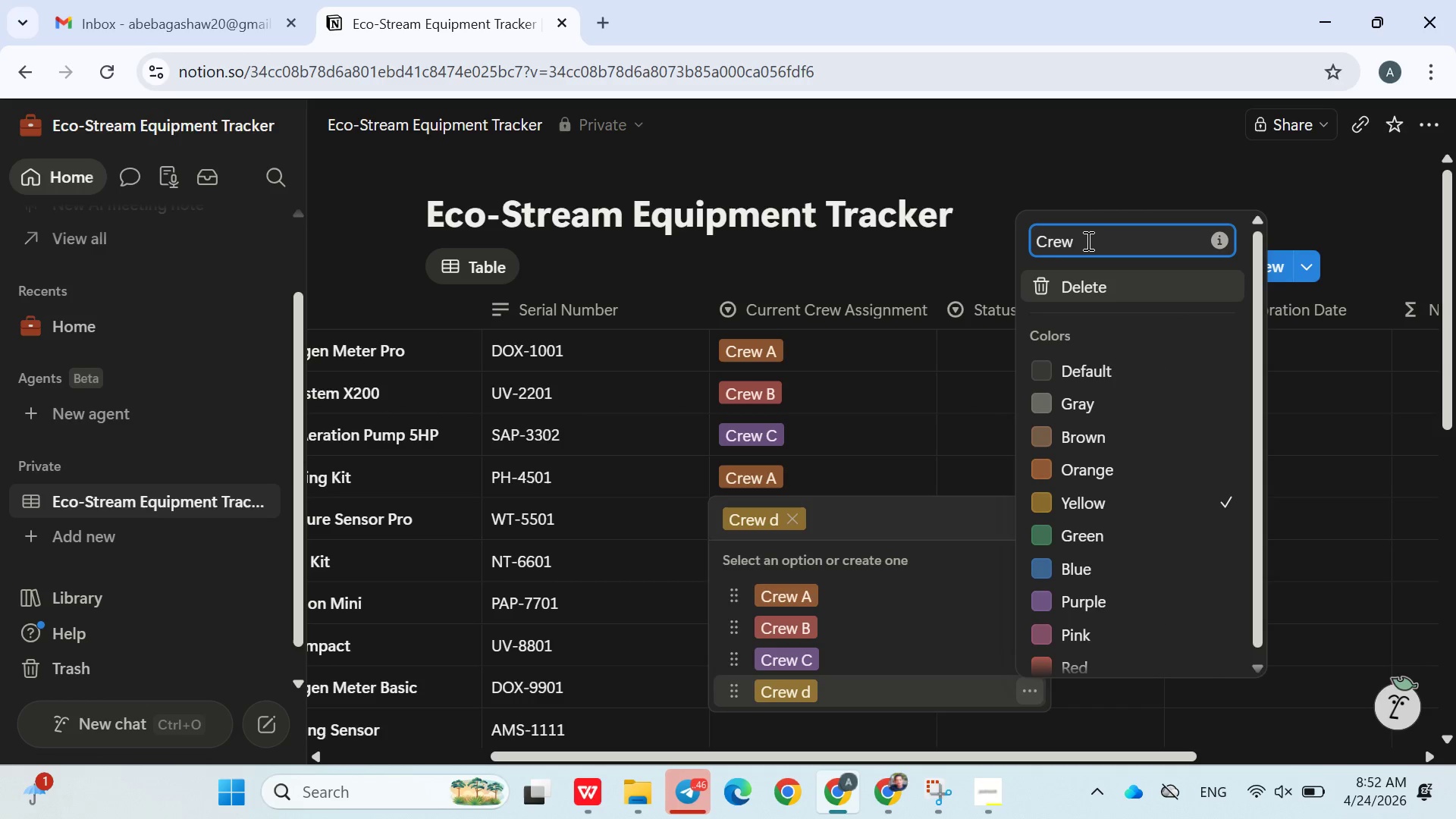 
key(Shift+D)
 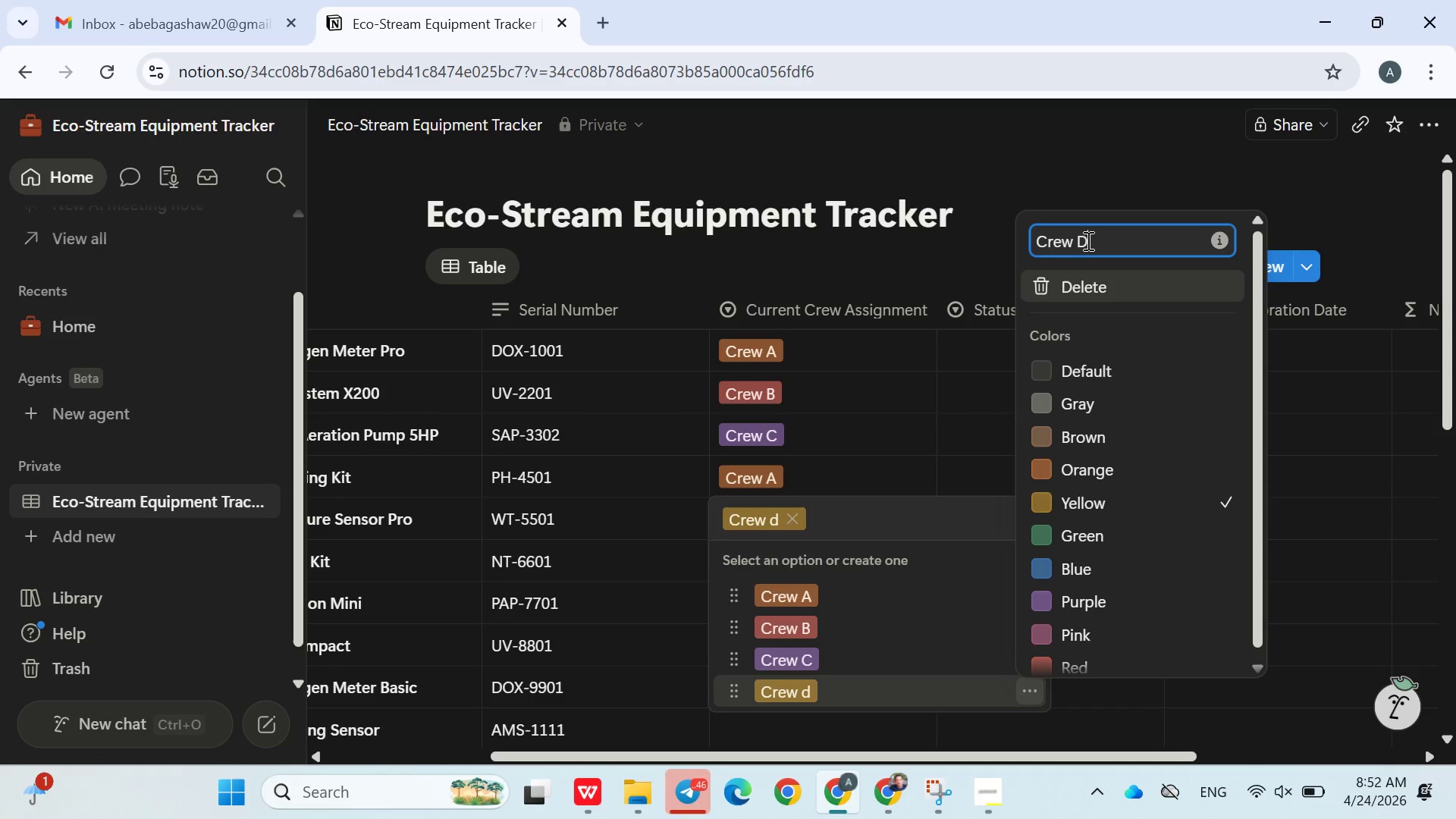 
key(Enter)
 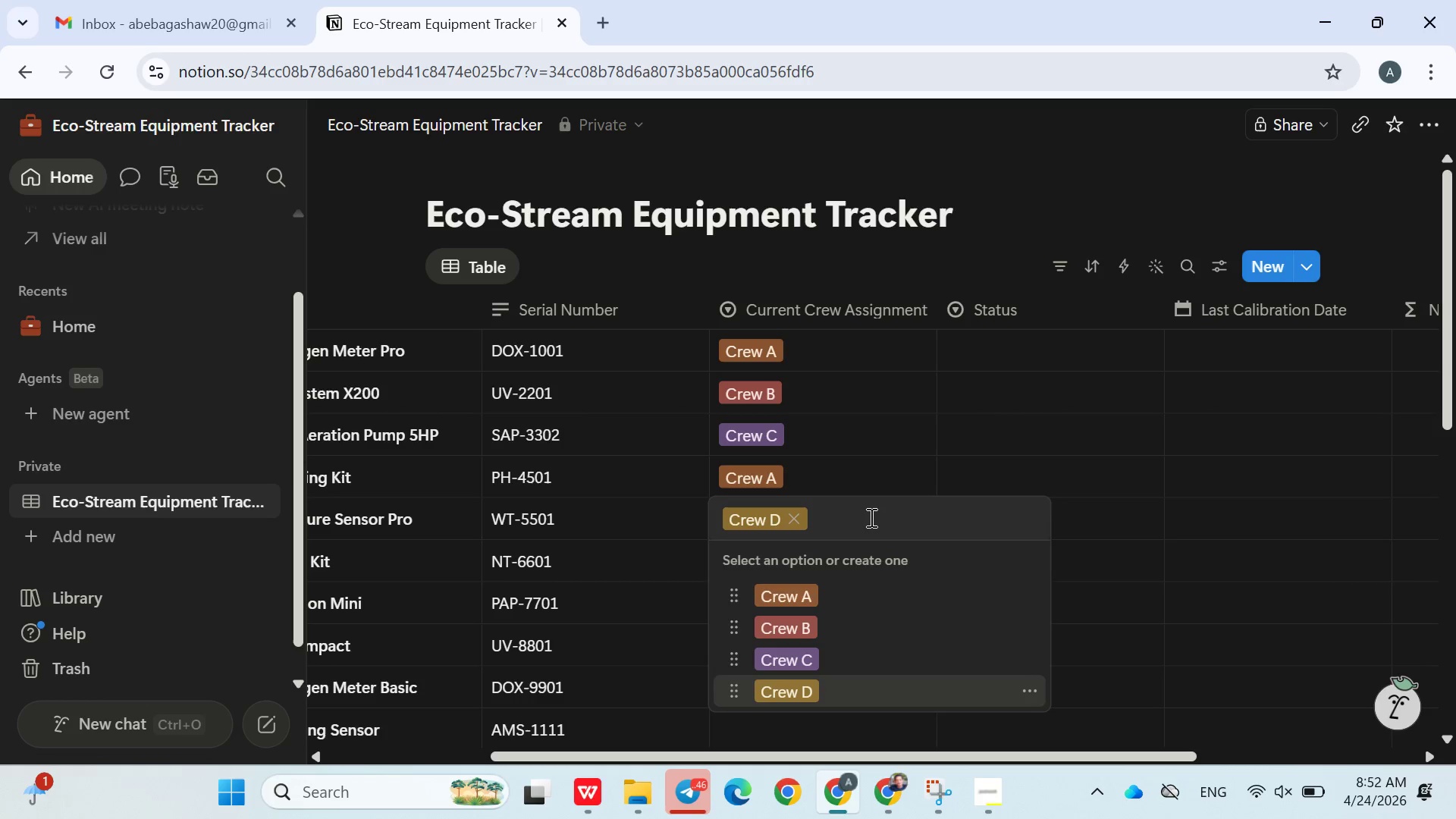 
left_click([875, 468])
 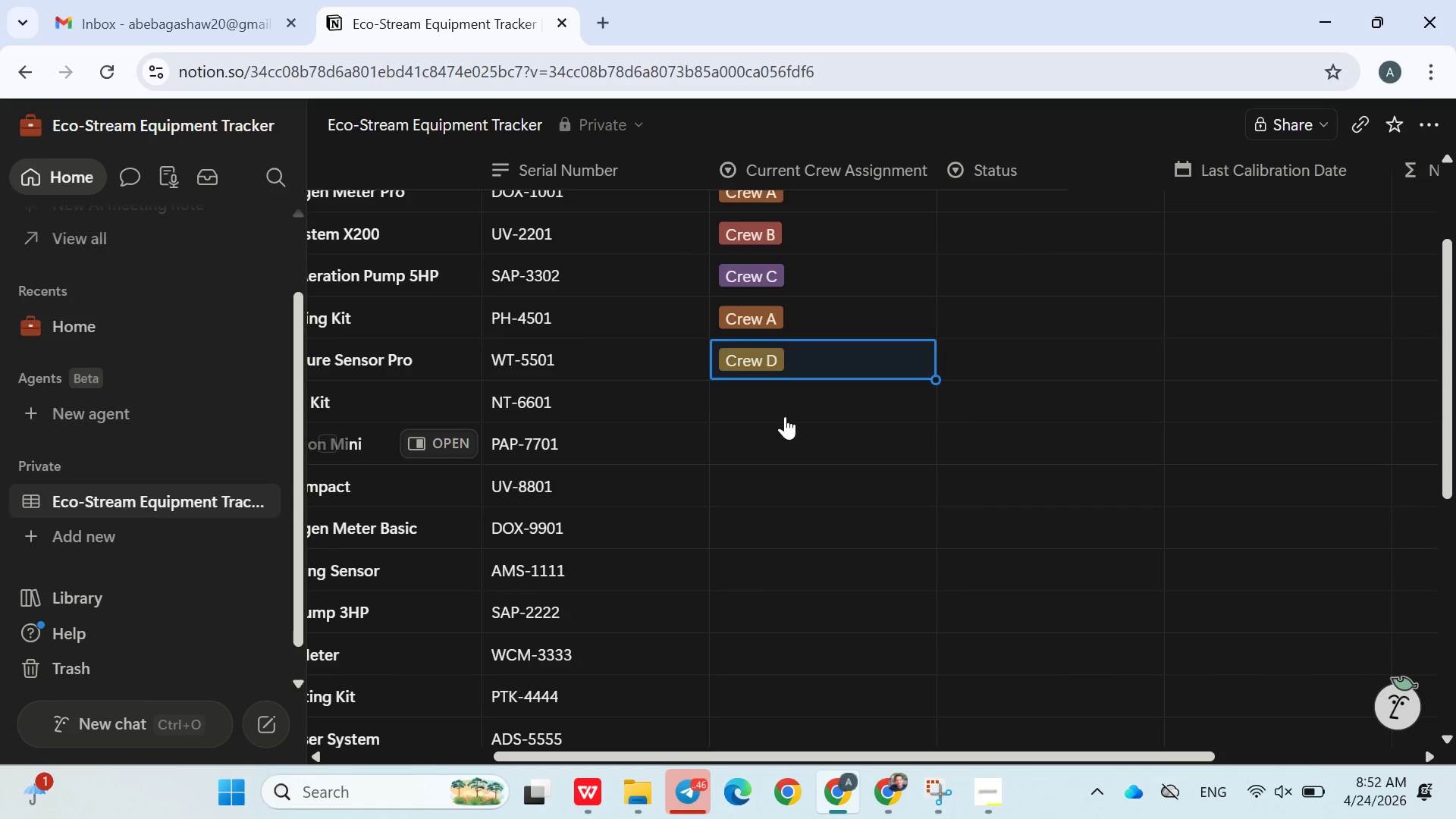 
left_click([776, 394])
 